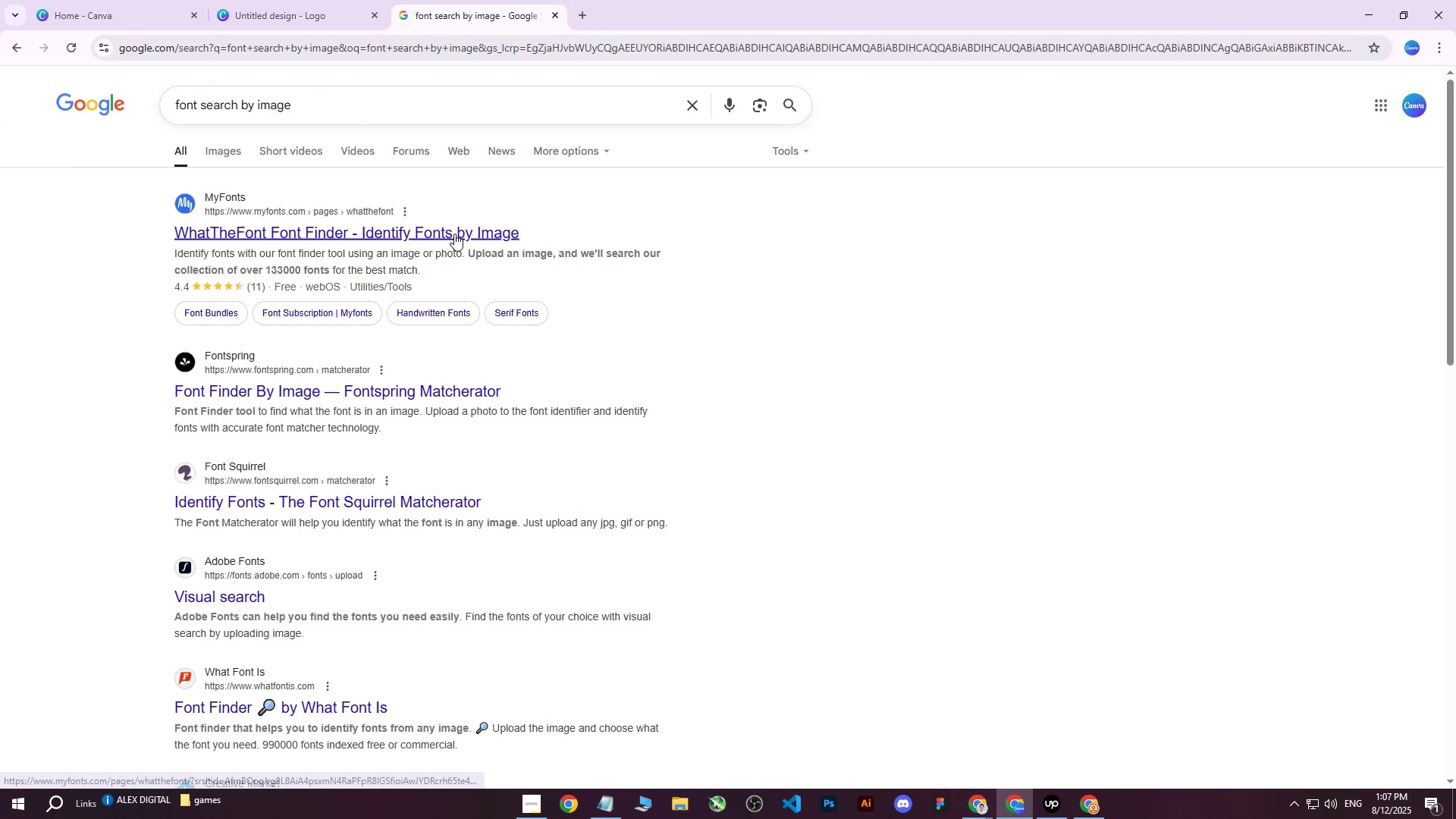 
left_click([454, 234])
 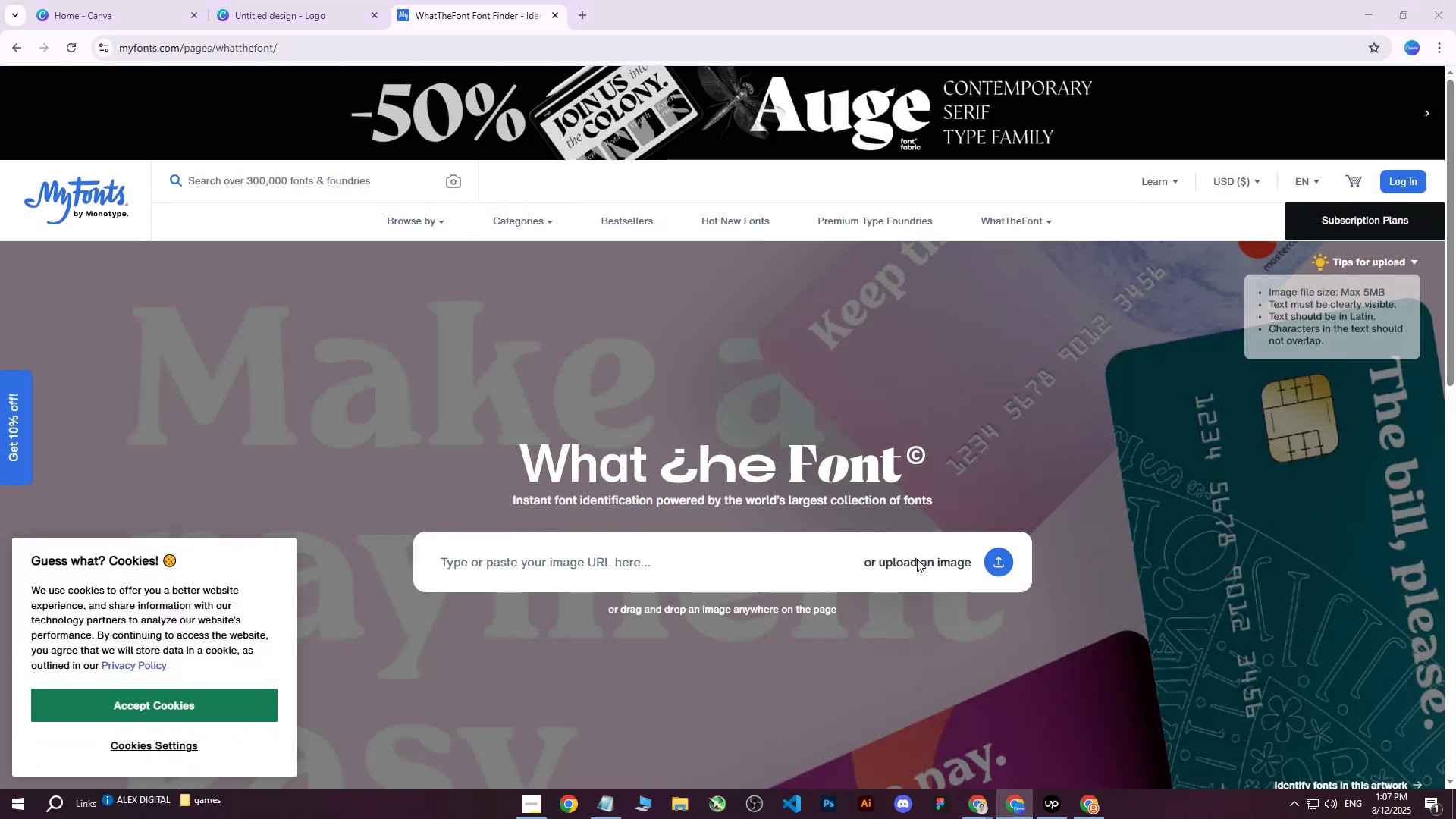 
left_click([168, 133])
 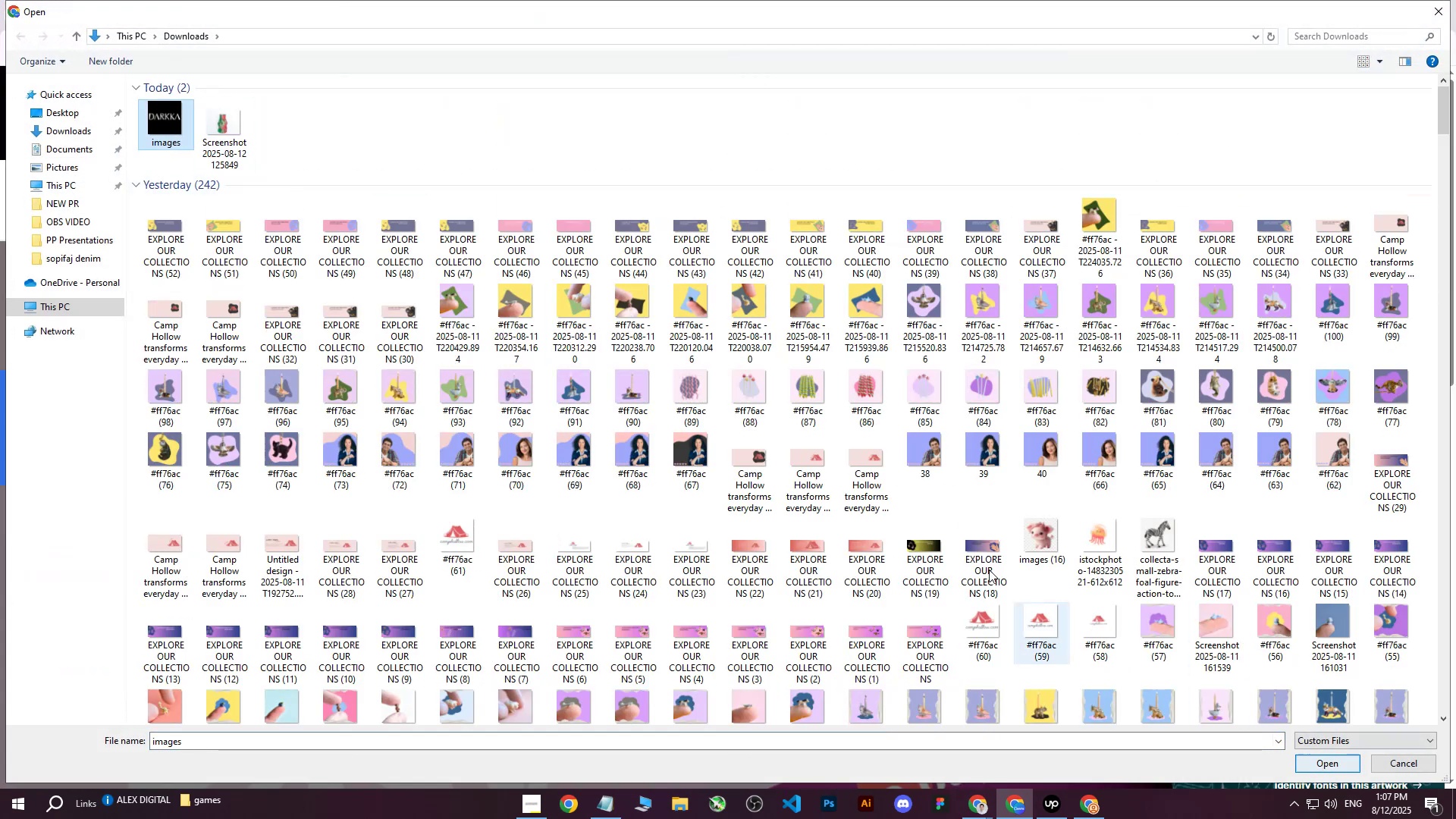 
left_click([74, 132])
 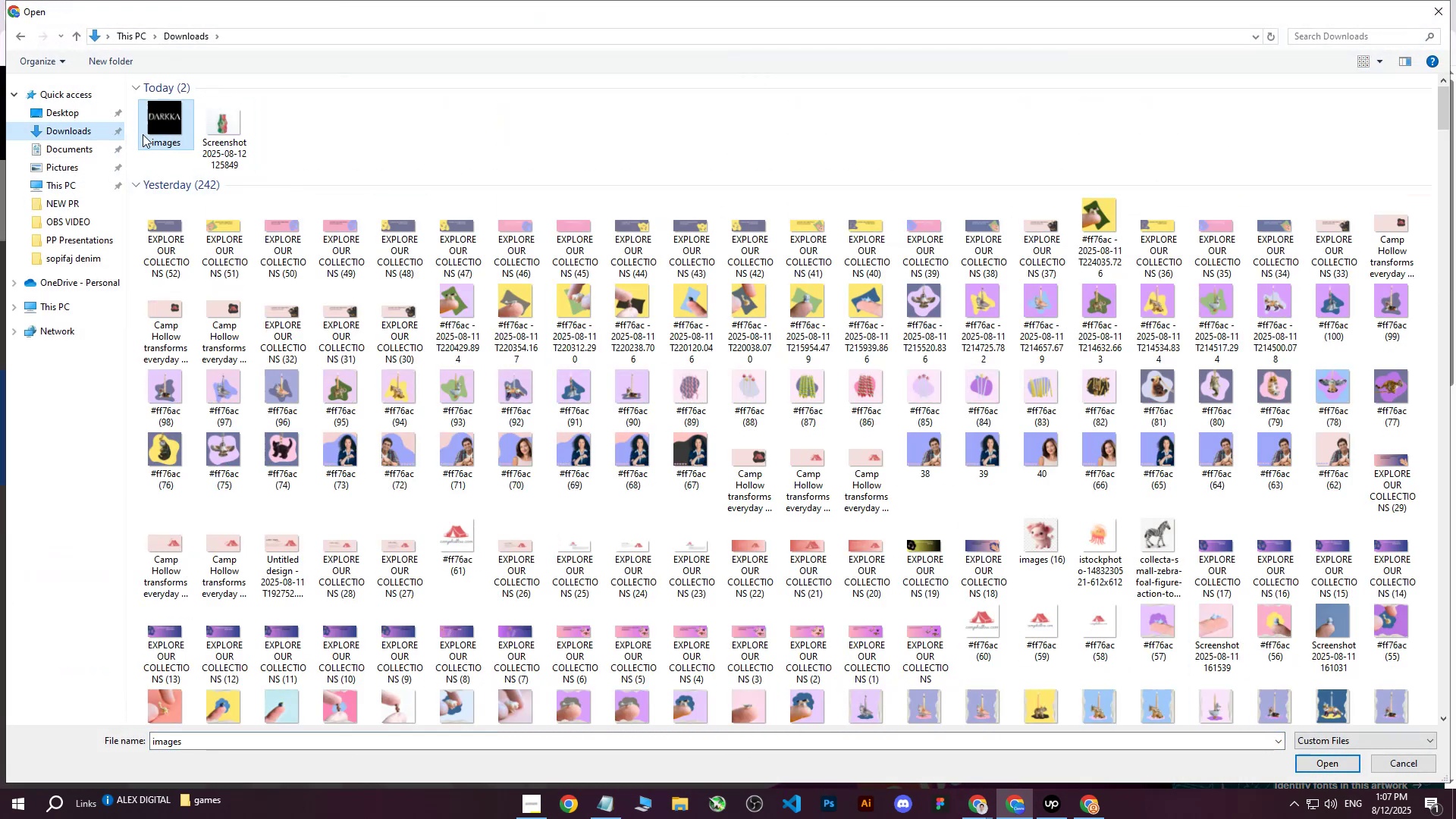 
left_click([150, 130])
 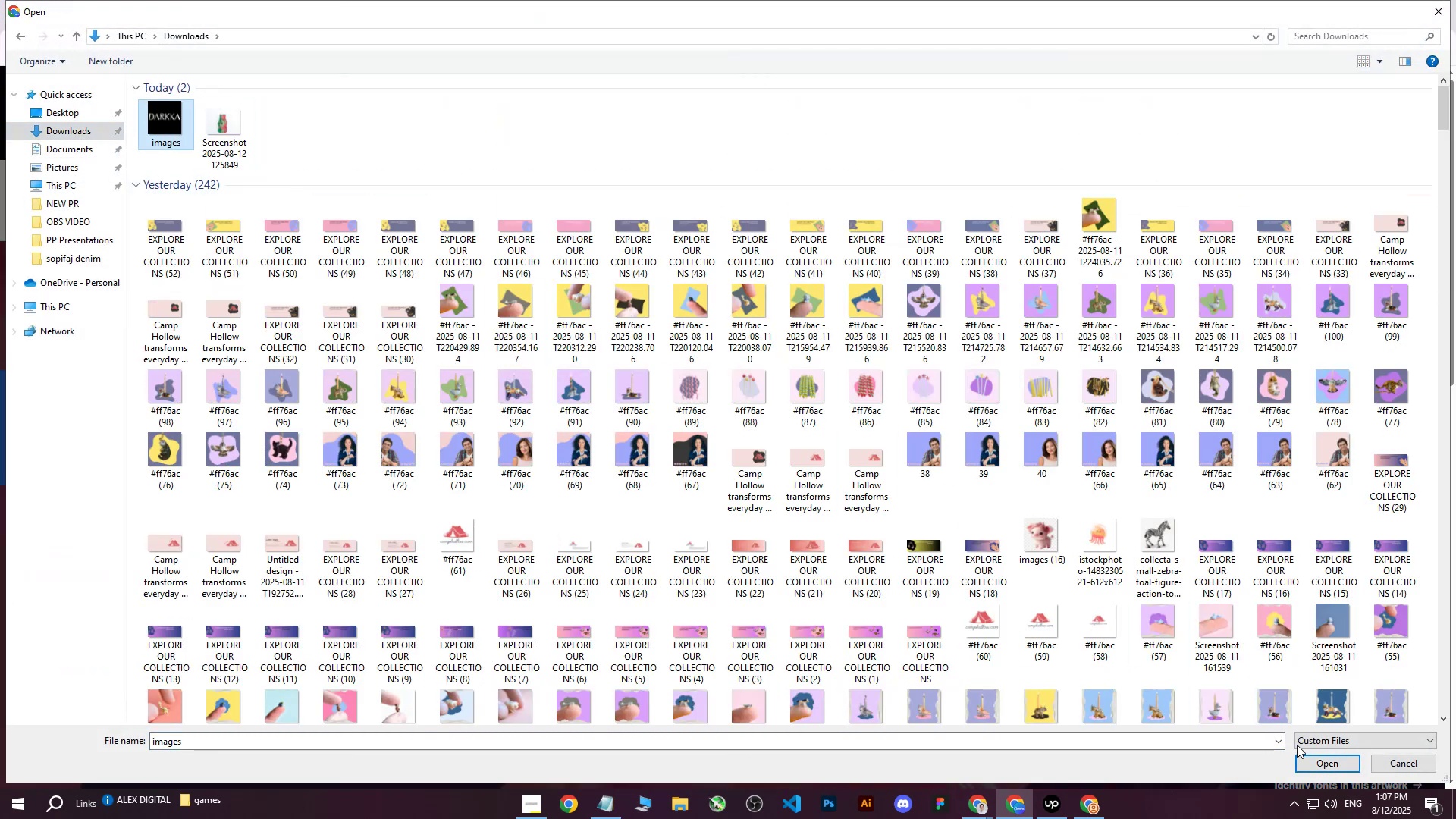 
left_click([1303, 762])
 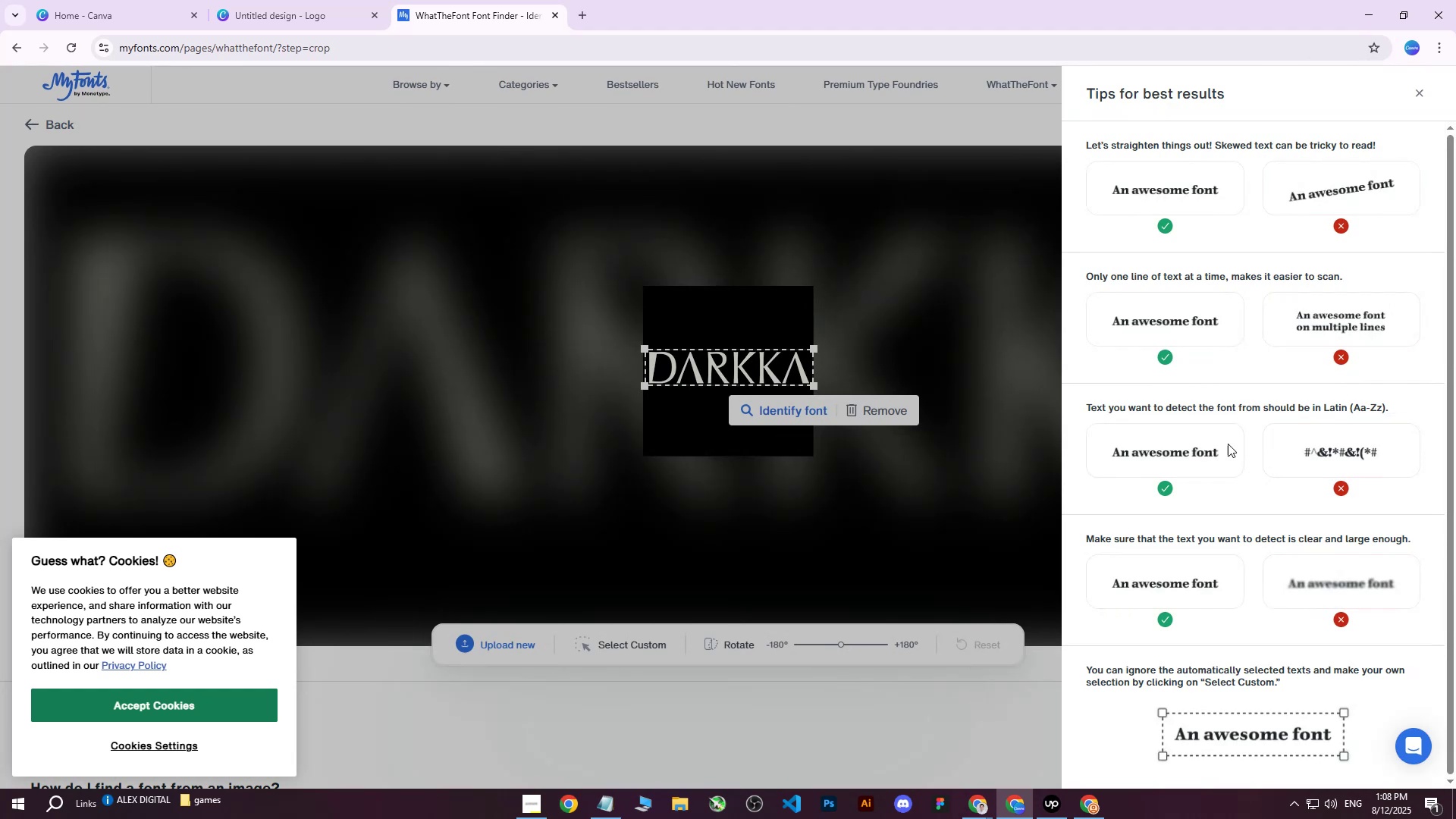 
wait(6.89)
 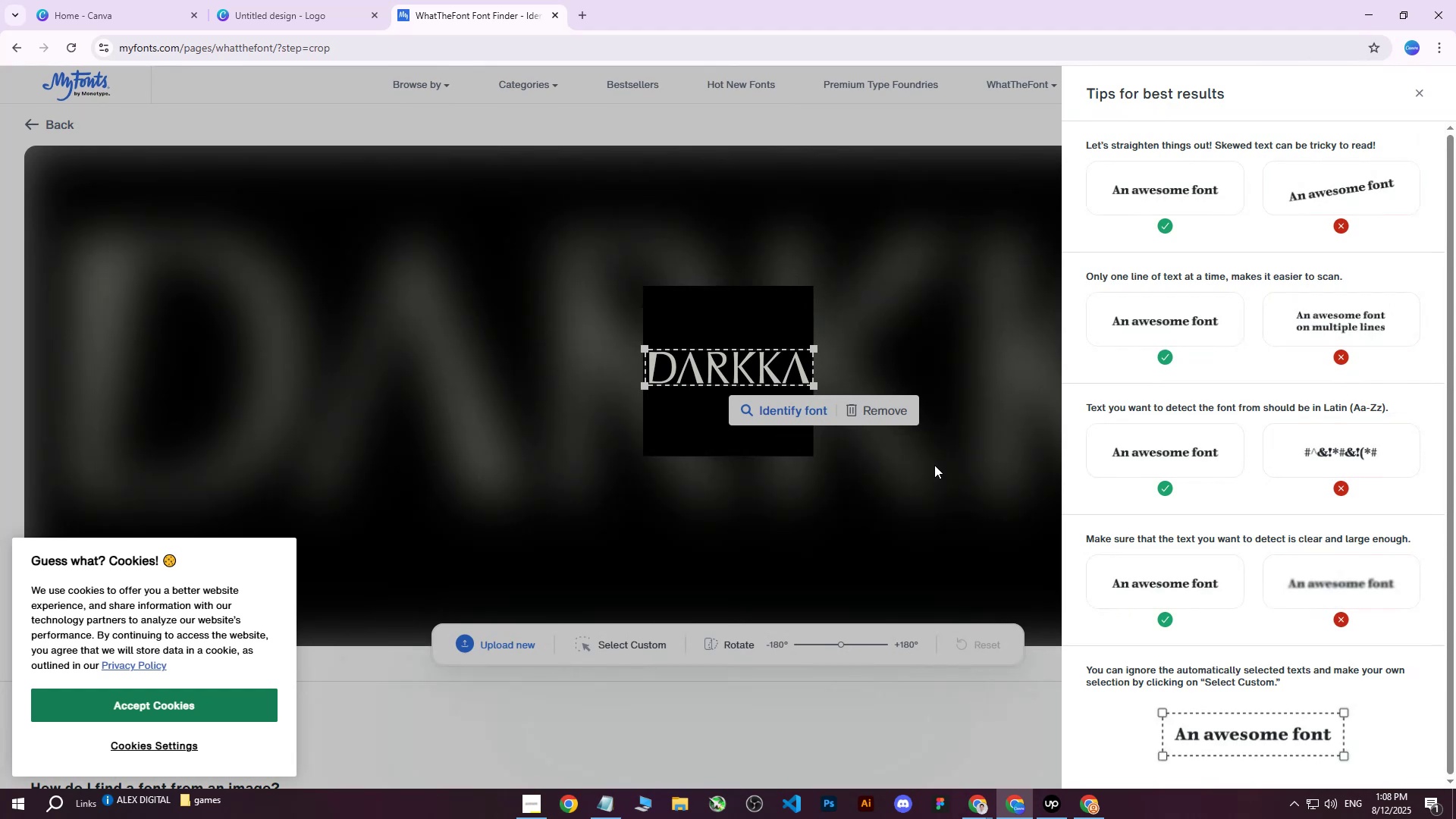 
left_click([821, 310])
 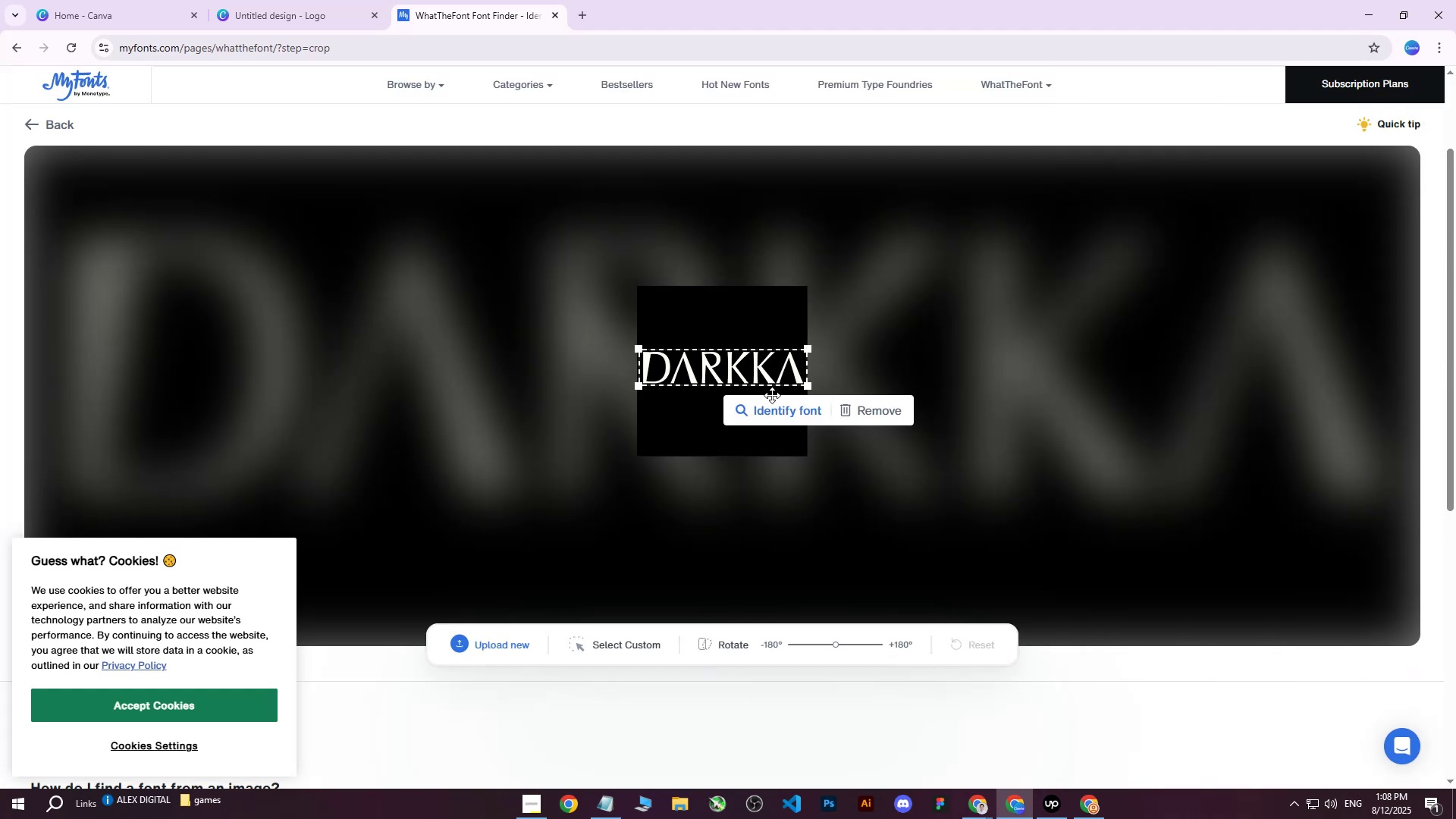 
left_click([776, 413])
 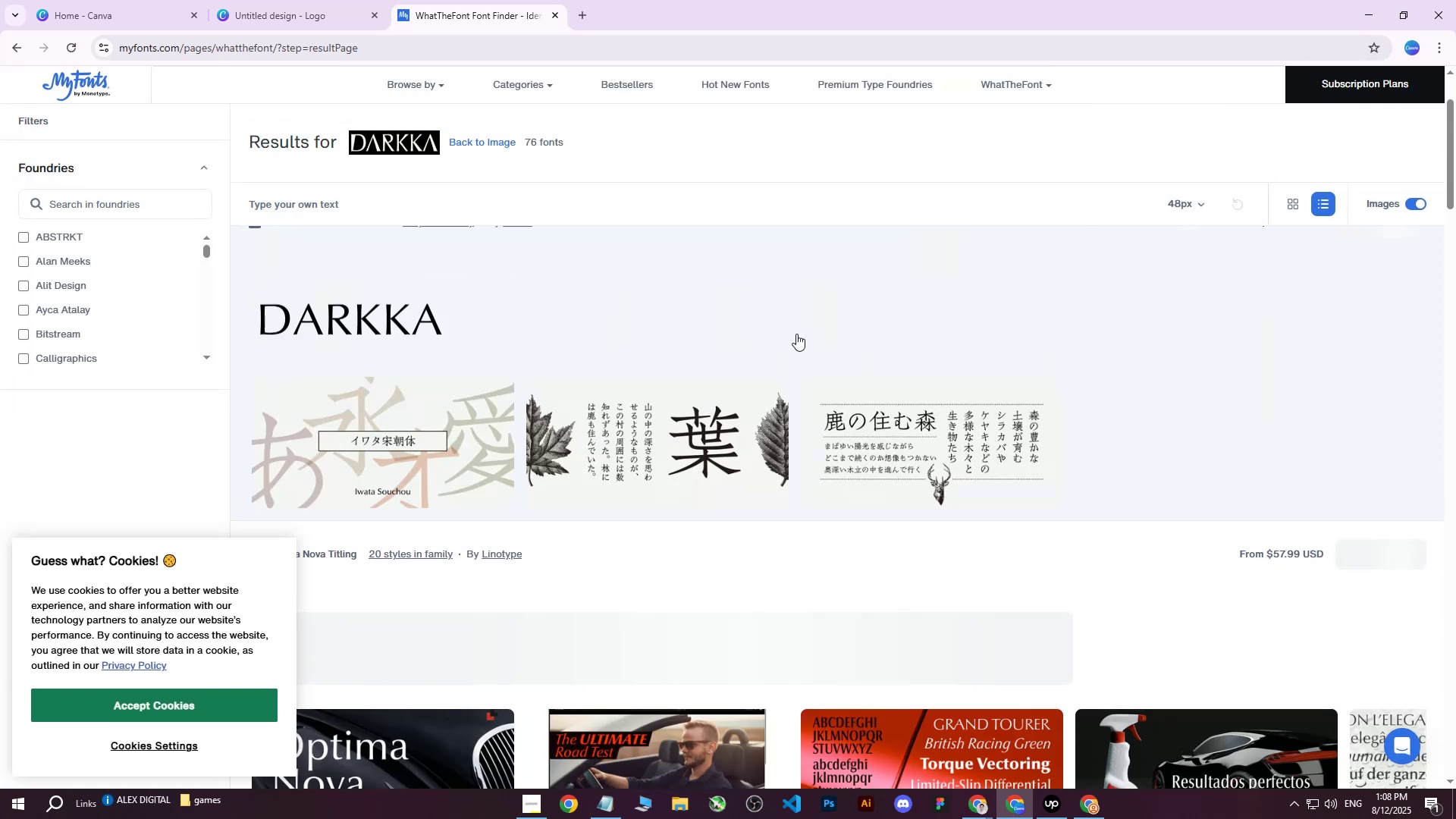 
scroll: coordinate [532, 364], scroll_direction: down, amount: 3.0
 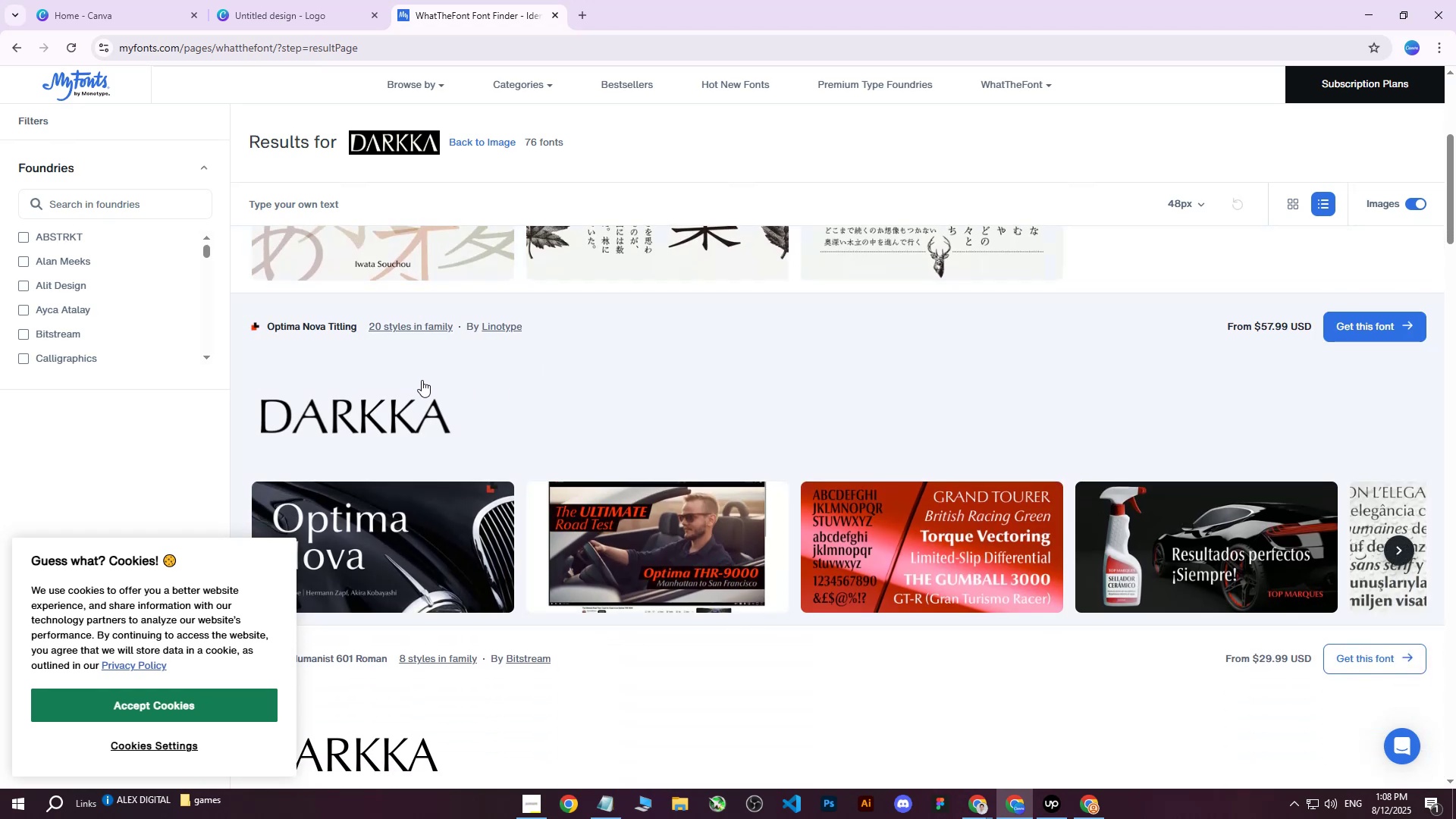 
scroll: coordinate [346, 415], scroll_direction: up, amount: 1.0
 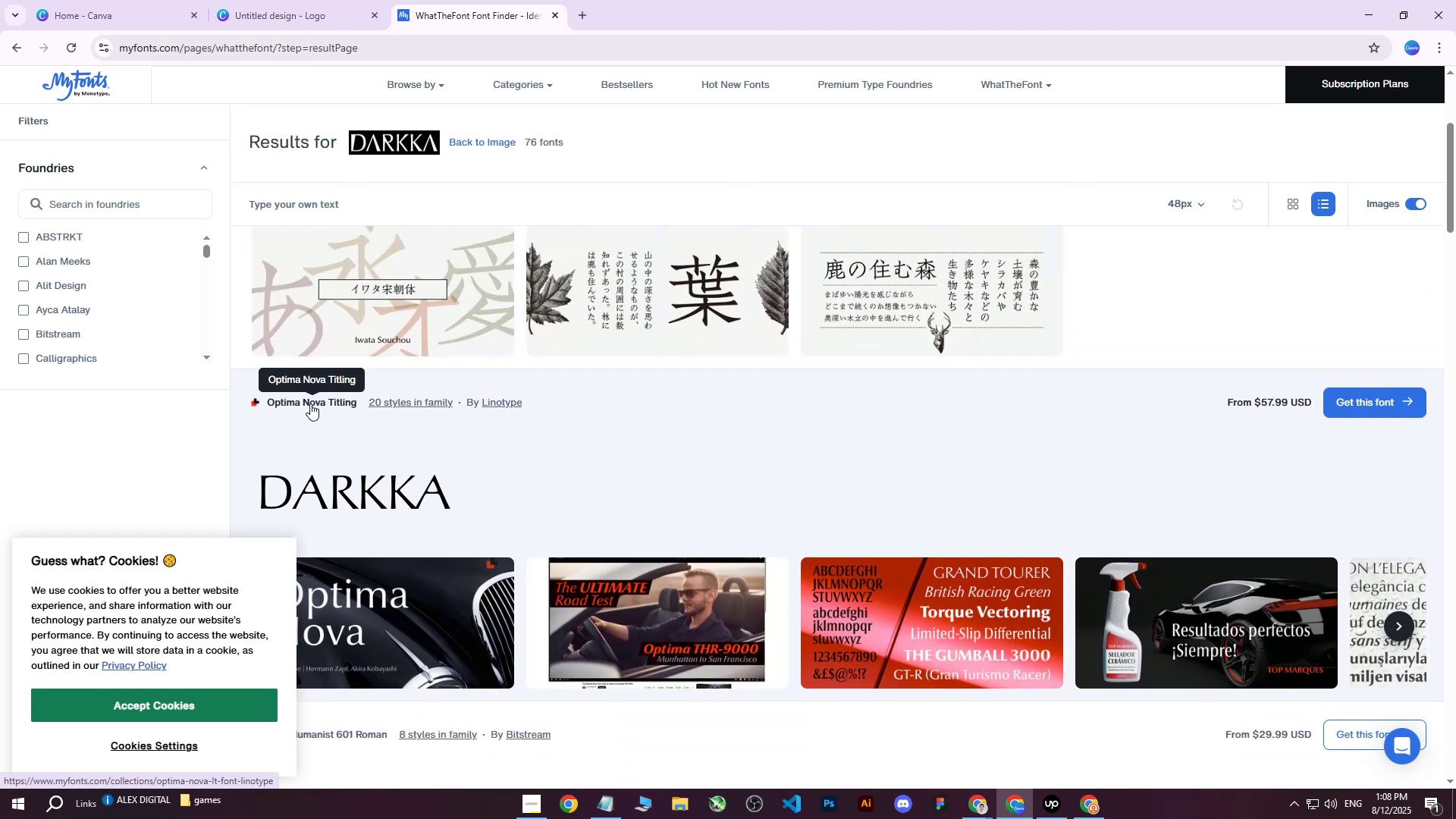 
mouse_move([326, 400])
 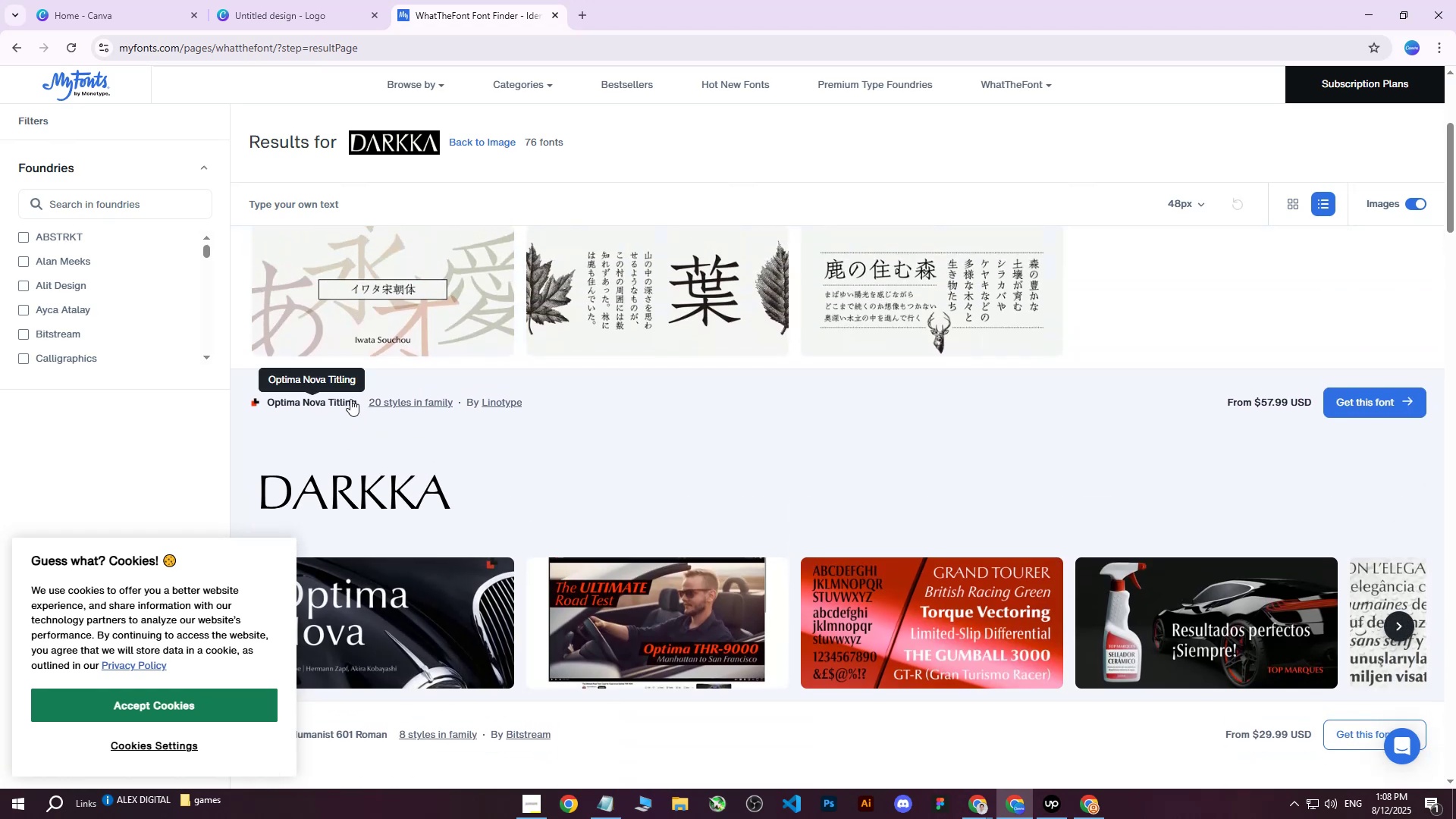 
scroll: coordinate [471, 340], scroll_direction: up, amount: 3.0
 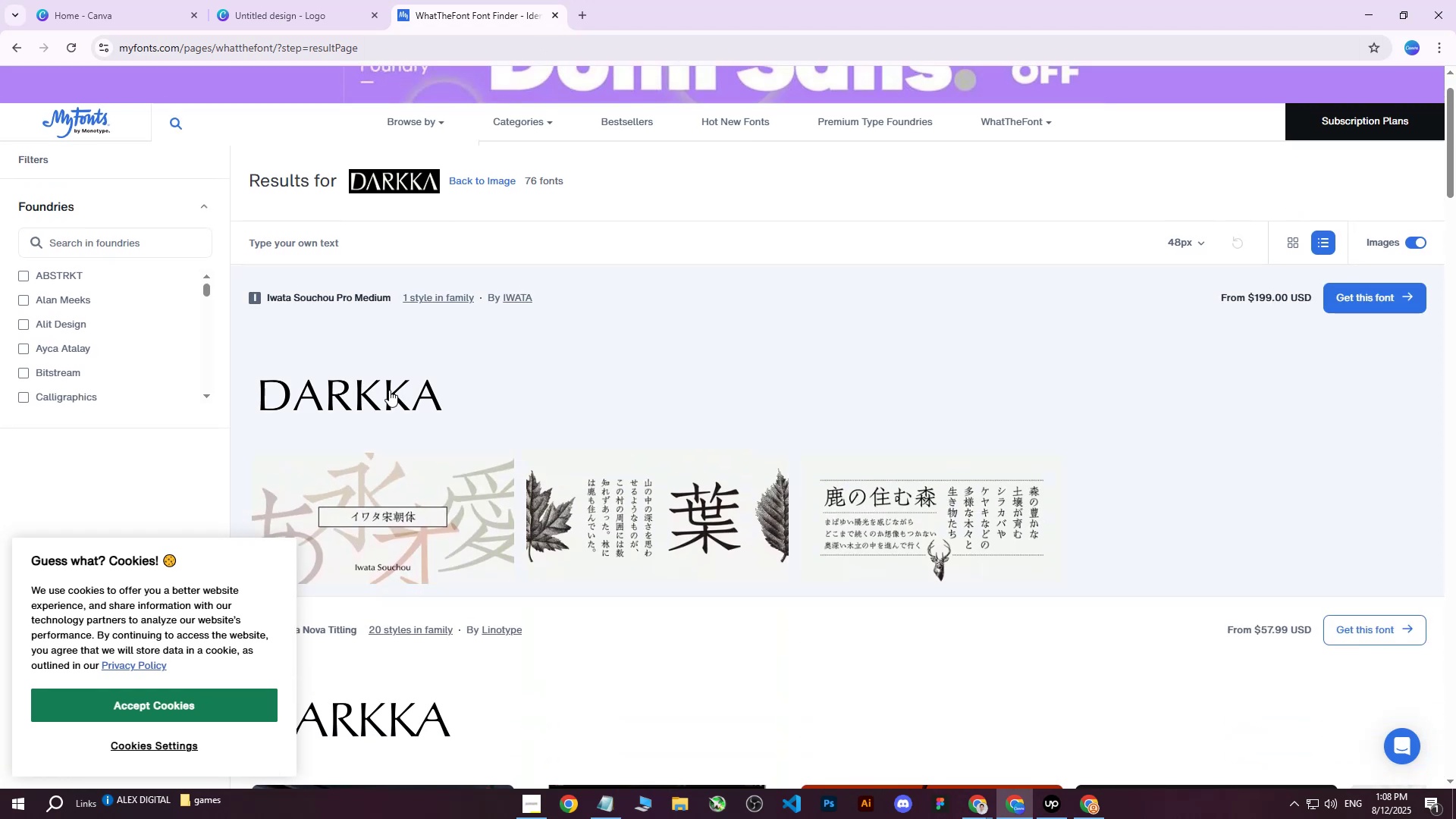 
scroll: coordinate [392, 405], scroll_direction: down, amount: 4.0
 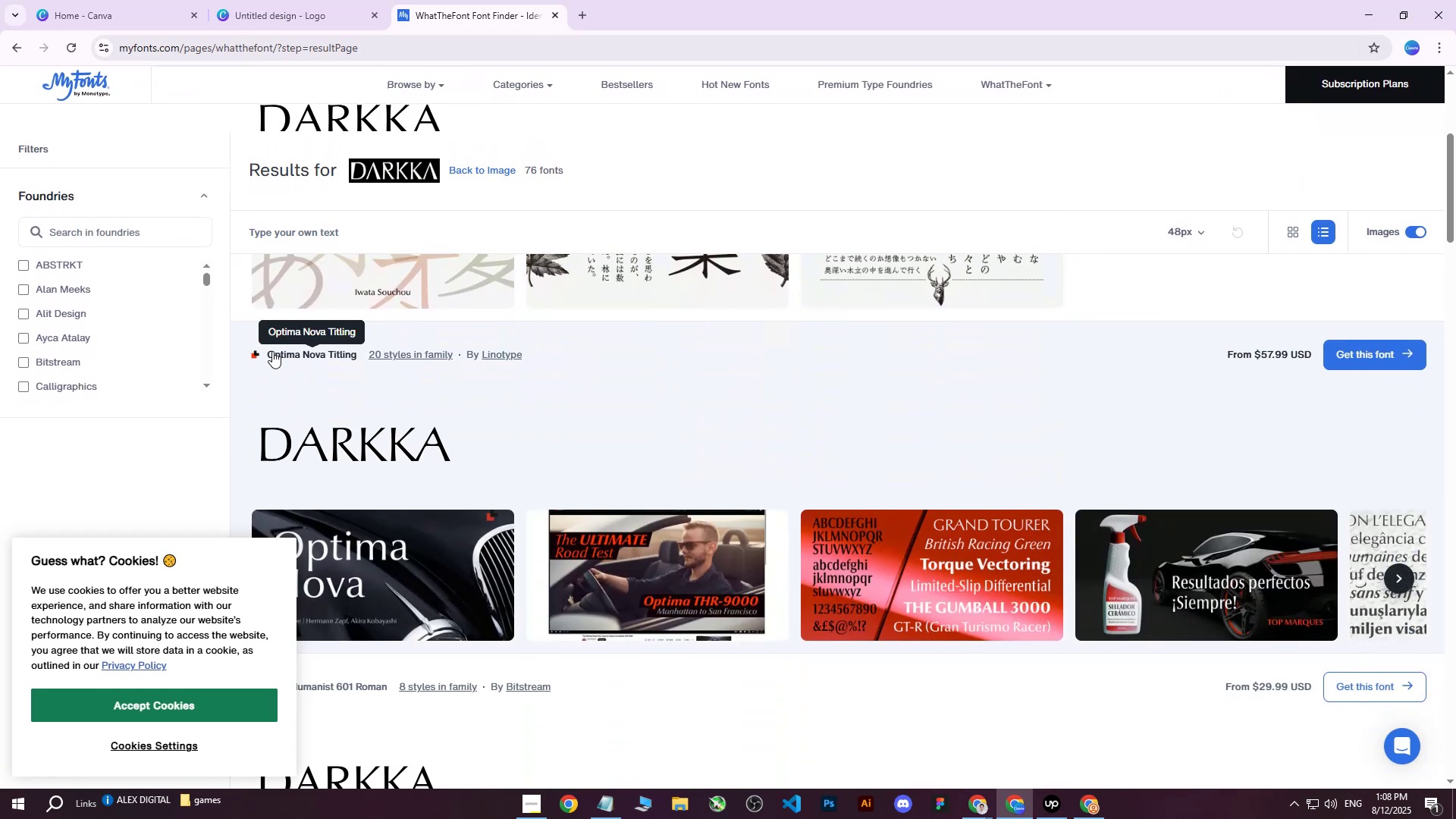 
scroll: coordinate [334, 372], scroll_direction: none, amount: 0.0
 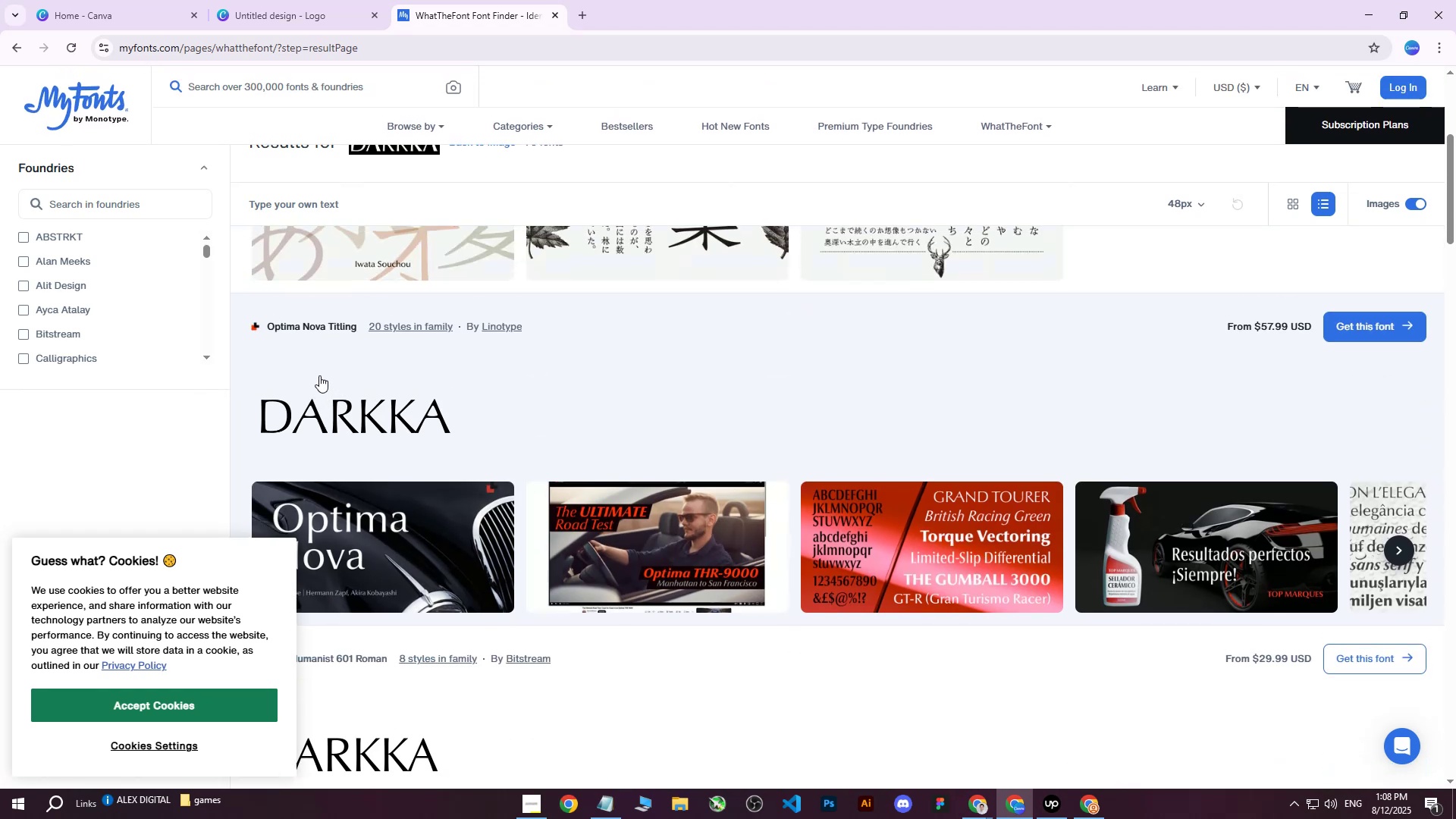 
mouse_move([318, 355])
 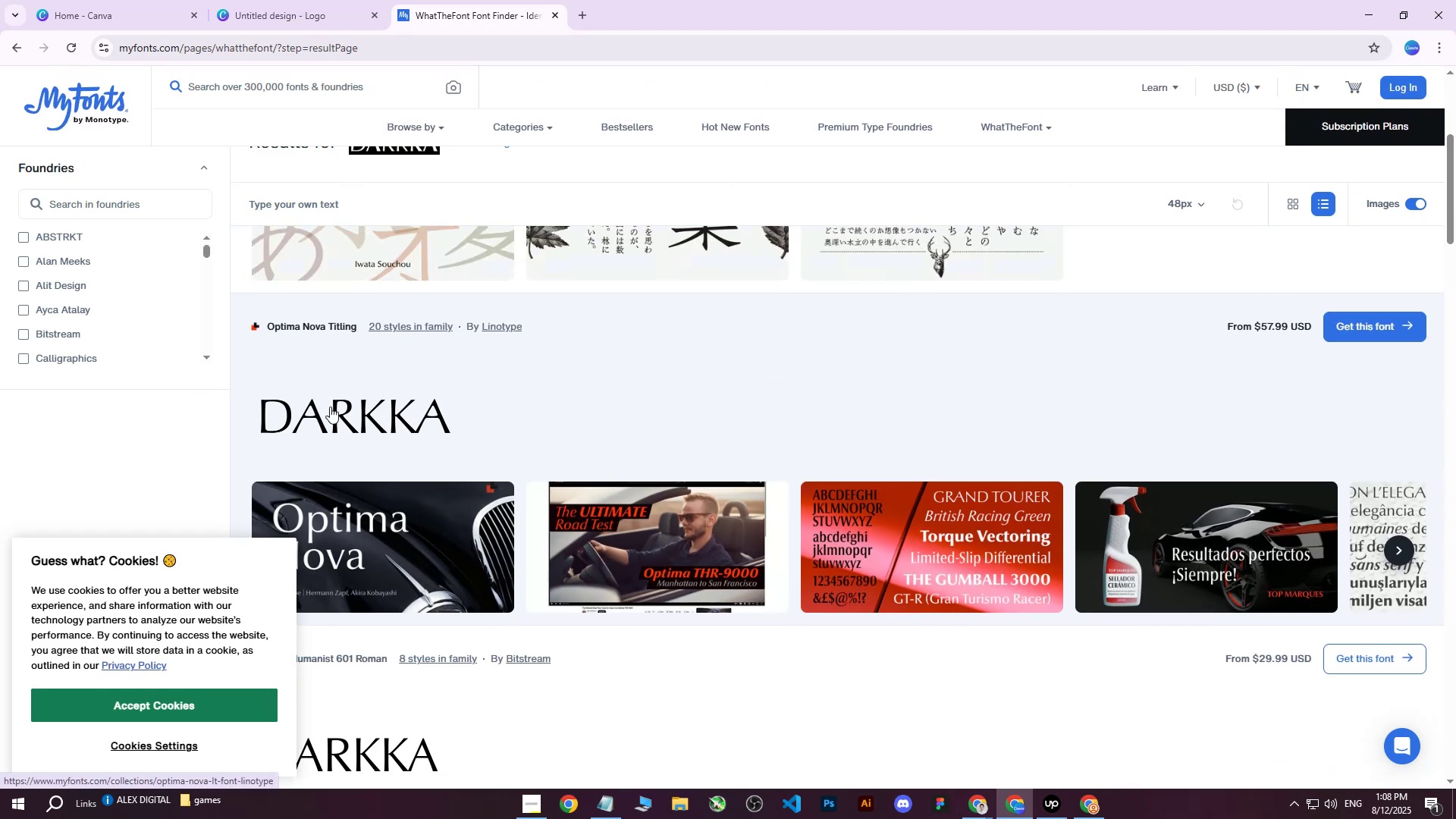 
scroll: coordinate [368, 452], scroll_direction: up, amount: 5.0
 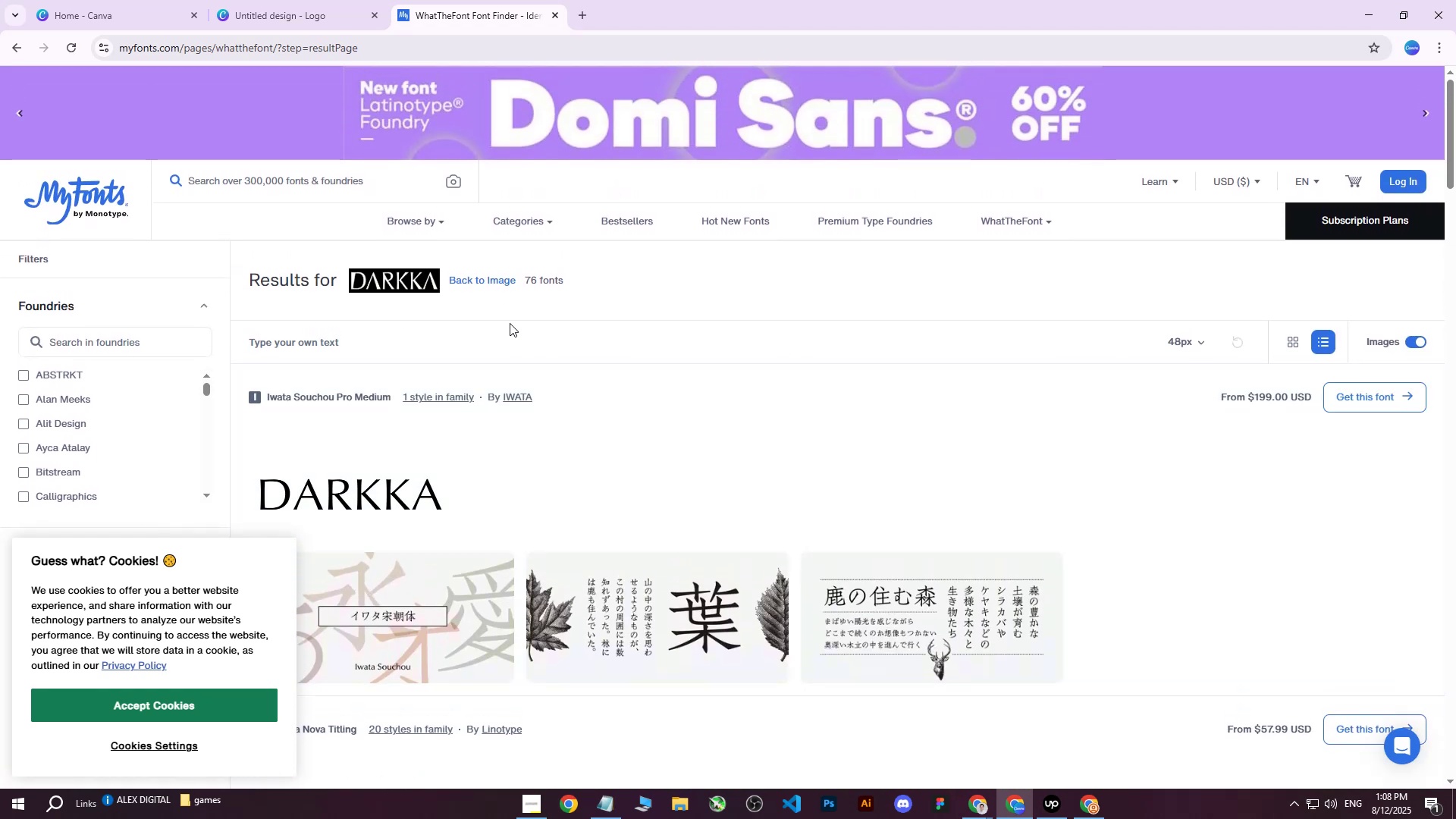 
scroll: coordinate [593, 326], scroll_direction: down, amount: 1.0
 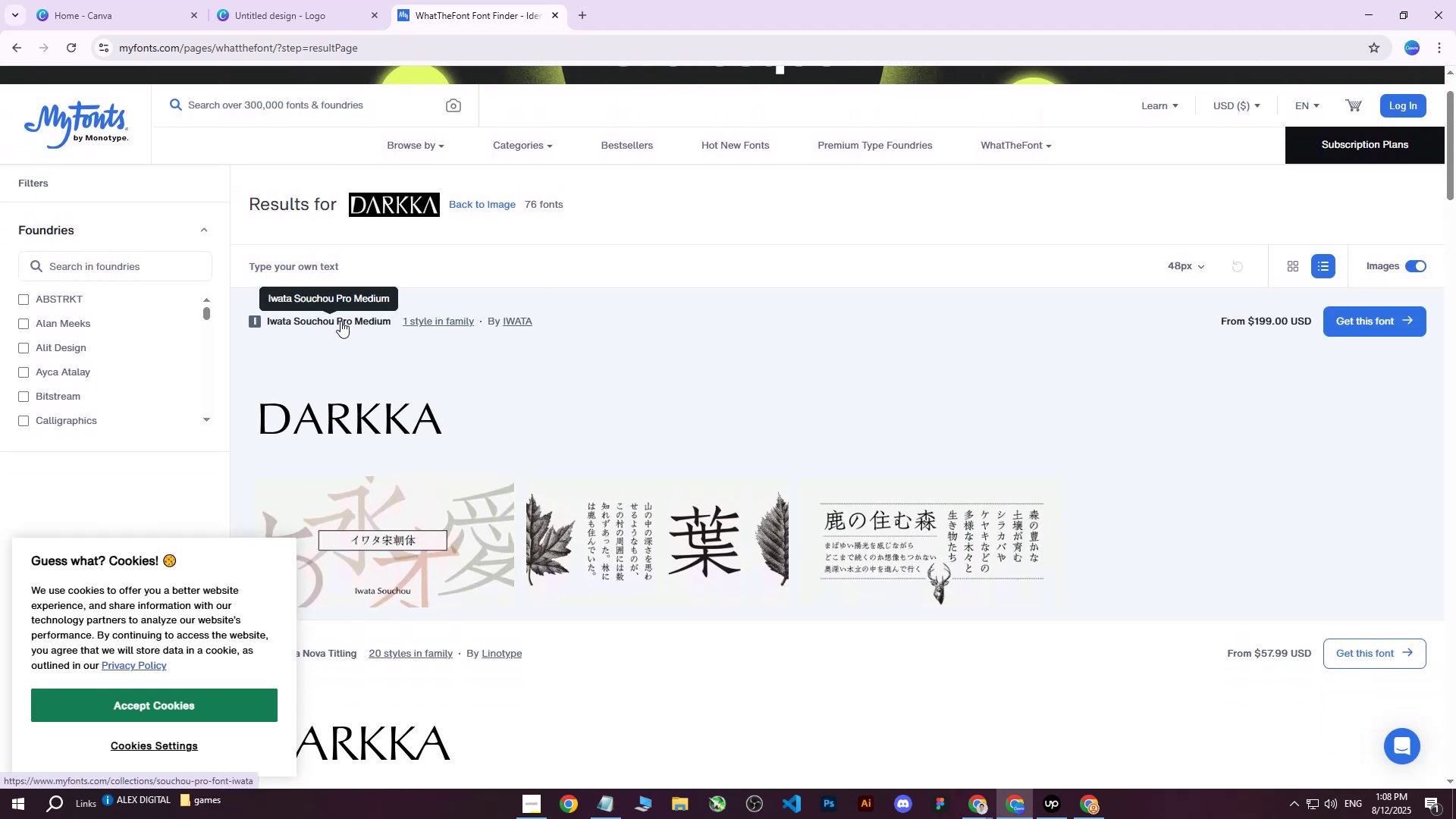 
middle_click([340, 321])
 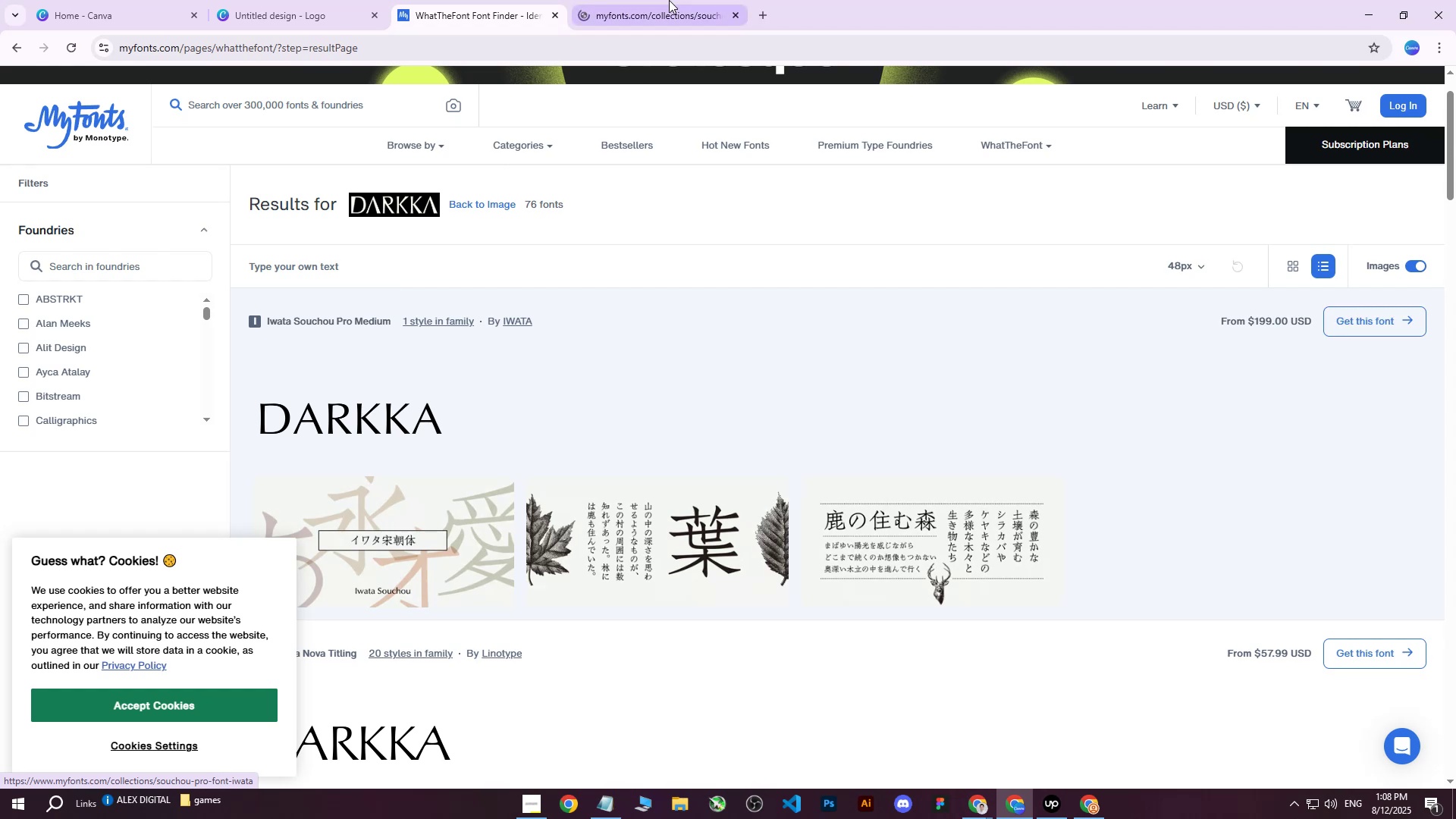 
left_click([669, 0])
 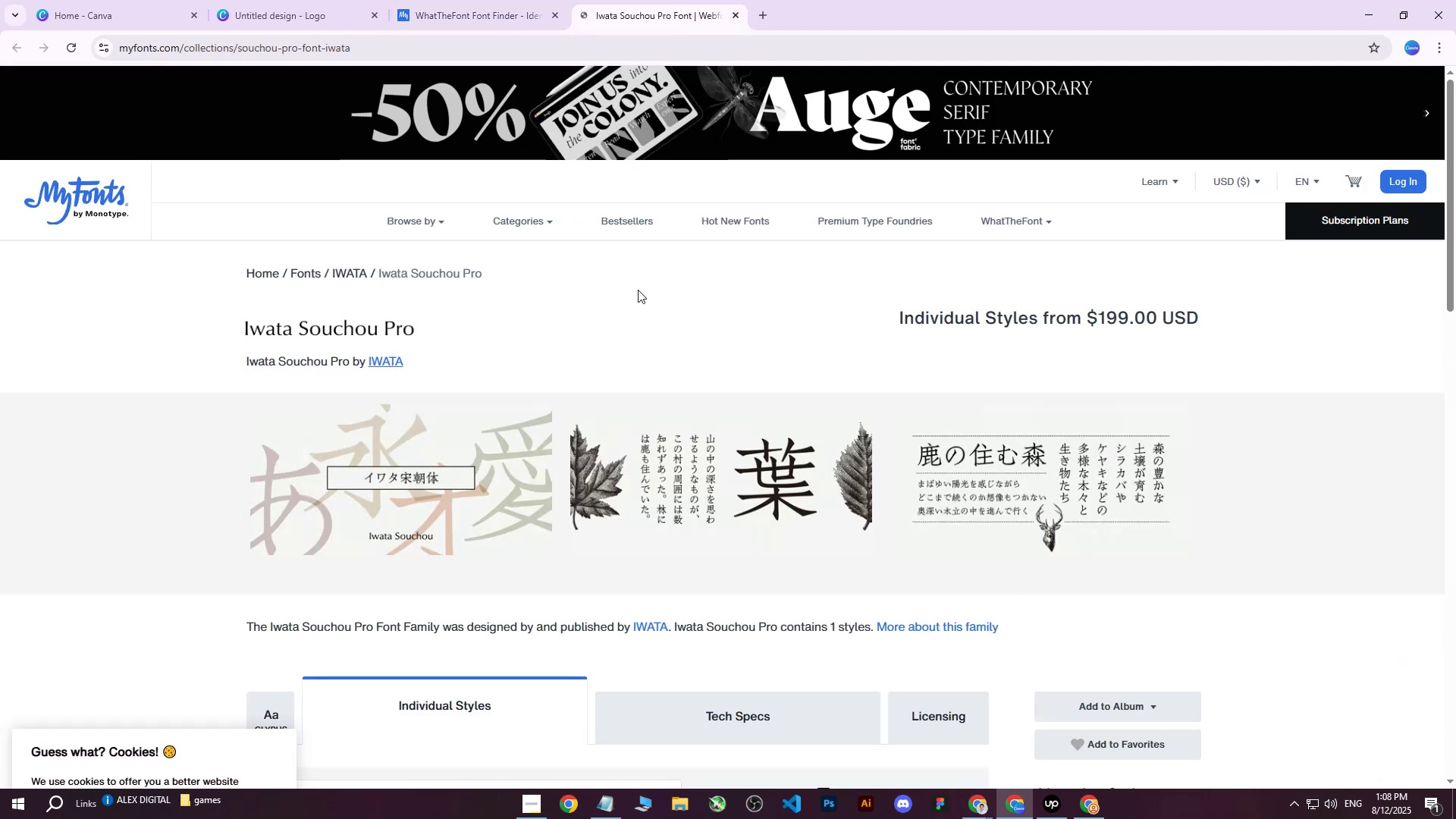 
scroll: coordinate [643, 298], scroll_direction: down, amount: 5.0
 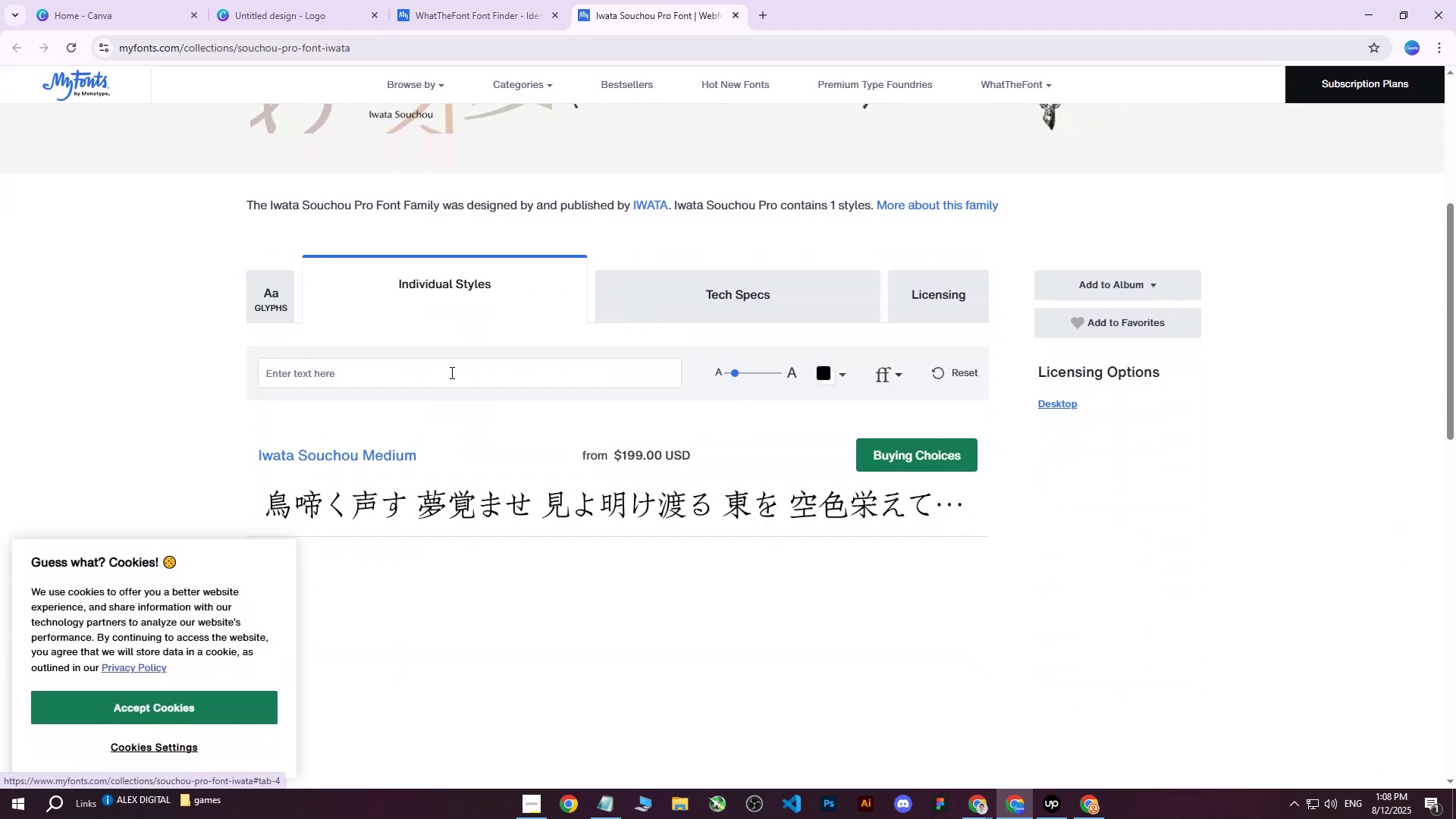 
left_click([445, 372])
 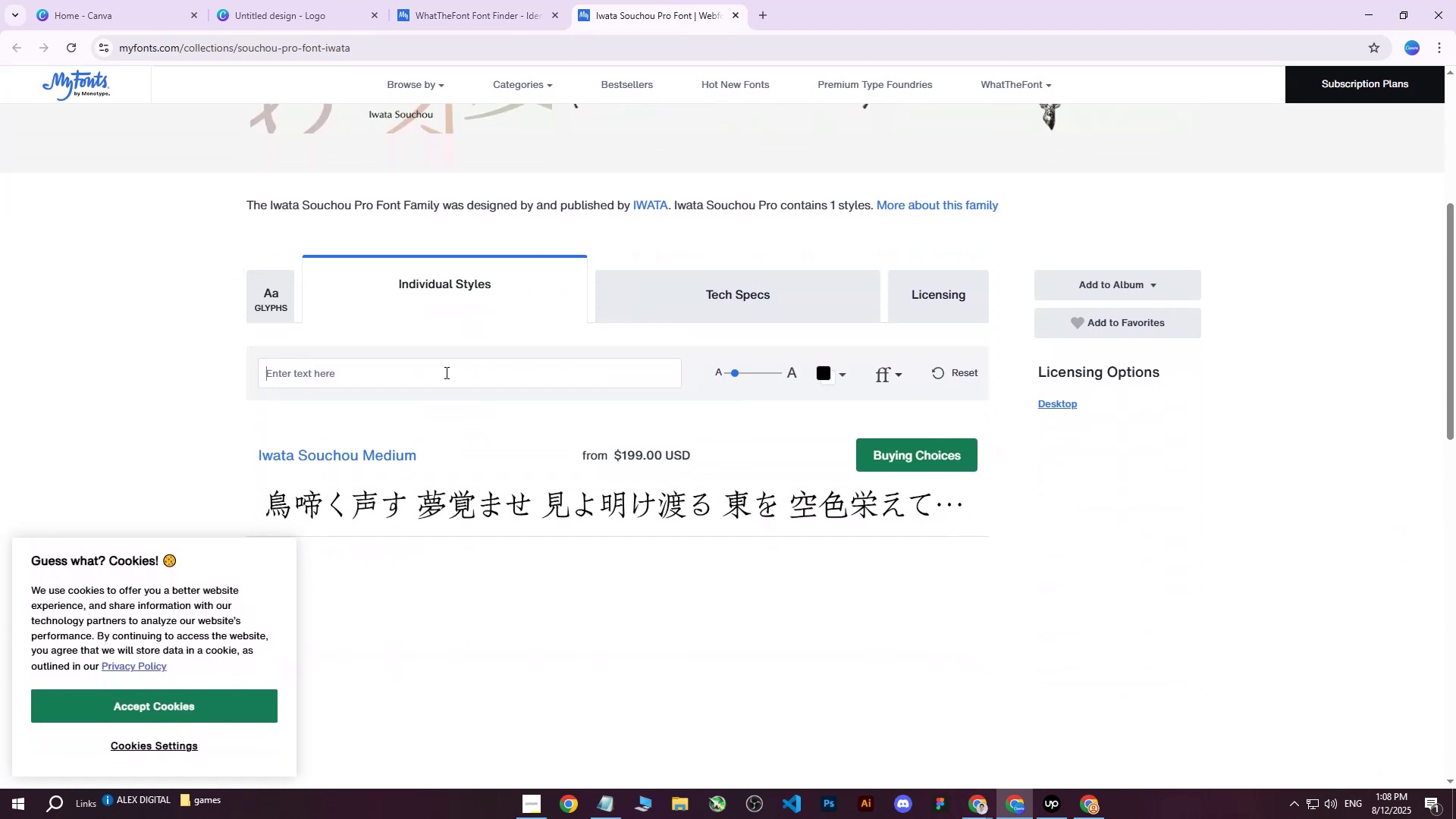 
type(dDarkka )
key(Backspace)
 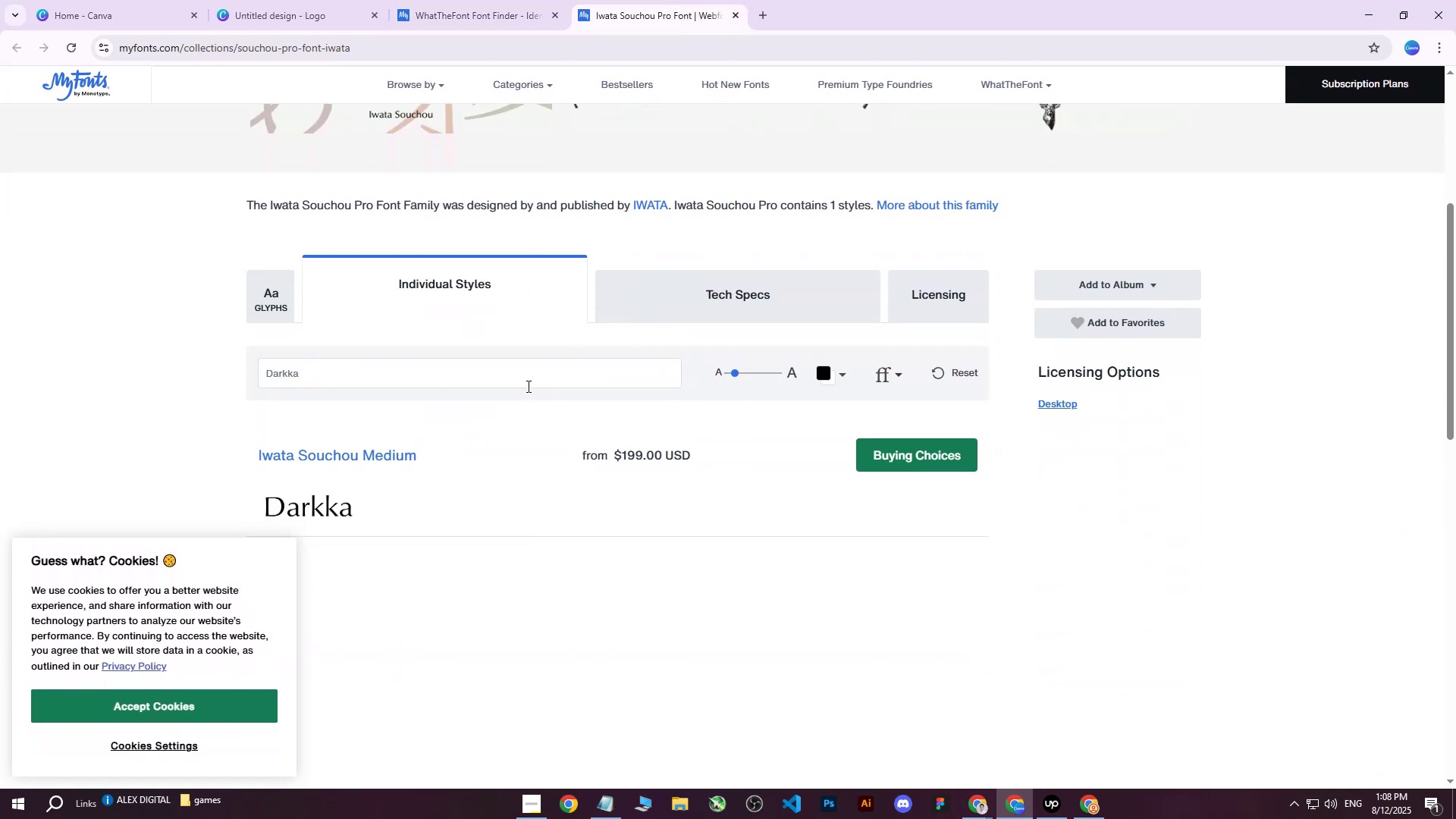 
scroll: coordinate [500, 388], scroll_direction: up, amount: 5.0
 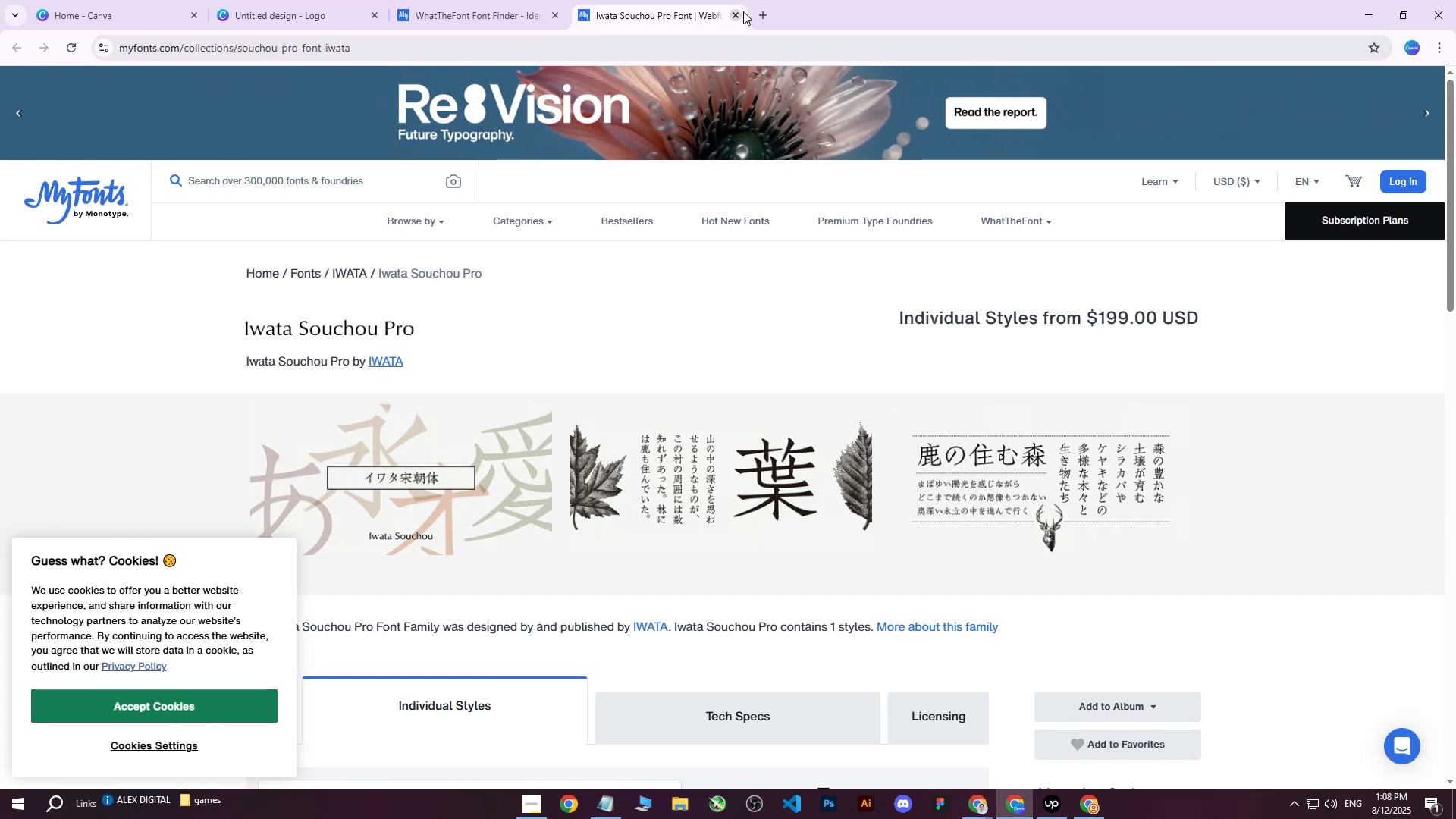 
left_click([760, 11])
 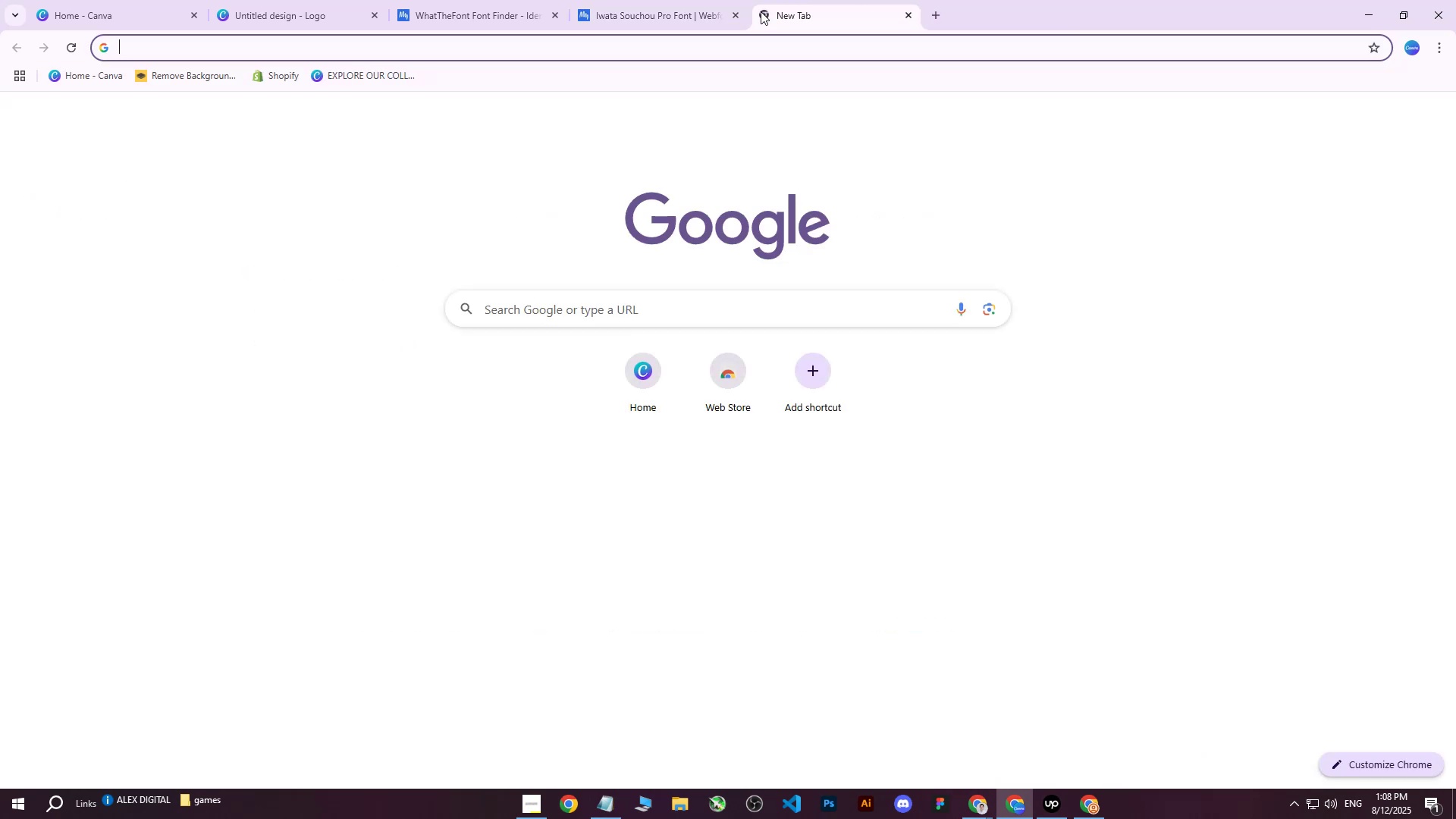 
type(Iwata souch)
 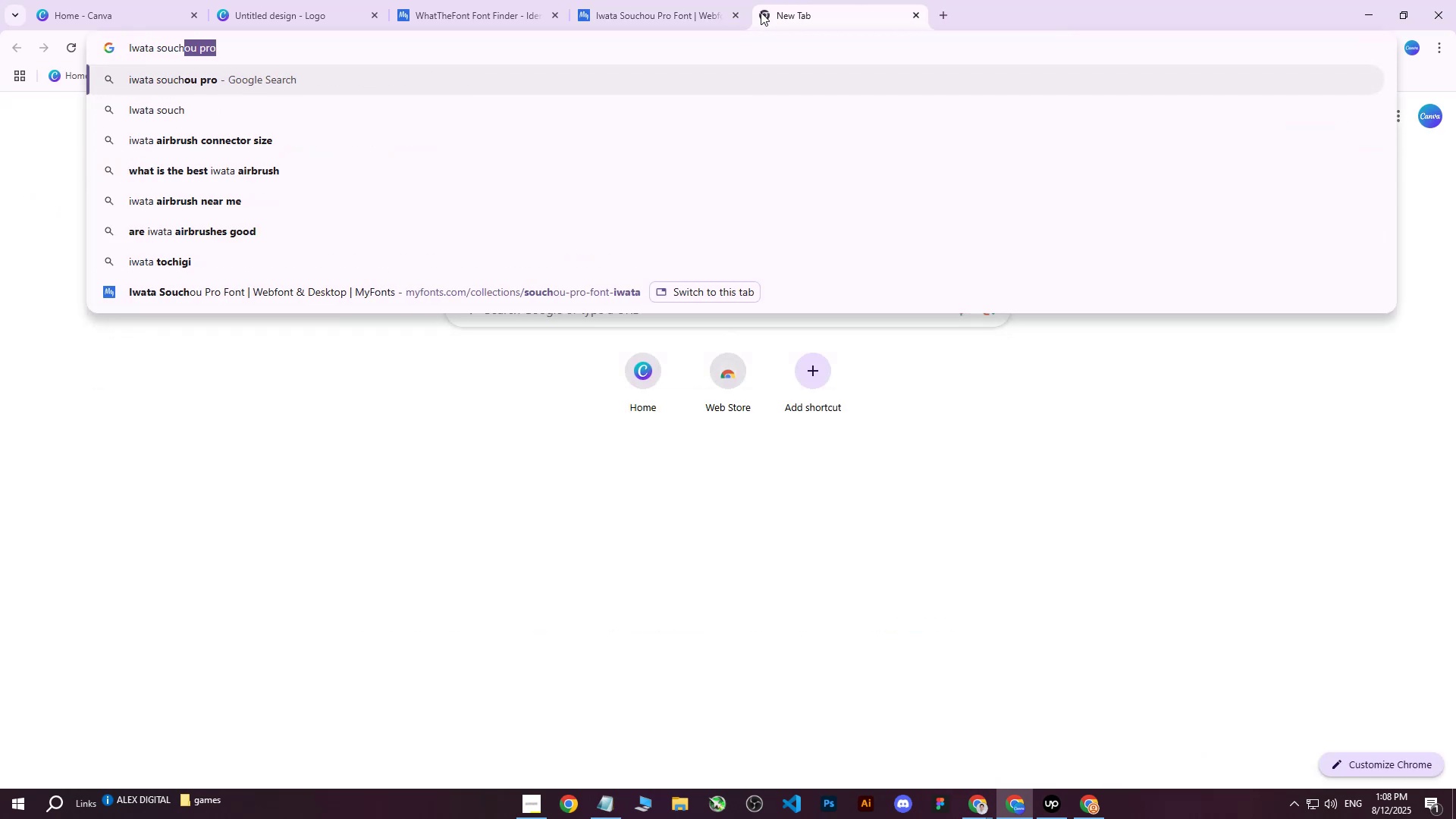 
key(Enter)
 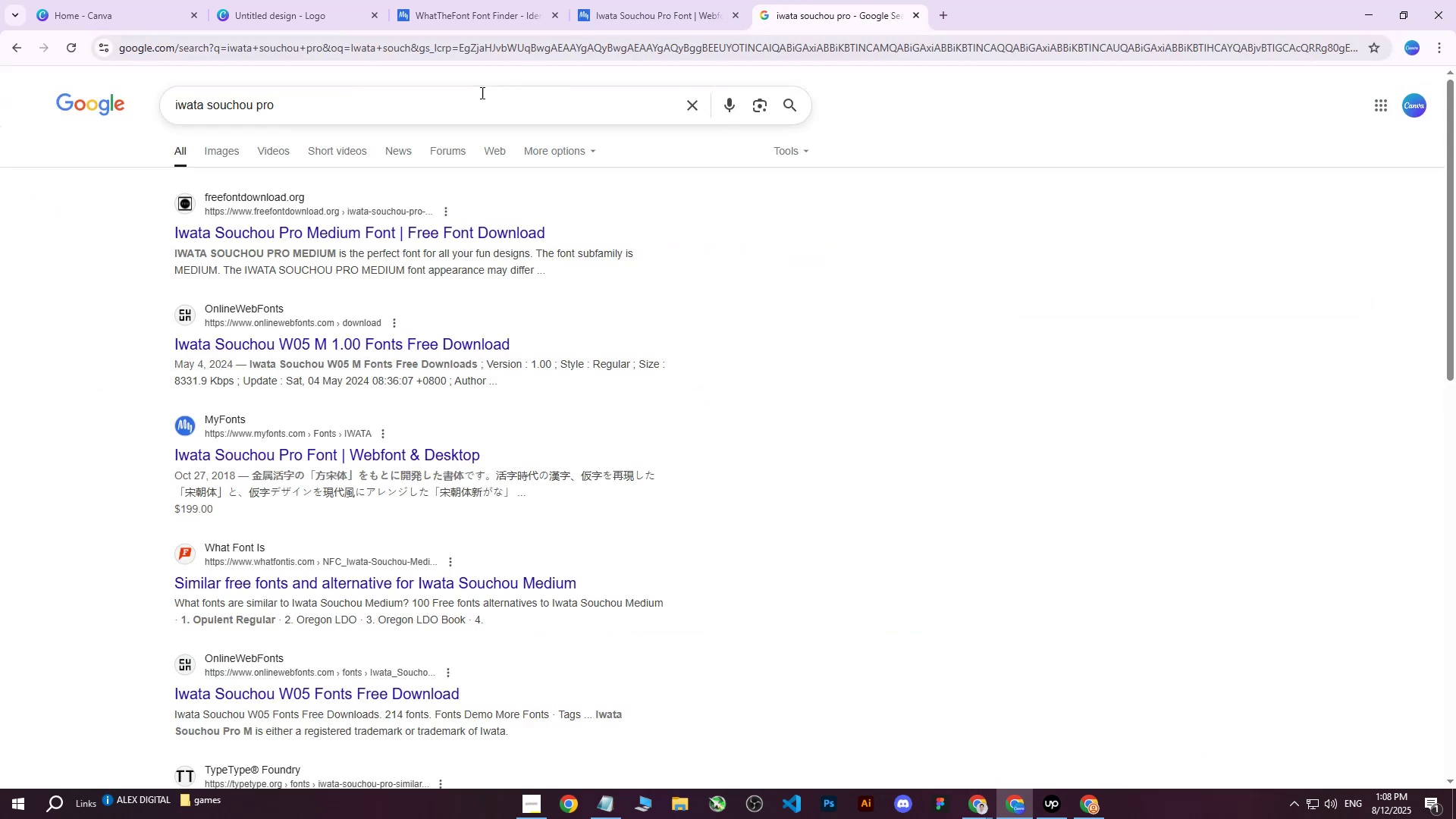 
left_click([396, 105])
 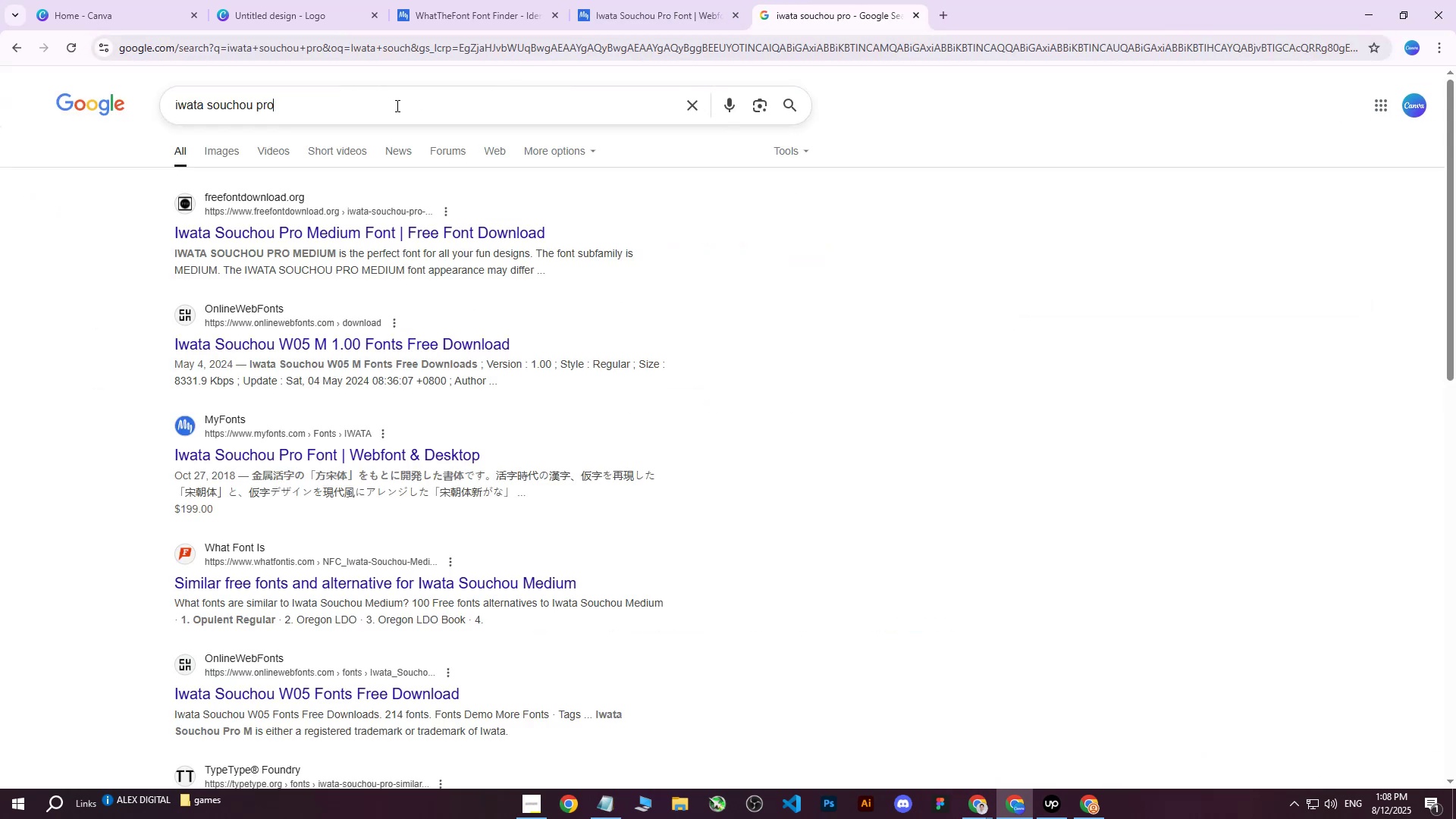 
type( free )
 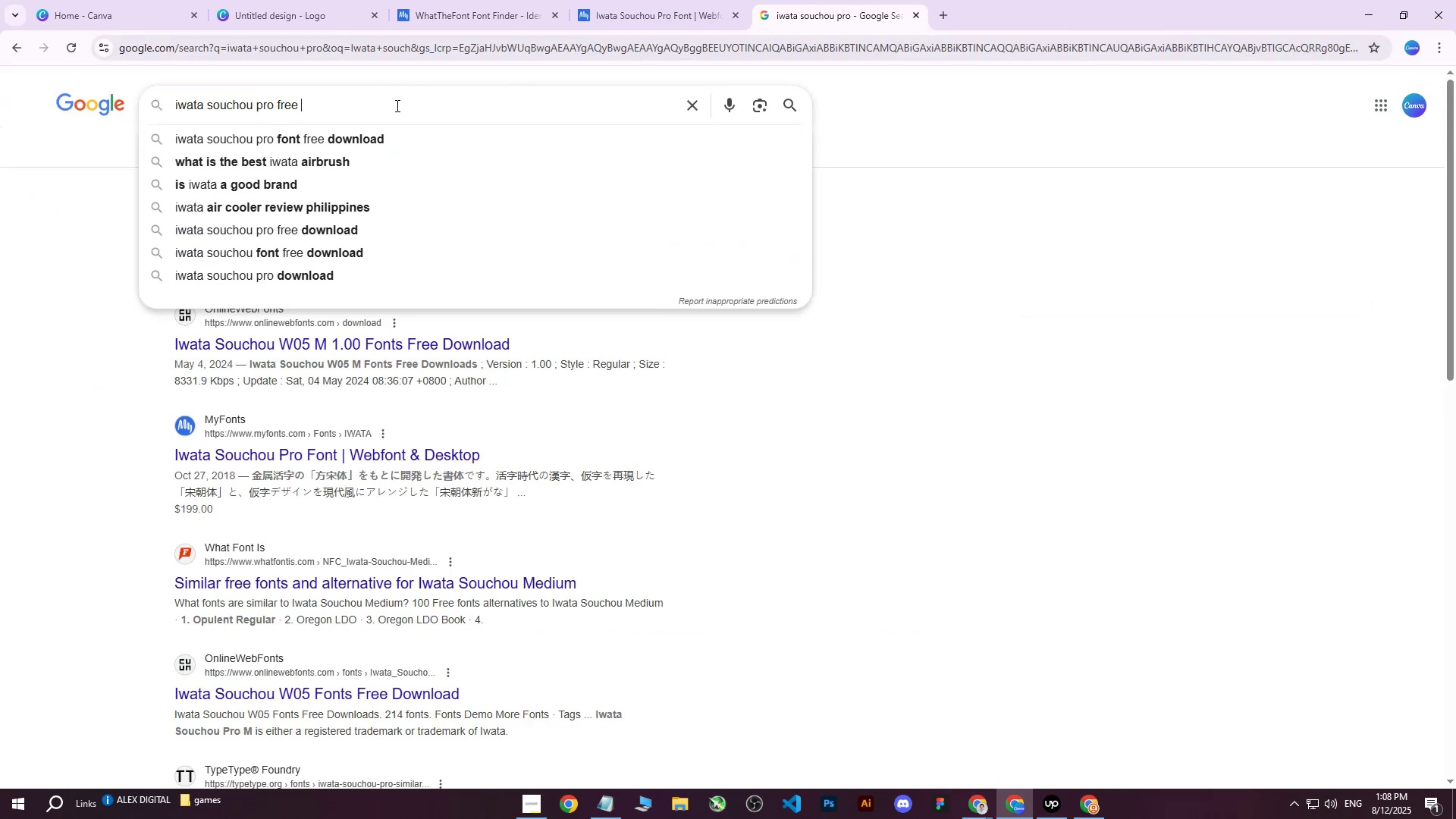 
key(ArrowDown)
 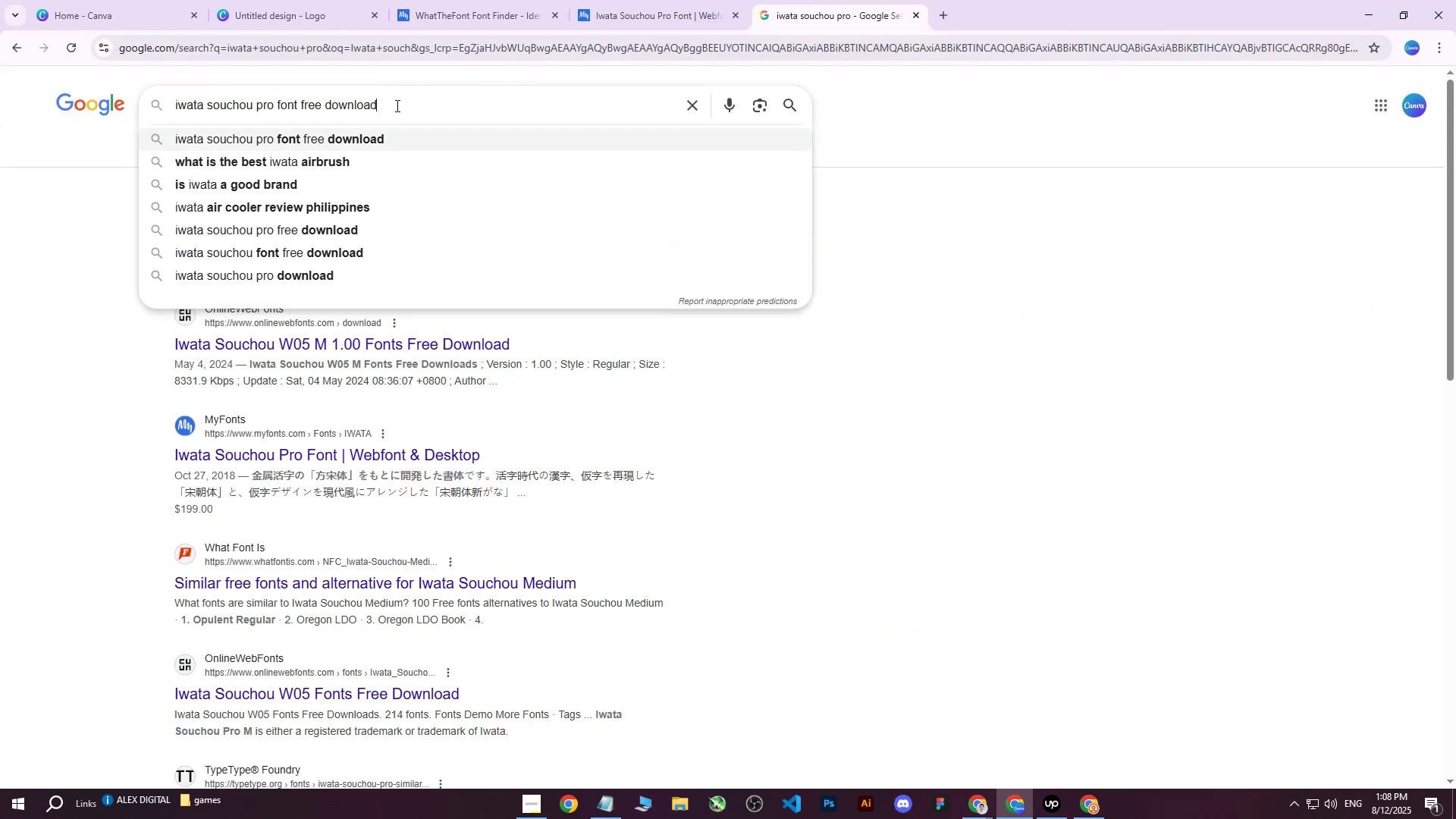 
key(Enter)
 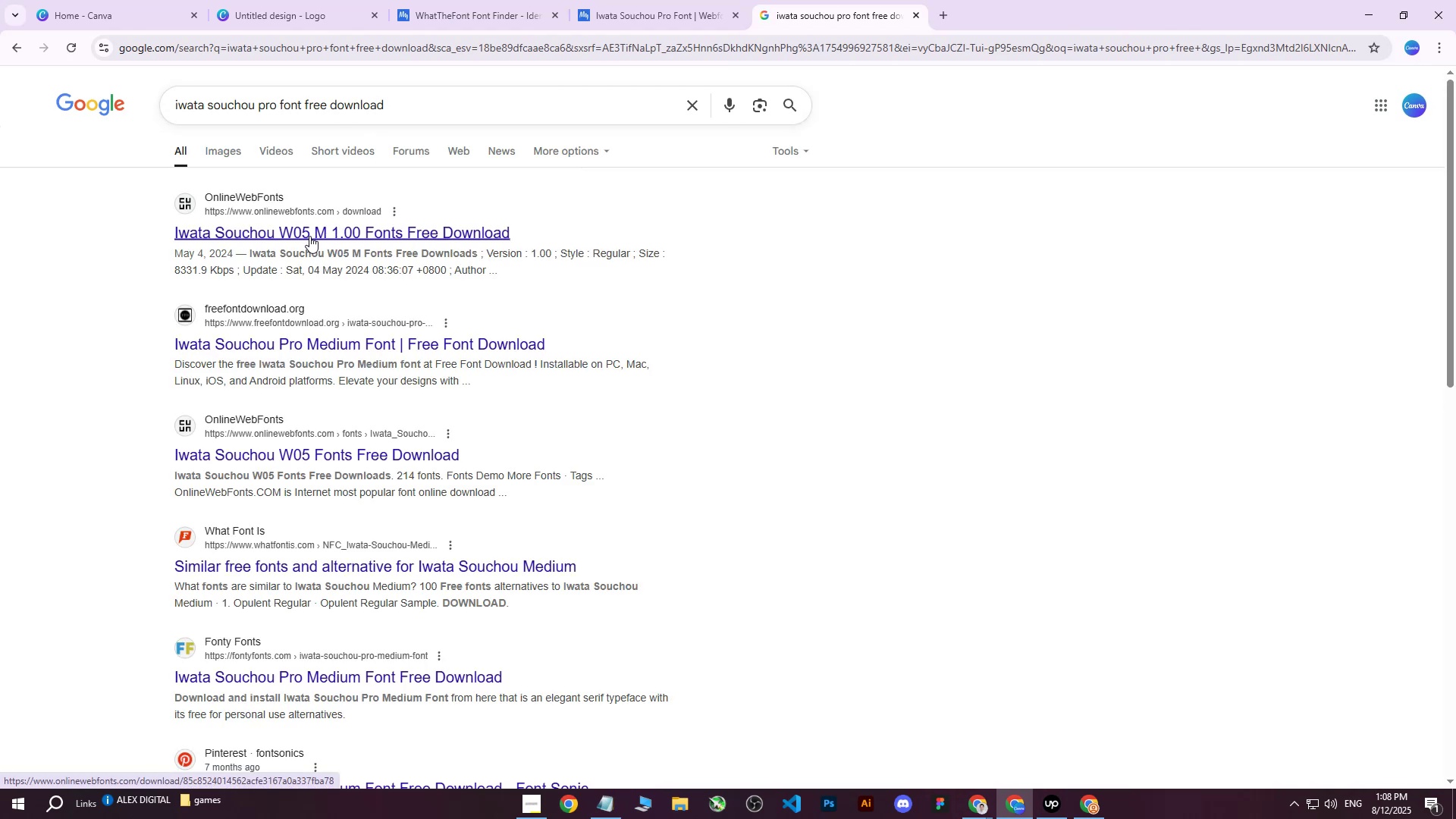 
left_click([309, 234])
 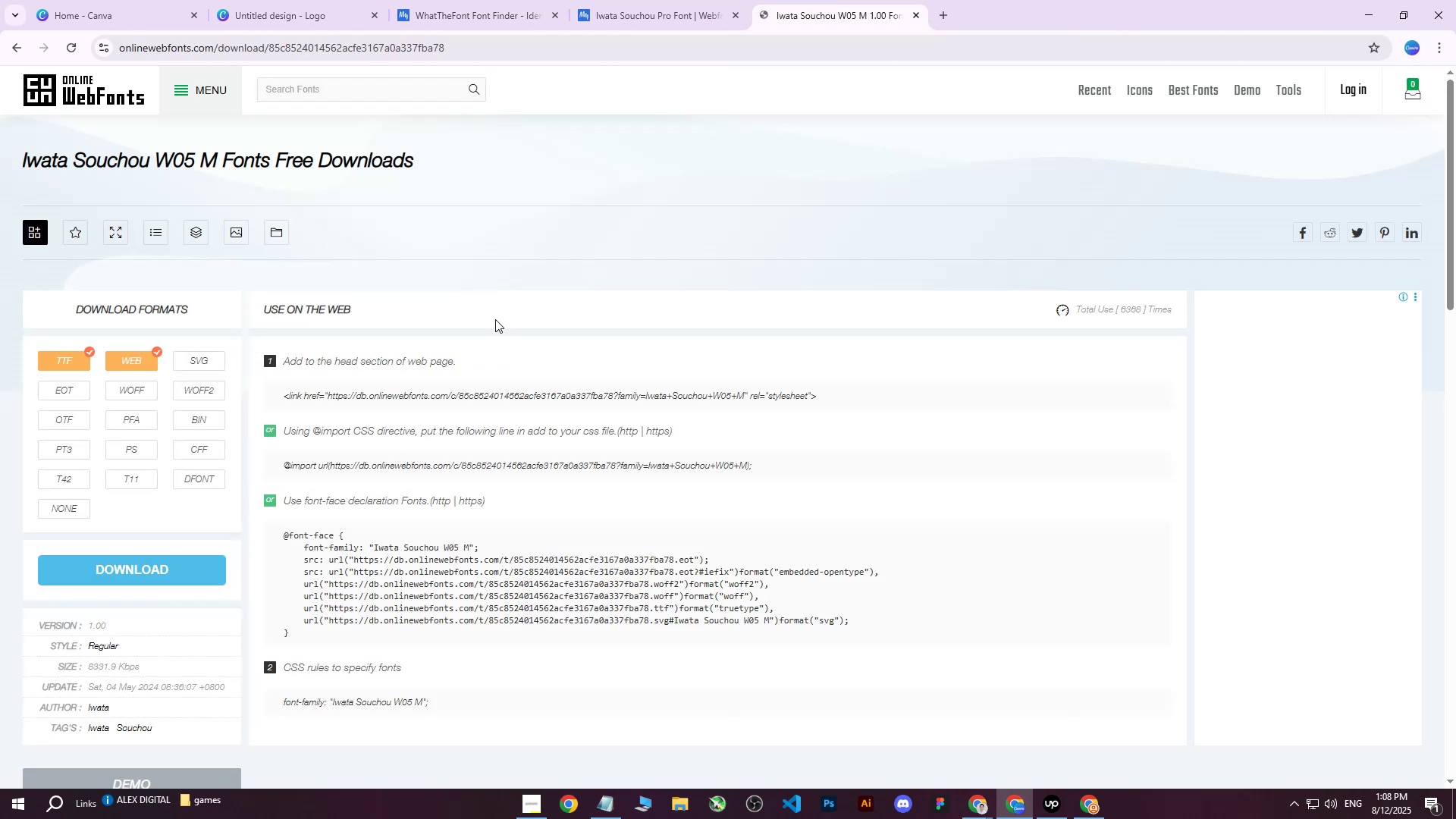 
scroll: coordinate [493, 327], scroll_direction: down, amount: 4.0
 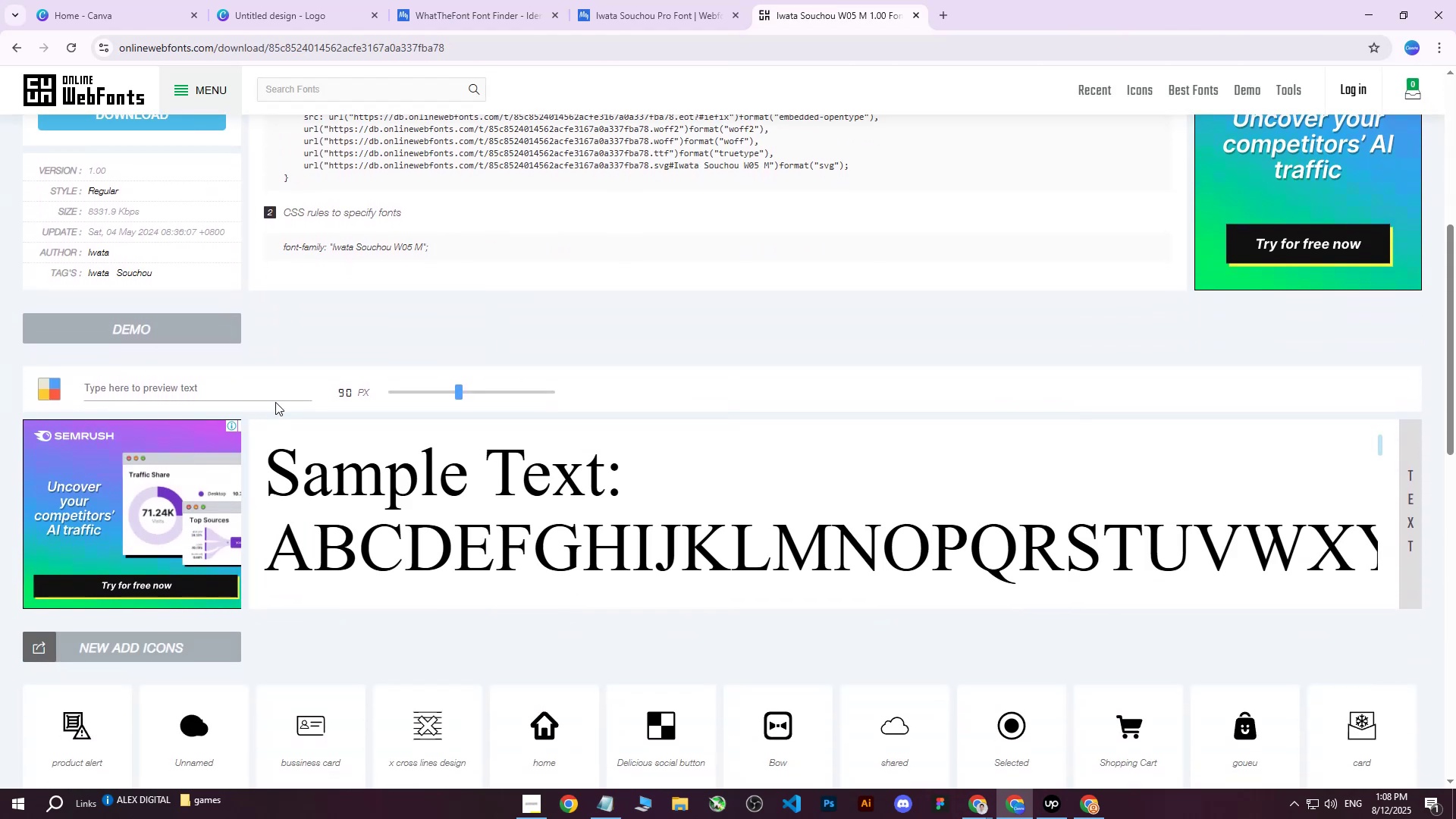 
left_click([215, 386])
 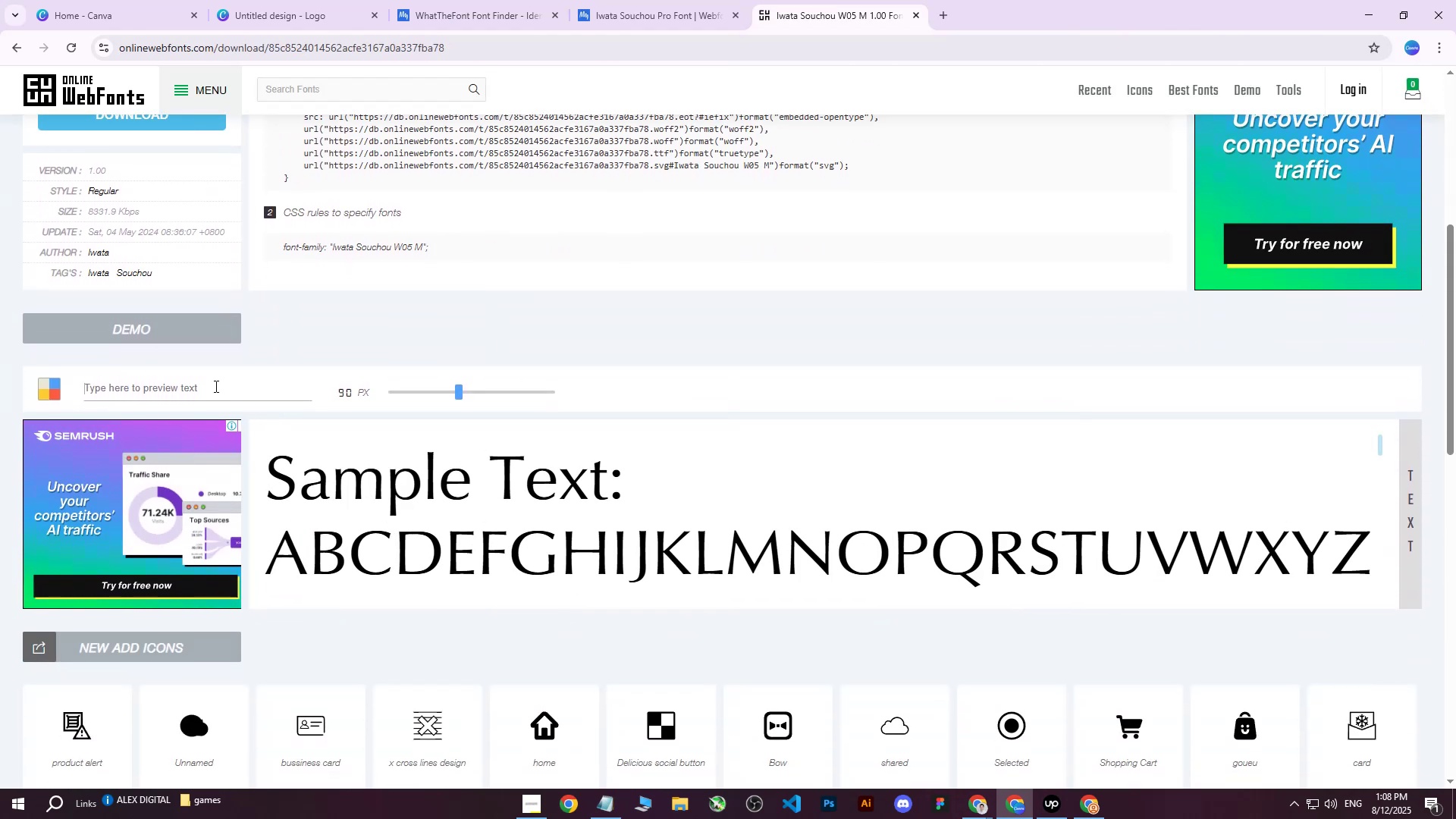 
type(Dakka)
 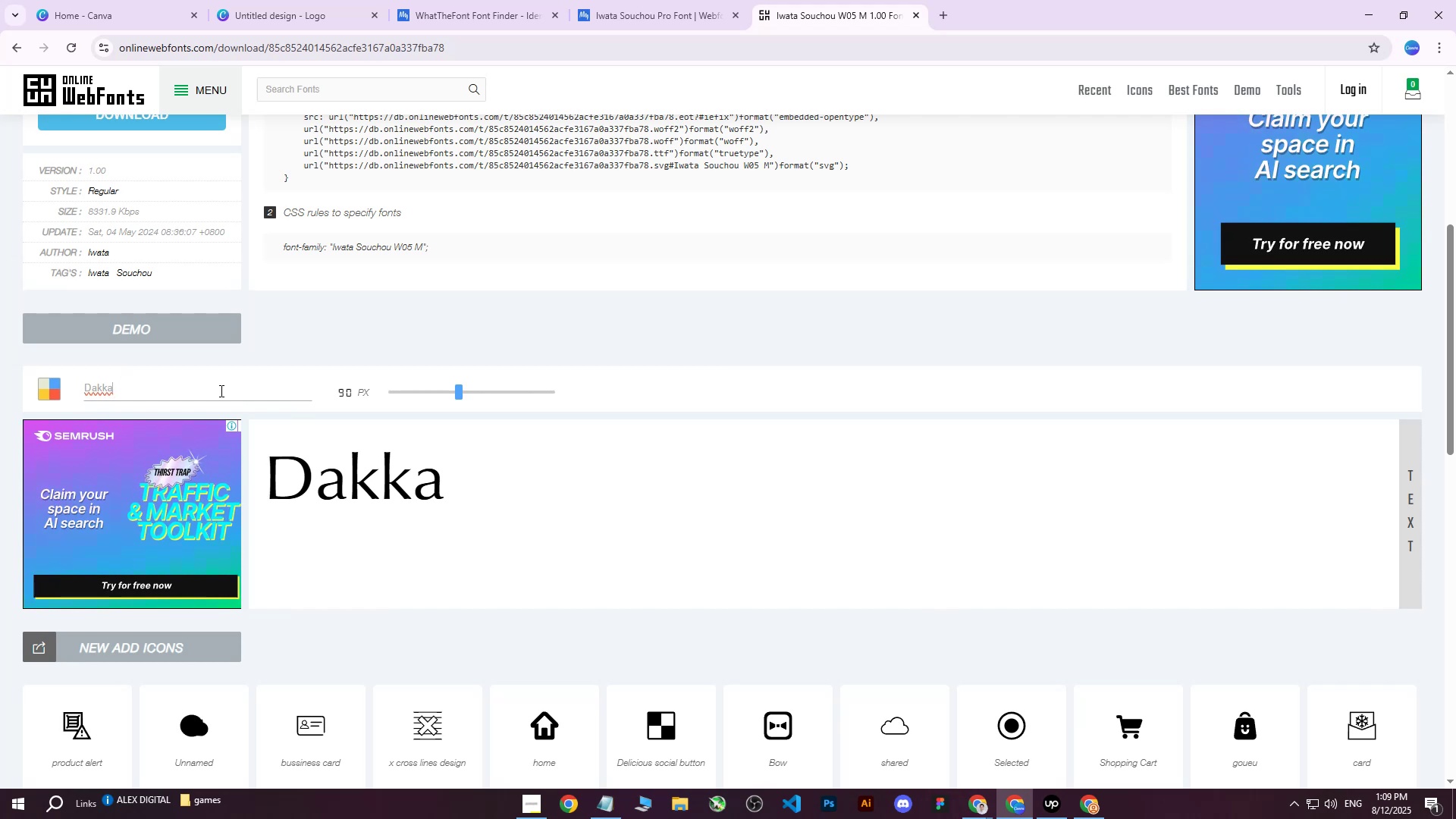 
scroll: coordinate [285, 427], scroll_direction: up, amount: 6.0
 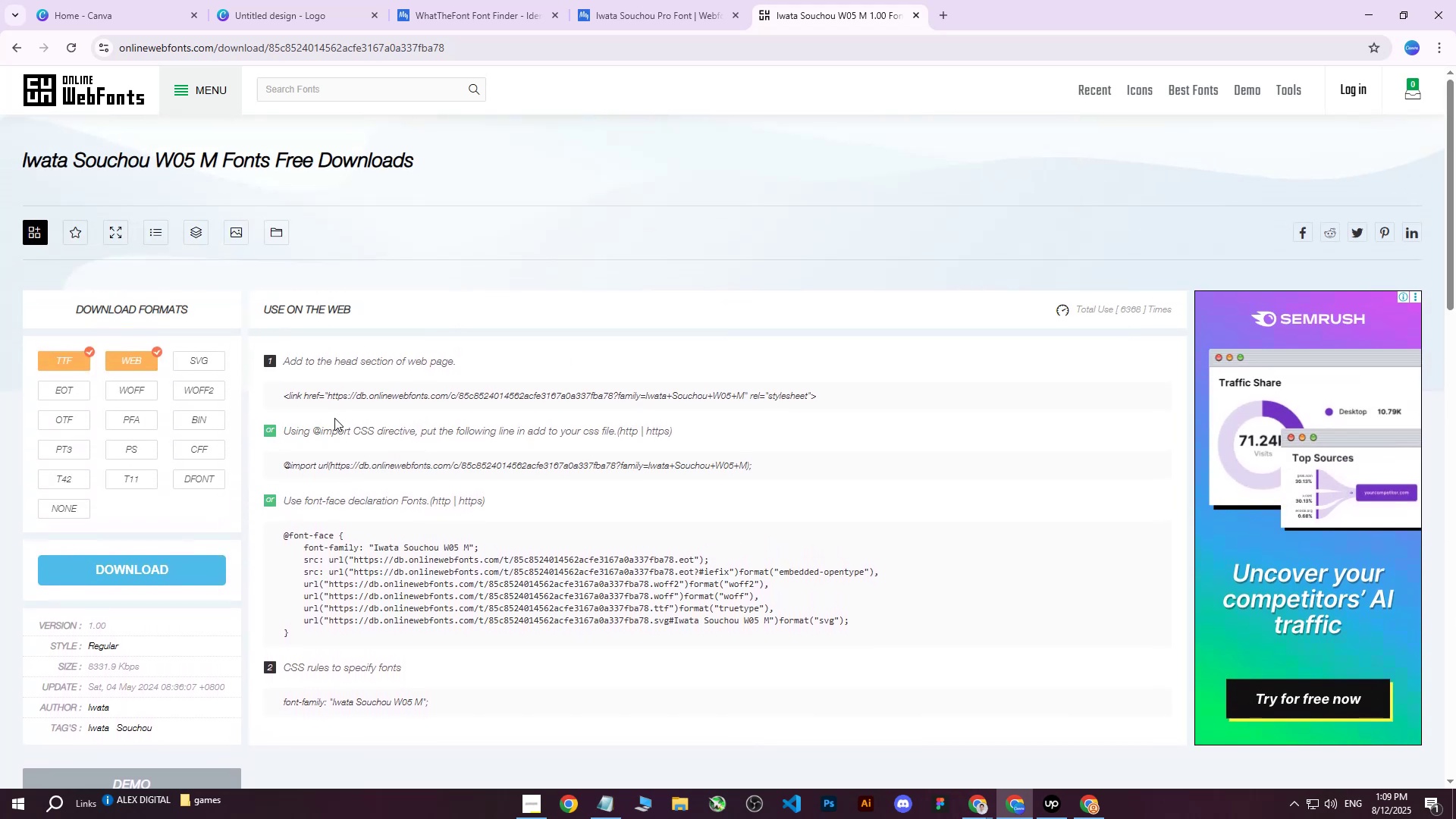 
scroll: coordinate [414, 438], scroll_direction: down, amount: 12.0
 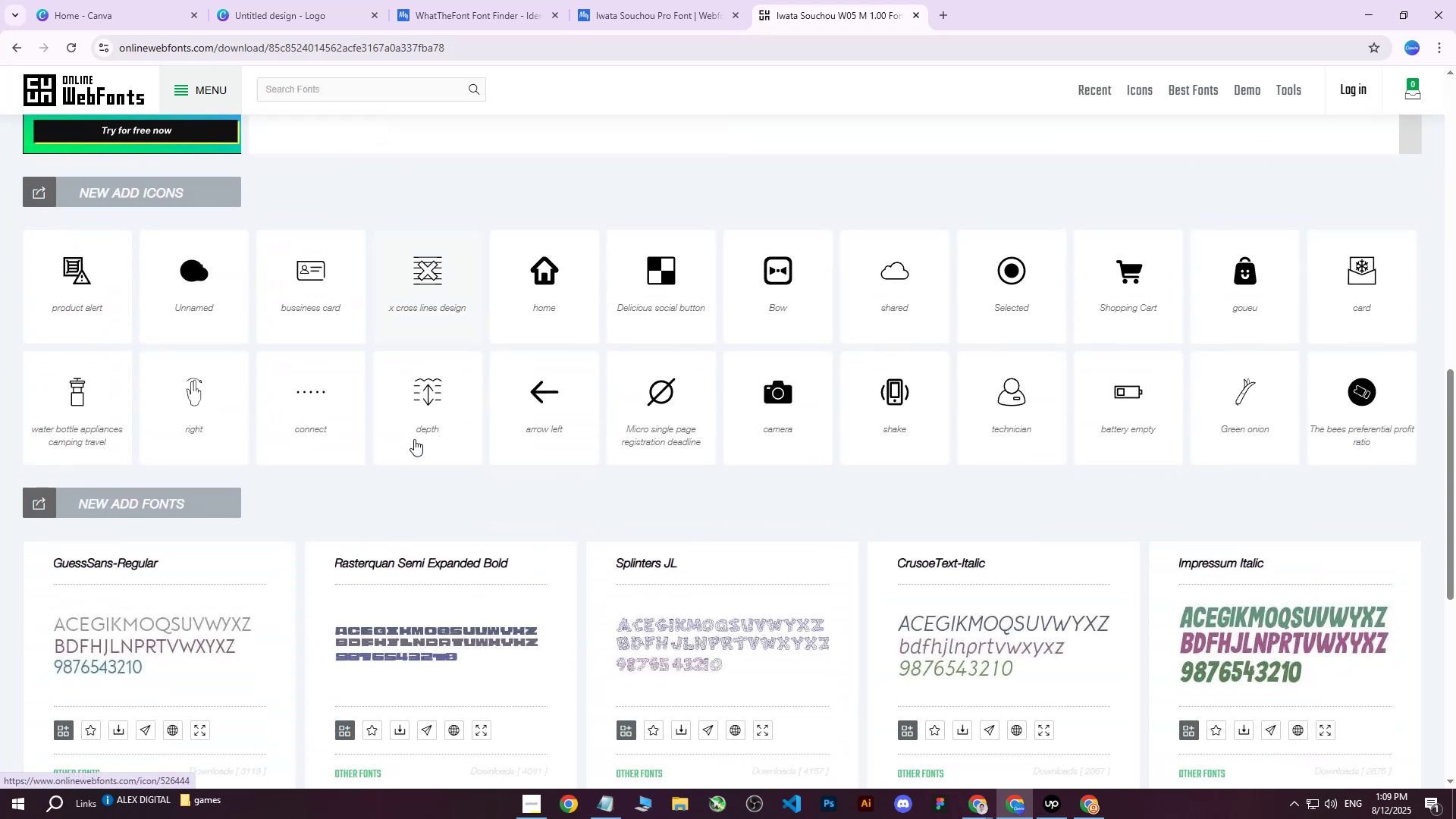 
scroll: coordinate [414, 438], scroll_direction: up, amount: 13.0
 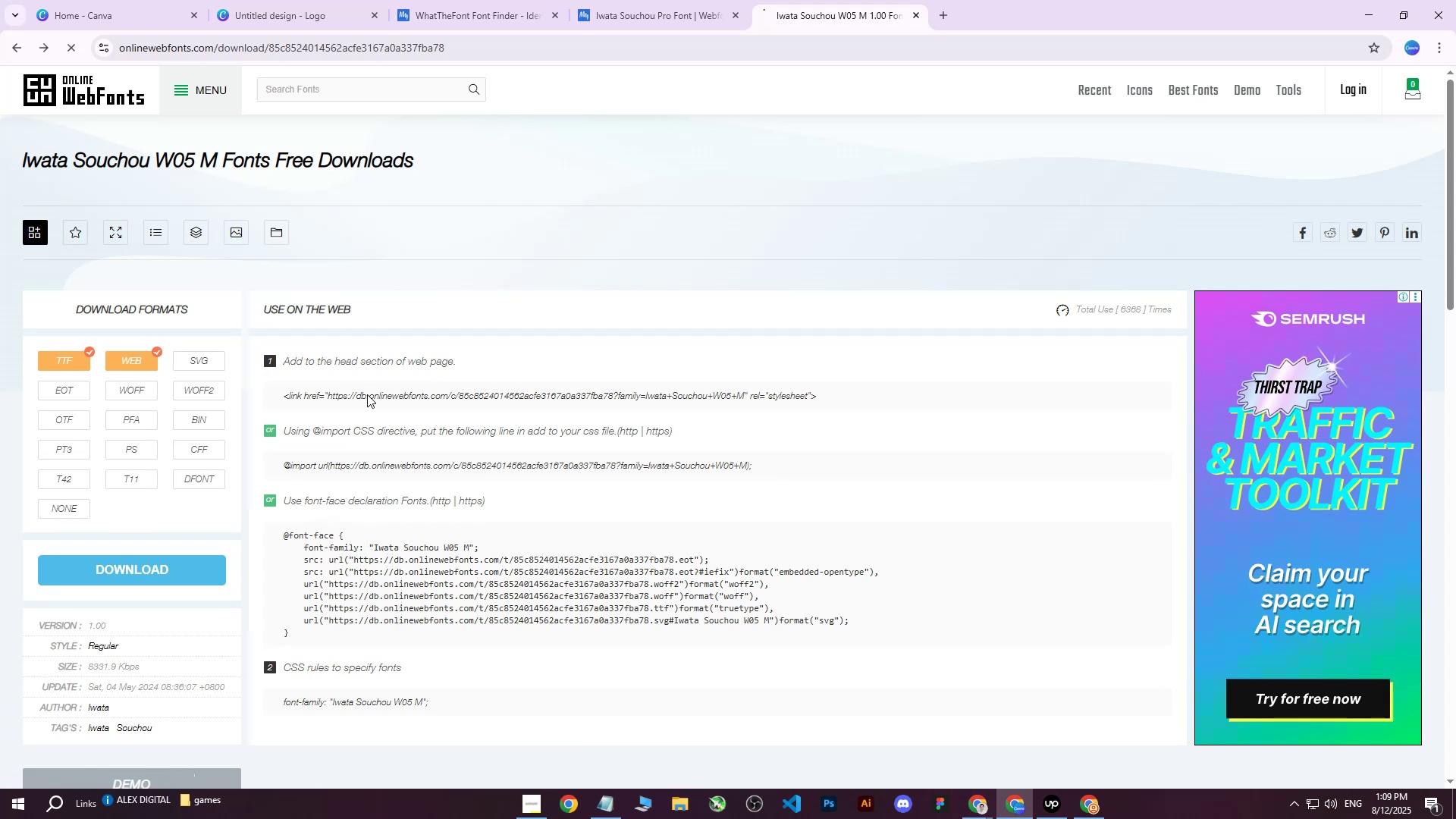 
left_click([303, 345])
 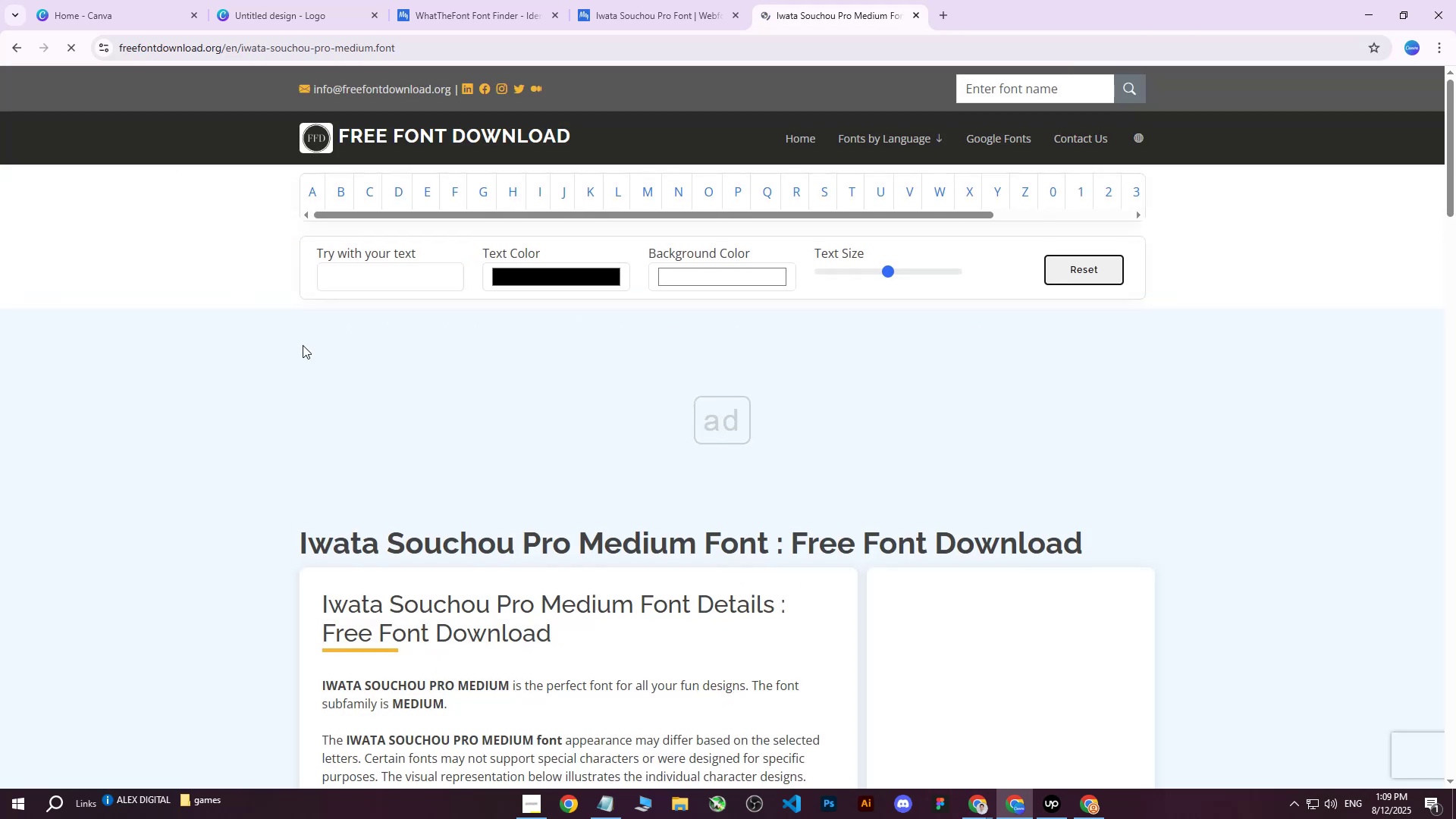 
scroll: coordinate [475, 399], scroll_direction: down, amount: 12.0
 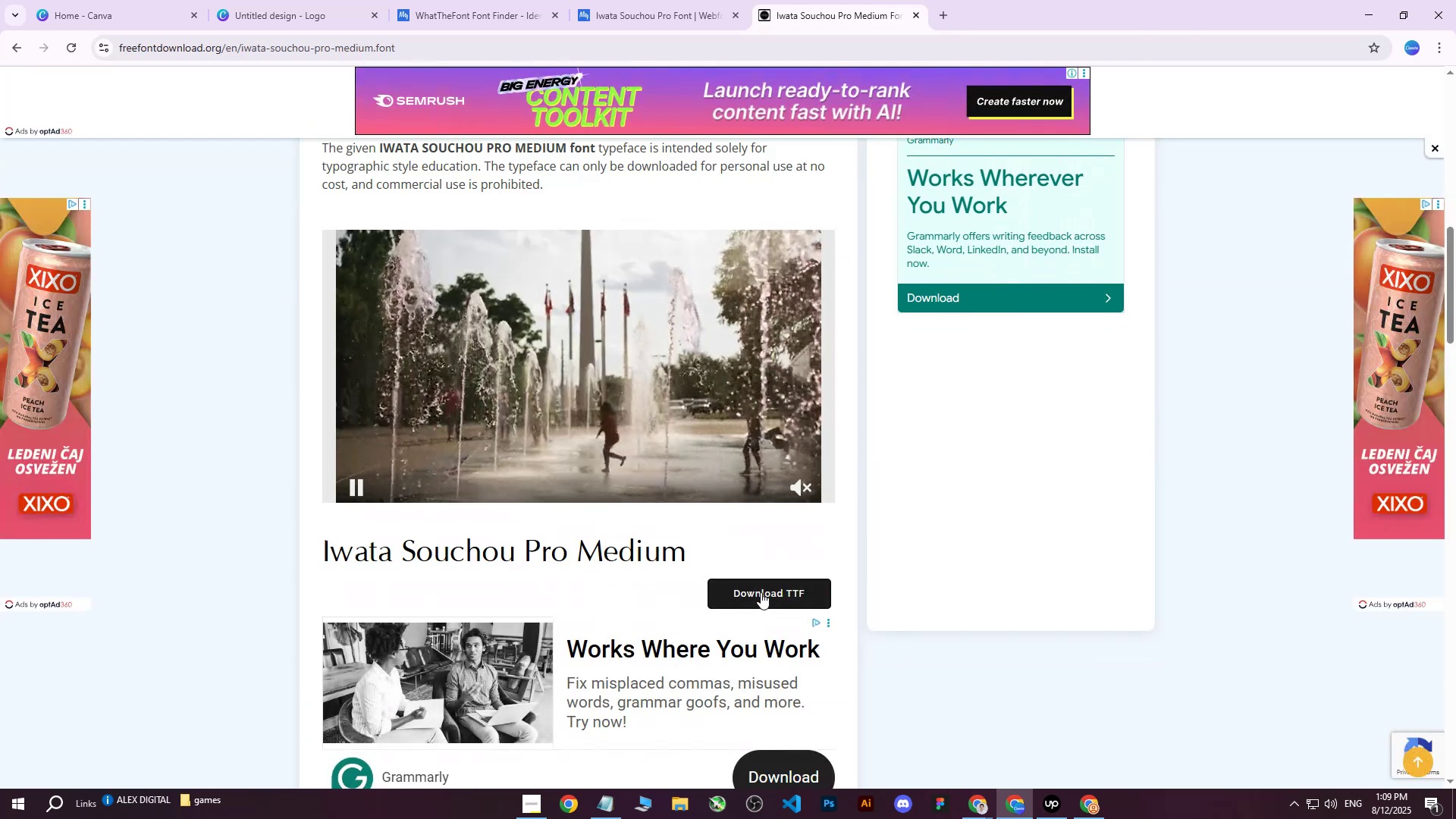 
left_click([760, 592])
 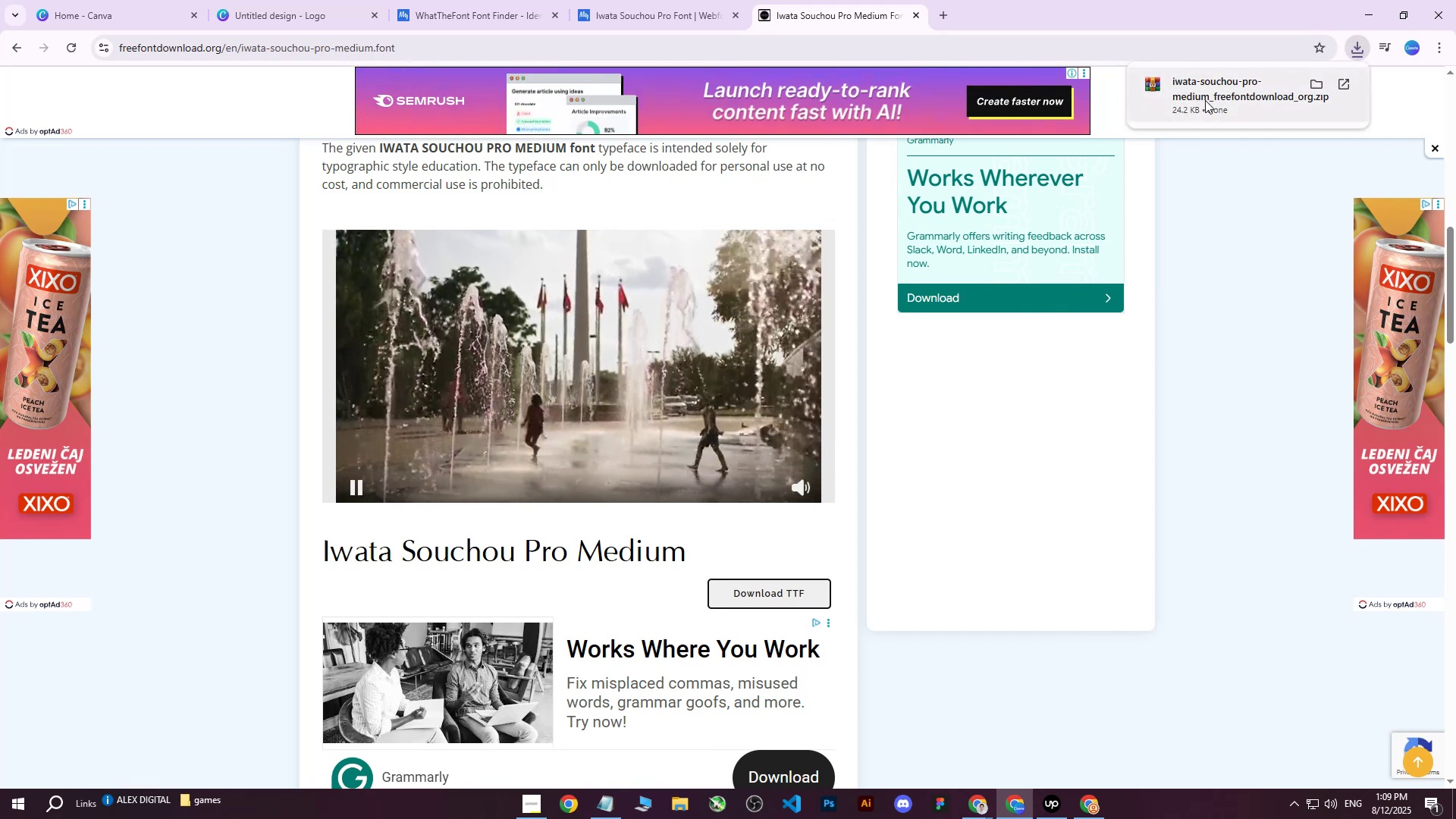 
wait(7.03)
 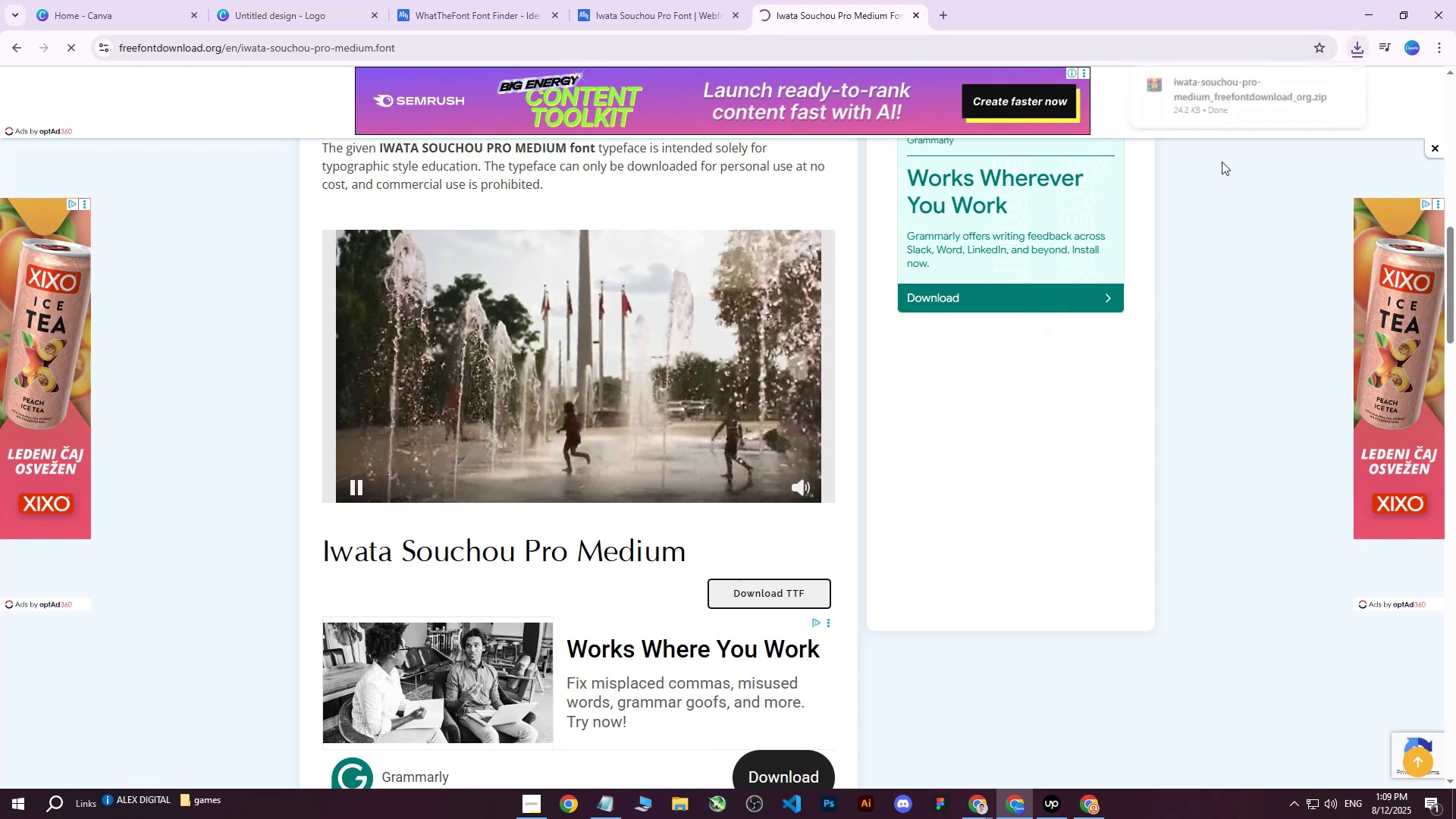 
left_click([1228, 99])
 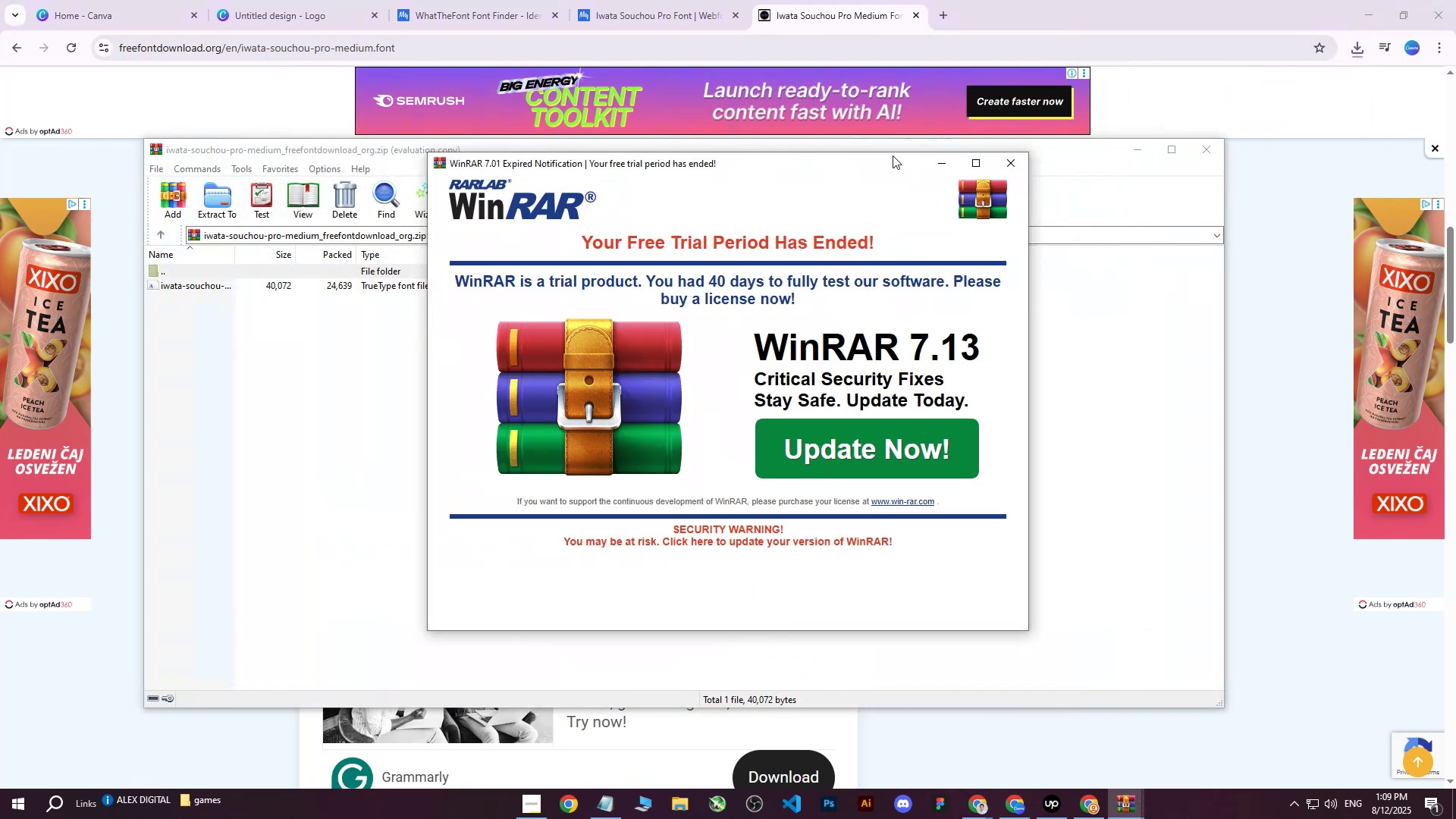 
left_click([996, 164])
 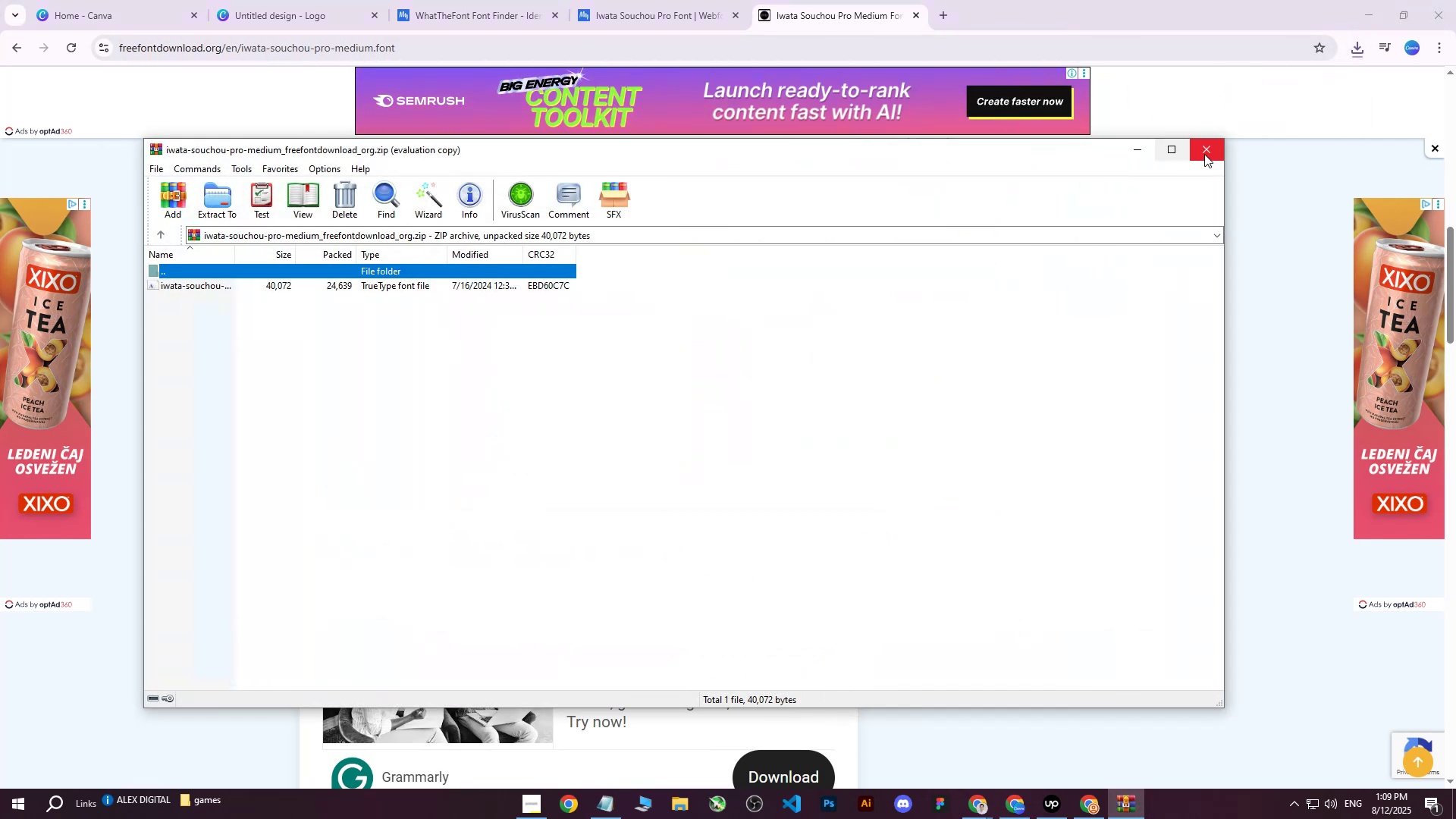 
left_click([1209, 152])
 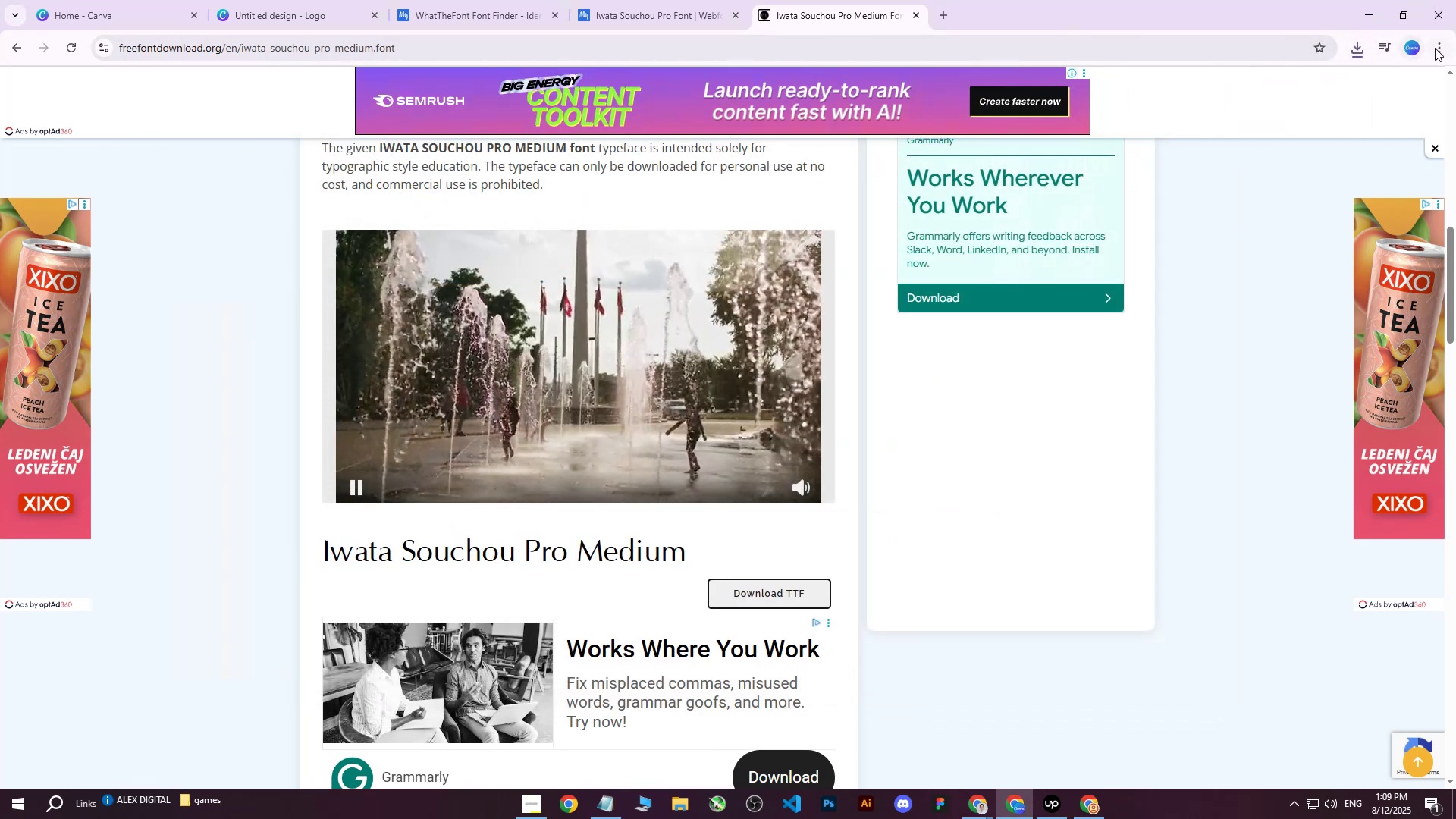 
double_click([1435, 48])
 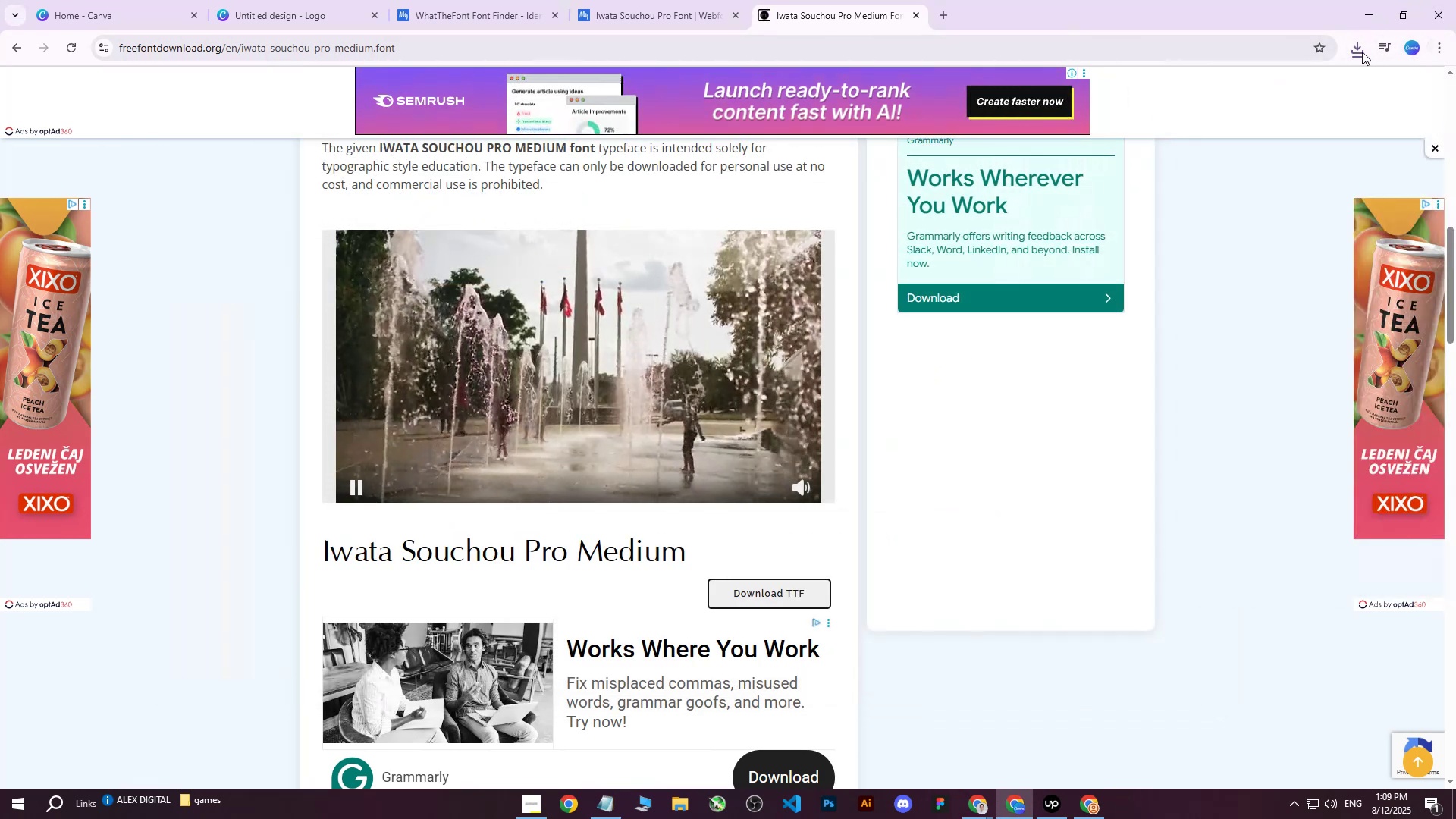 
triple_click([1359, 52])
 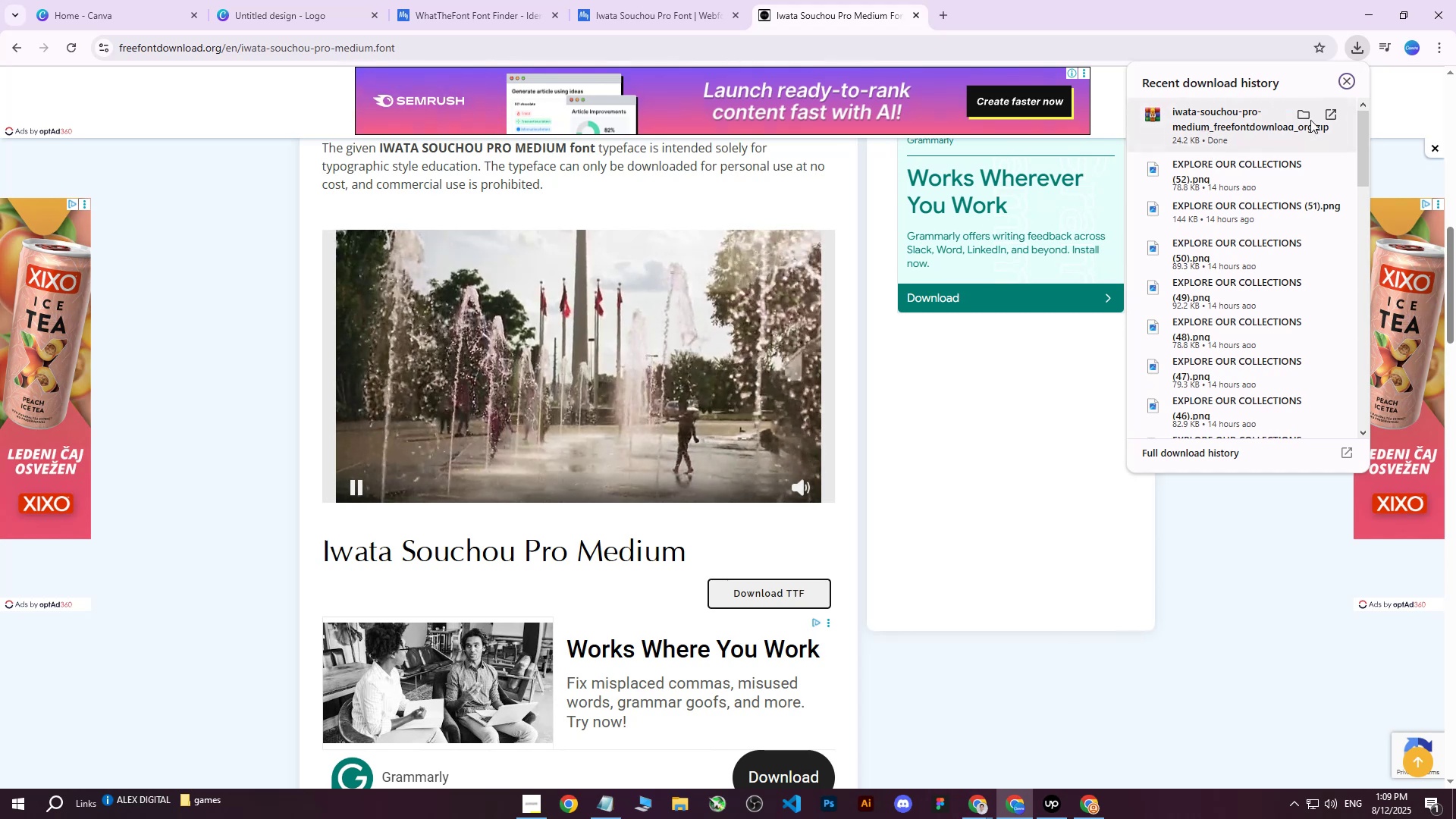 
left_click([1307, 115])
 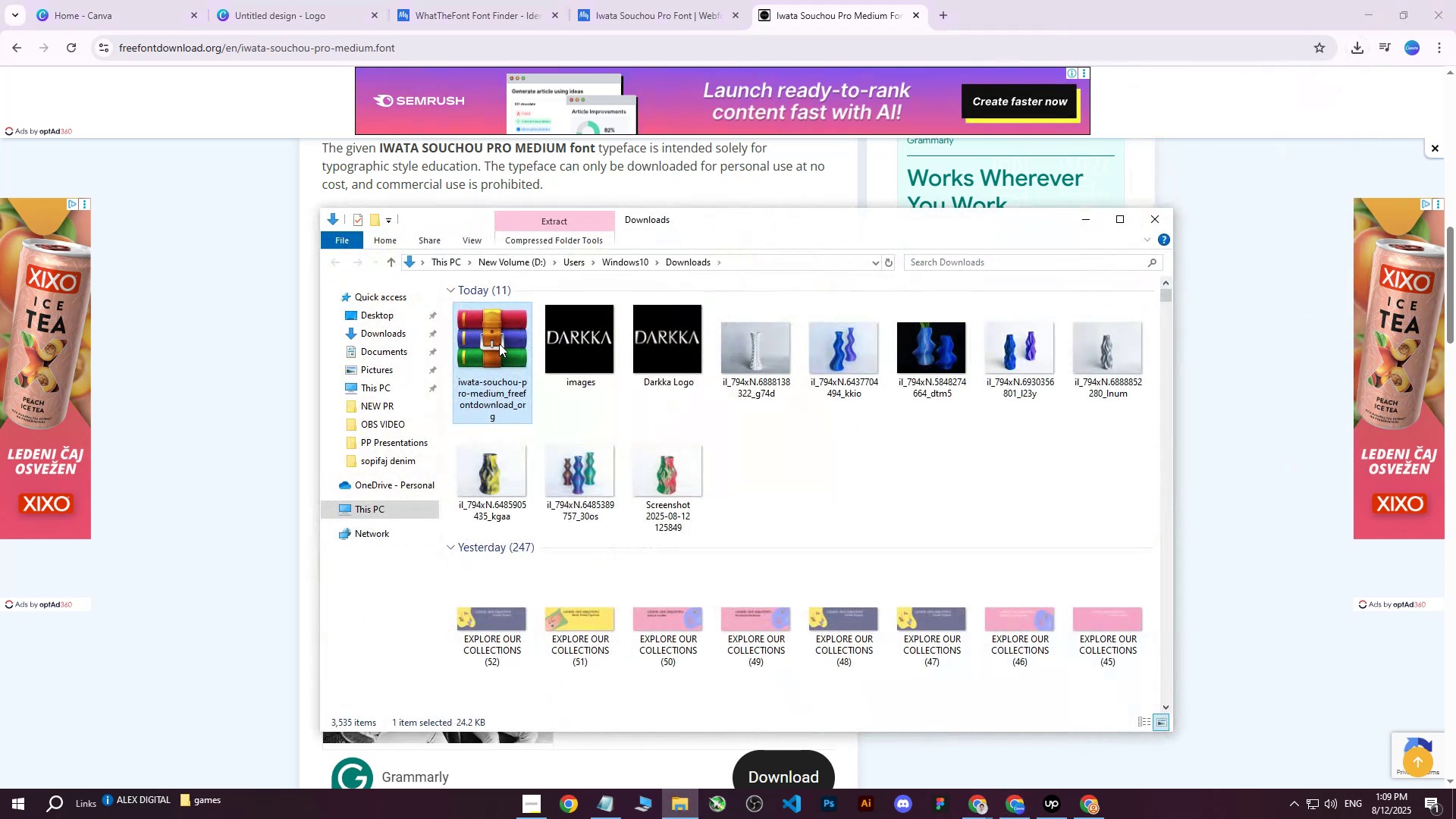 
right_click([499, 344])
 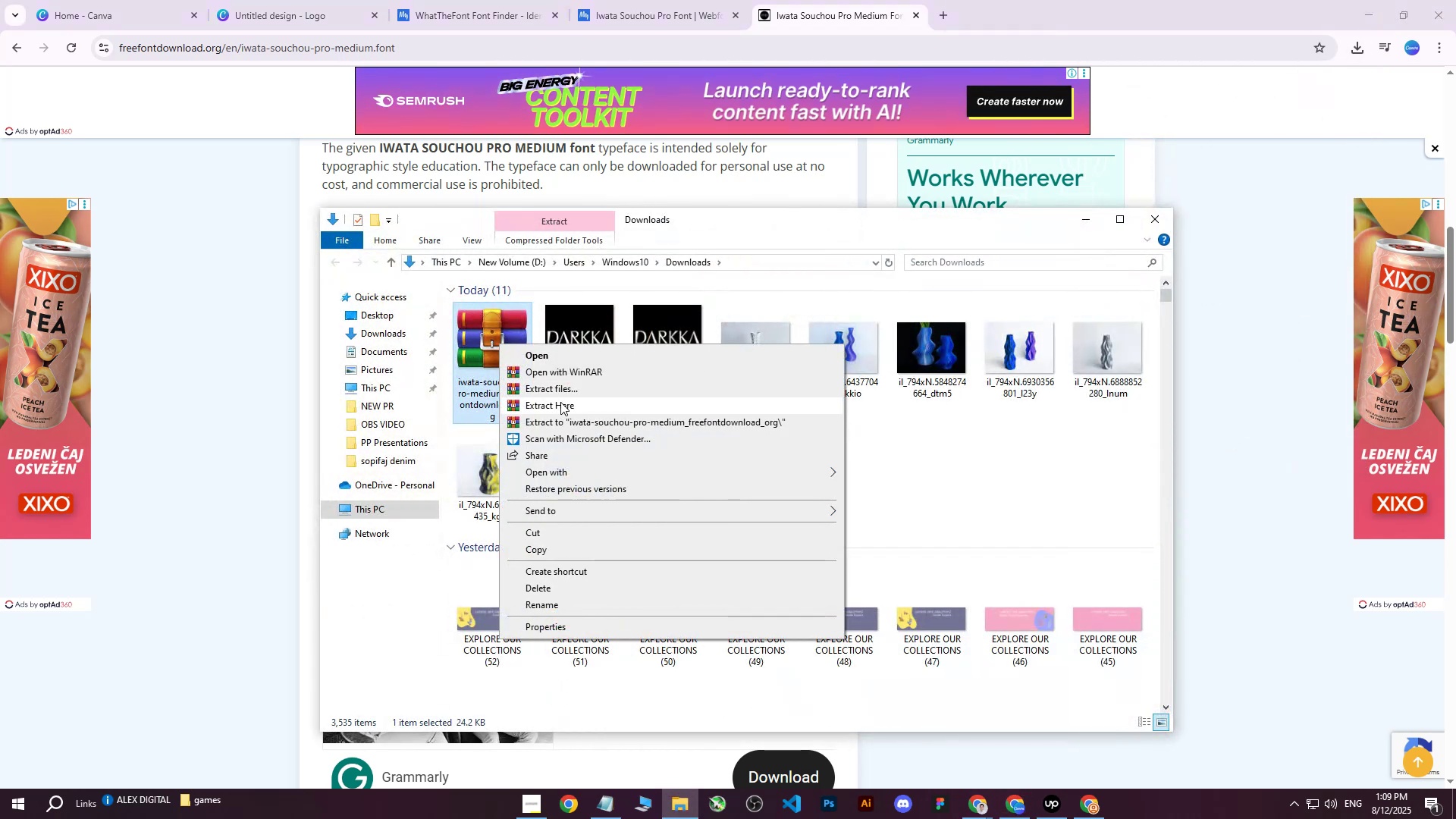 
left_click([571, 388])
 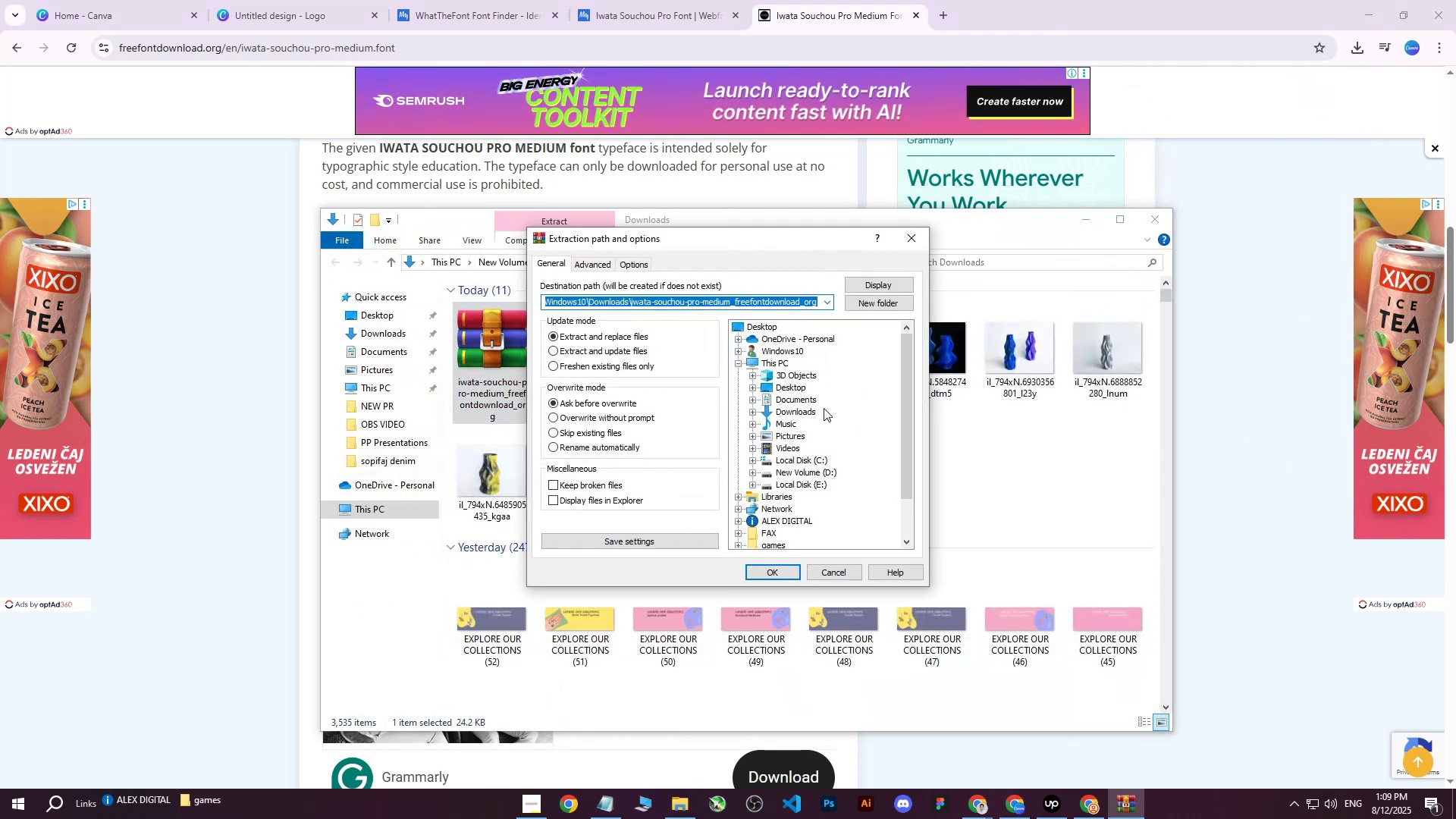 
left_click([784, 384])
 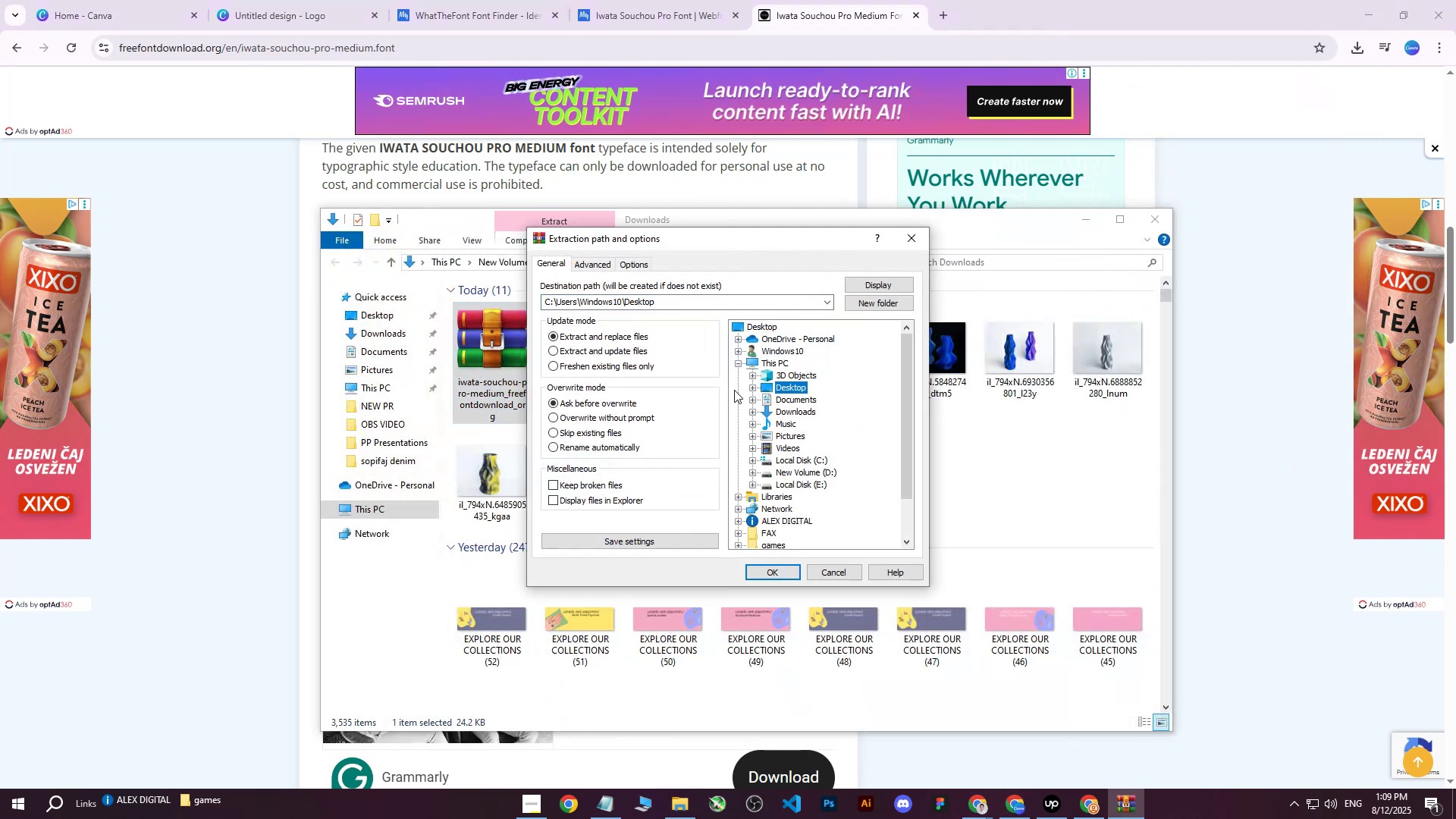 
left_click([754, 384])
 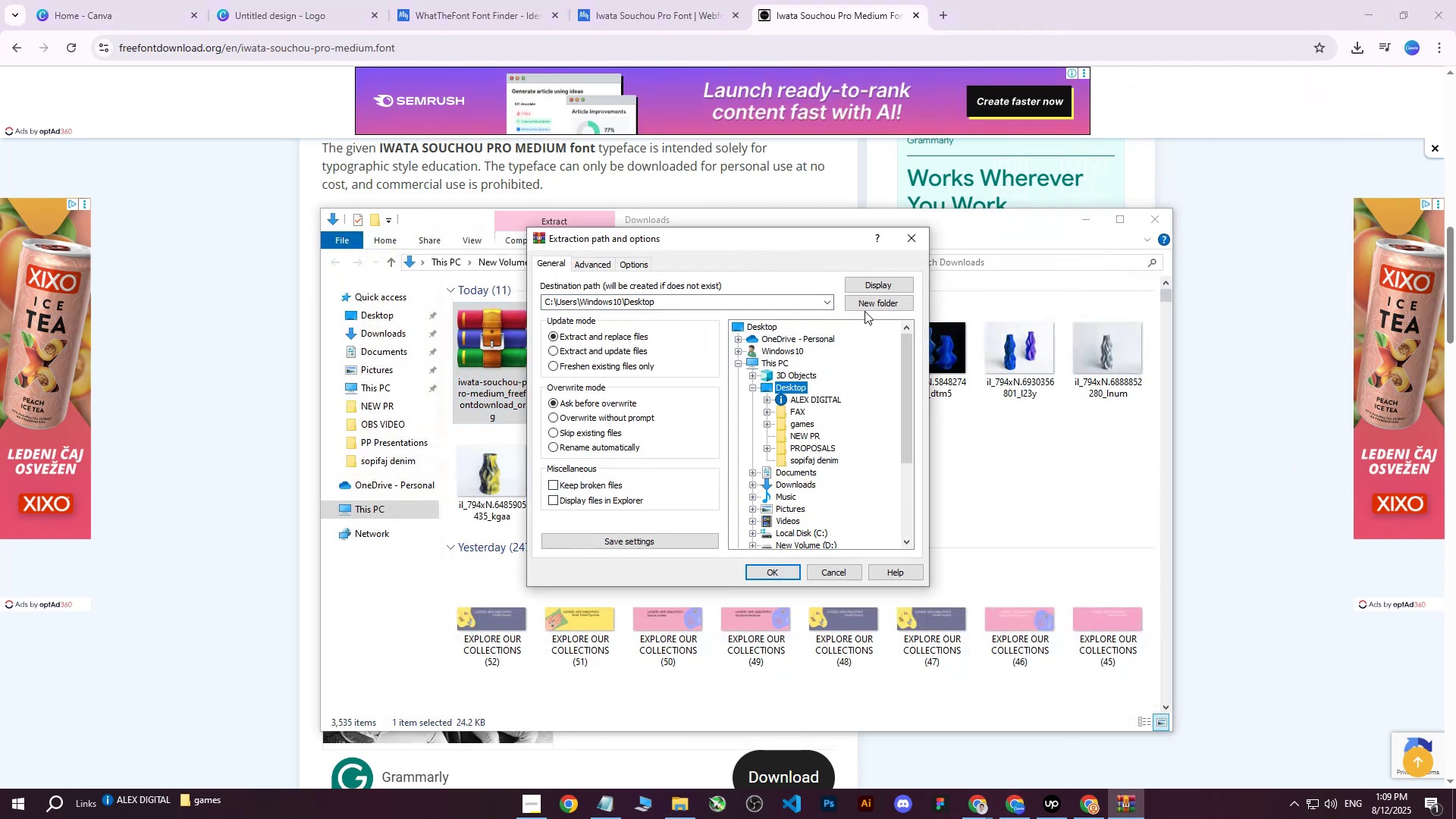 
left_click([874, 298])
 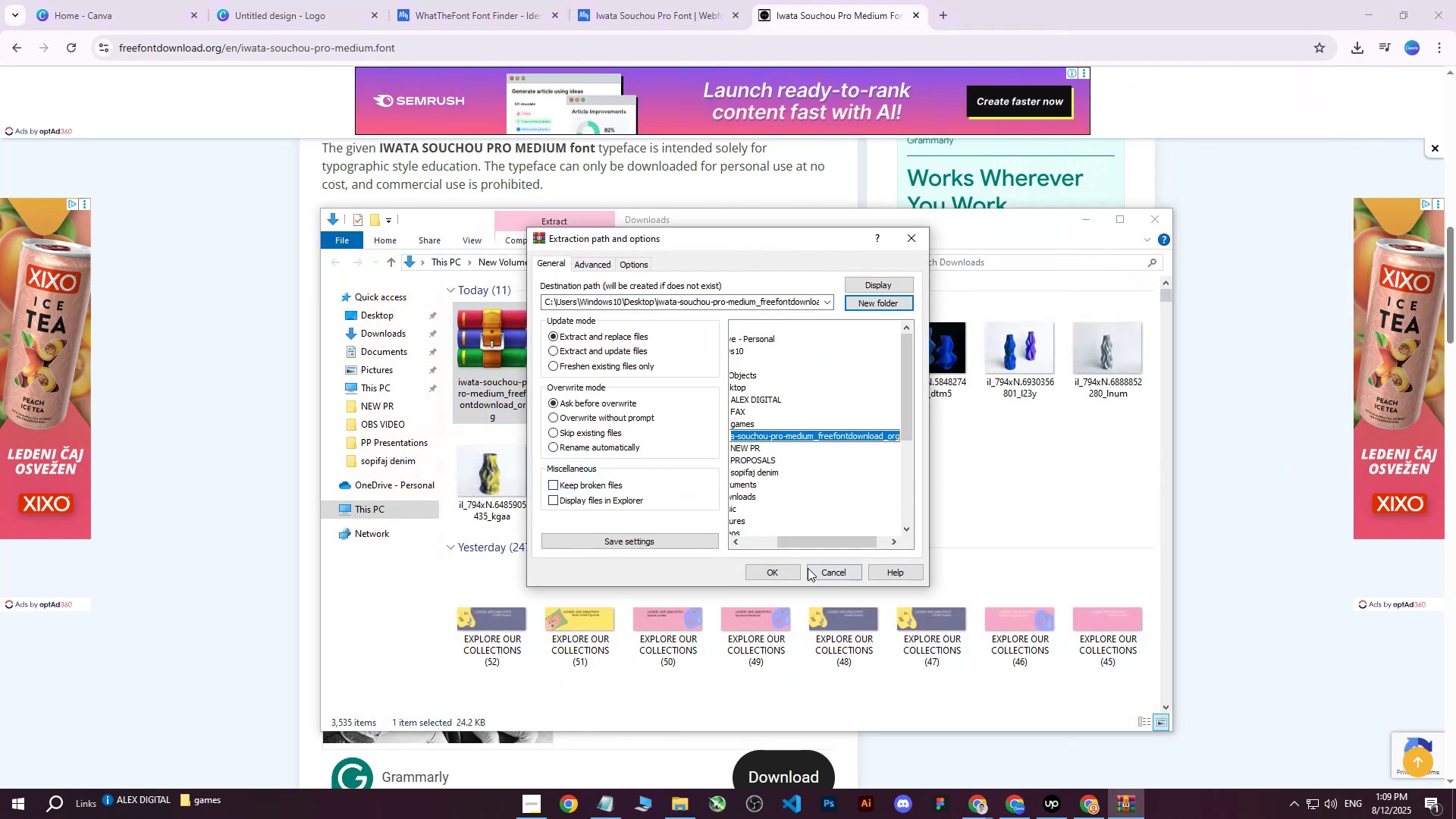 
left_click([783, 570])
 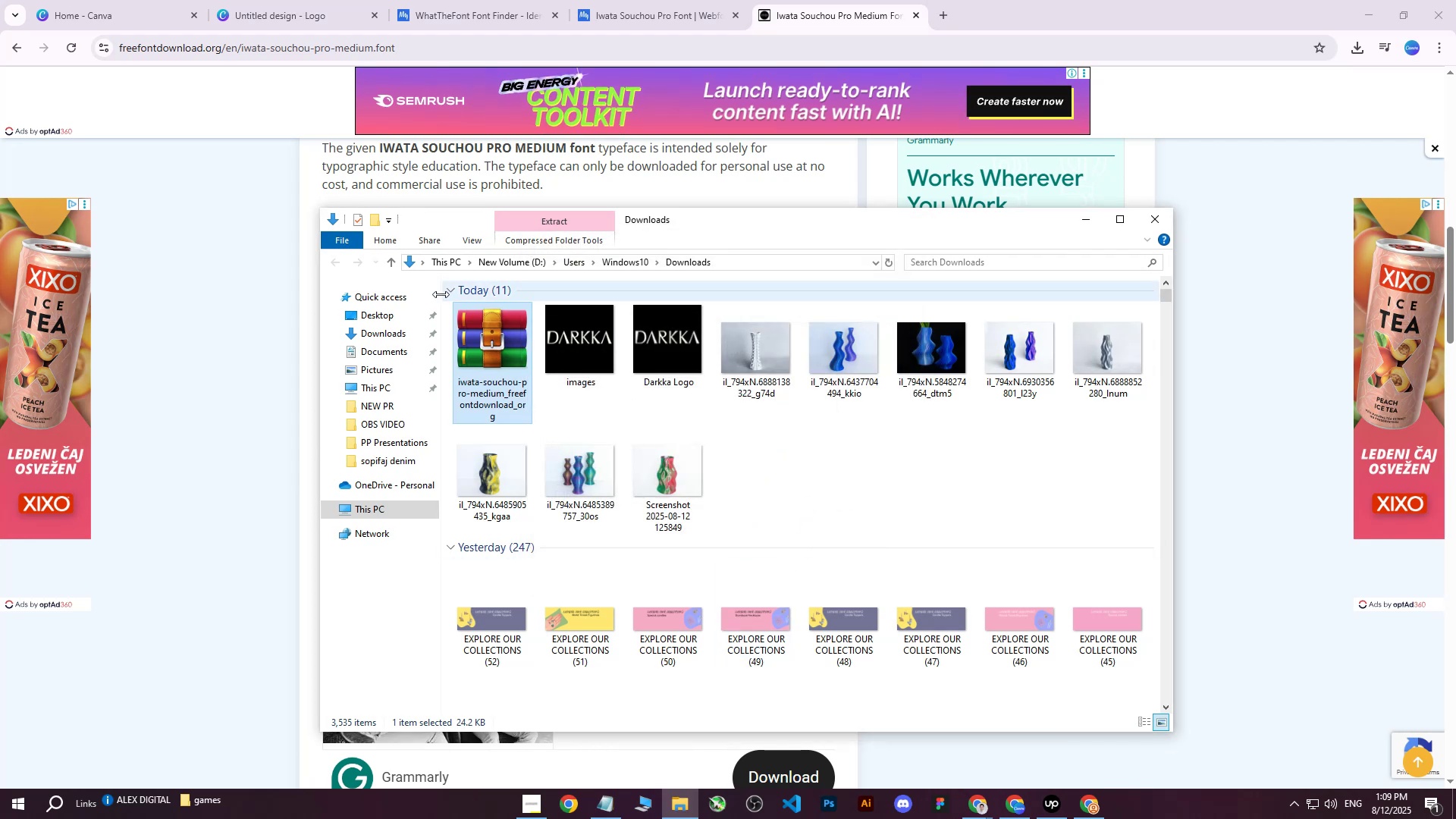 
left_click([369, 310])
 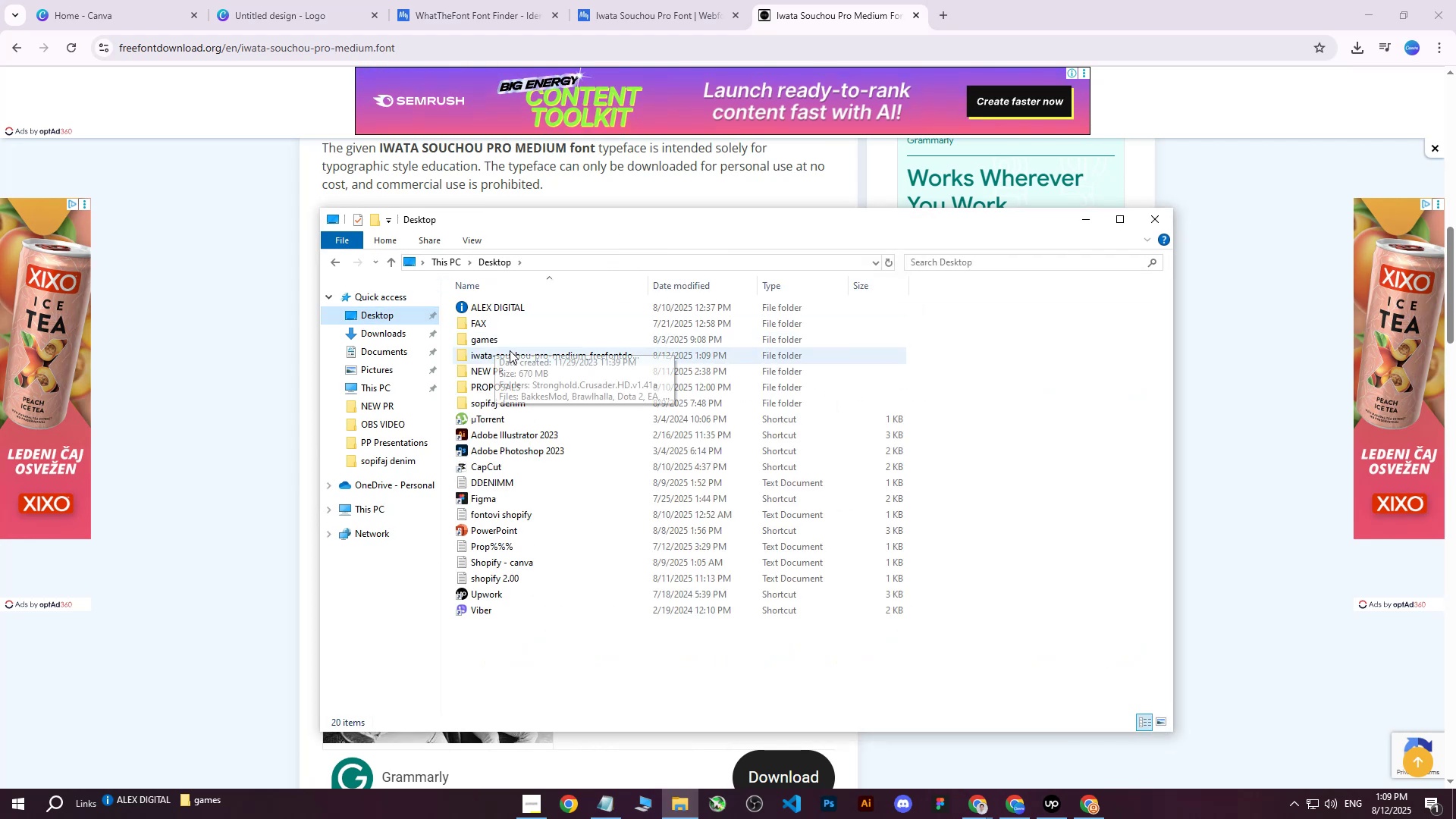 
double_click([510, 351])
 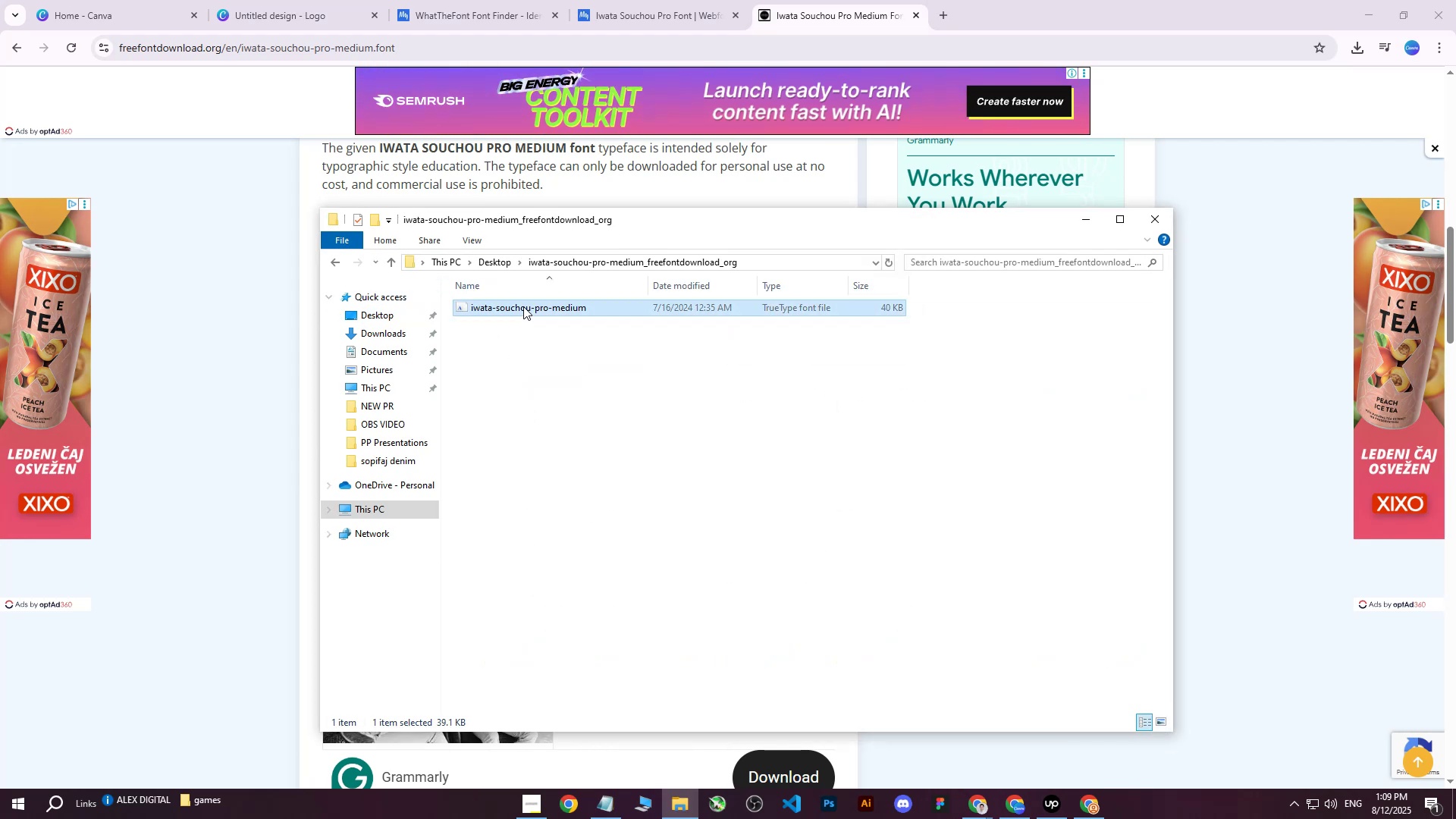 
double_click([523, 306])
 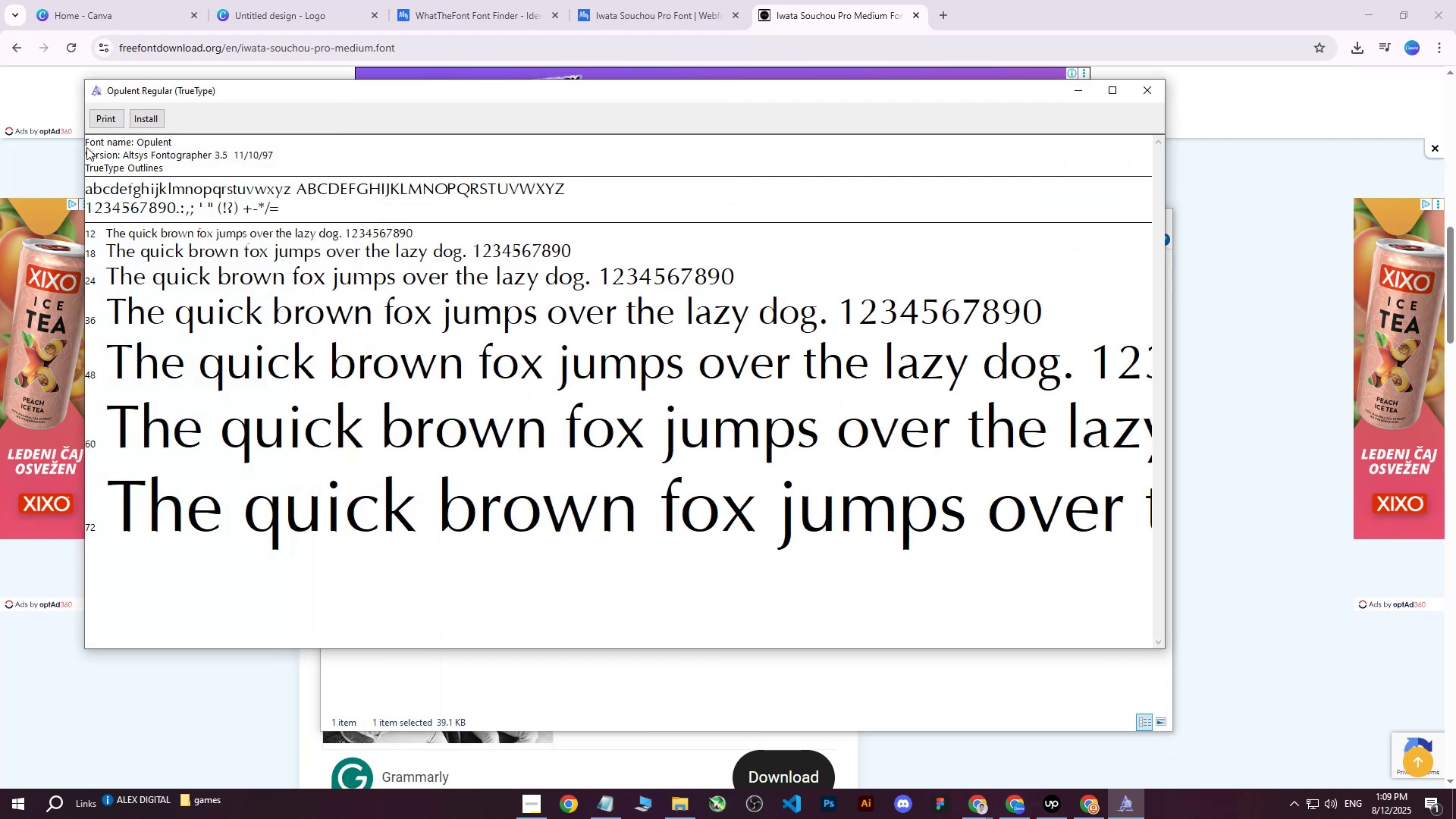 
left_click([155, 121])
 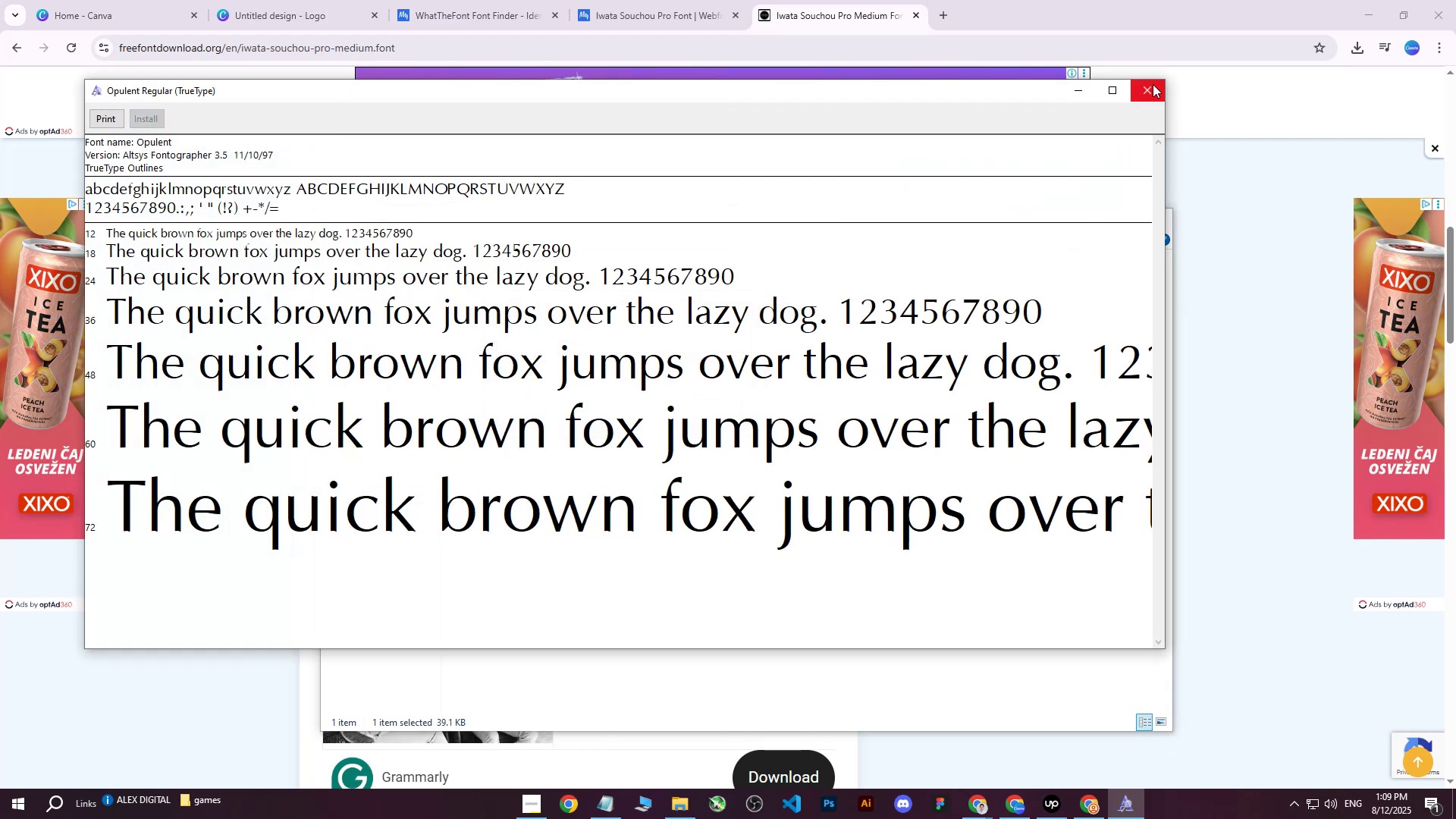 
left_click([1146, 89])
 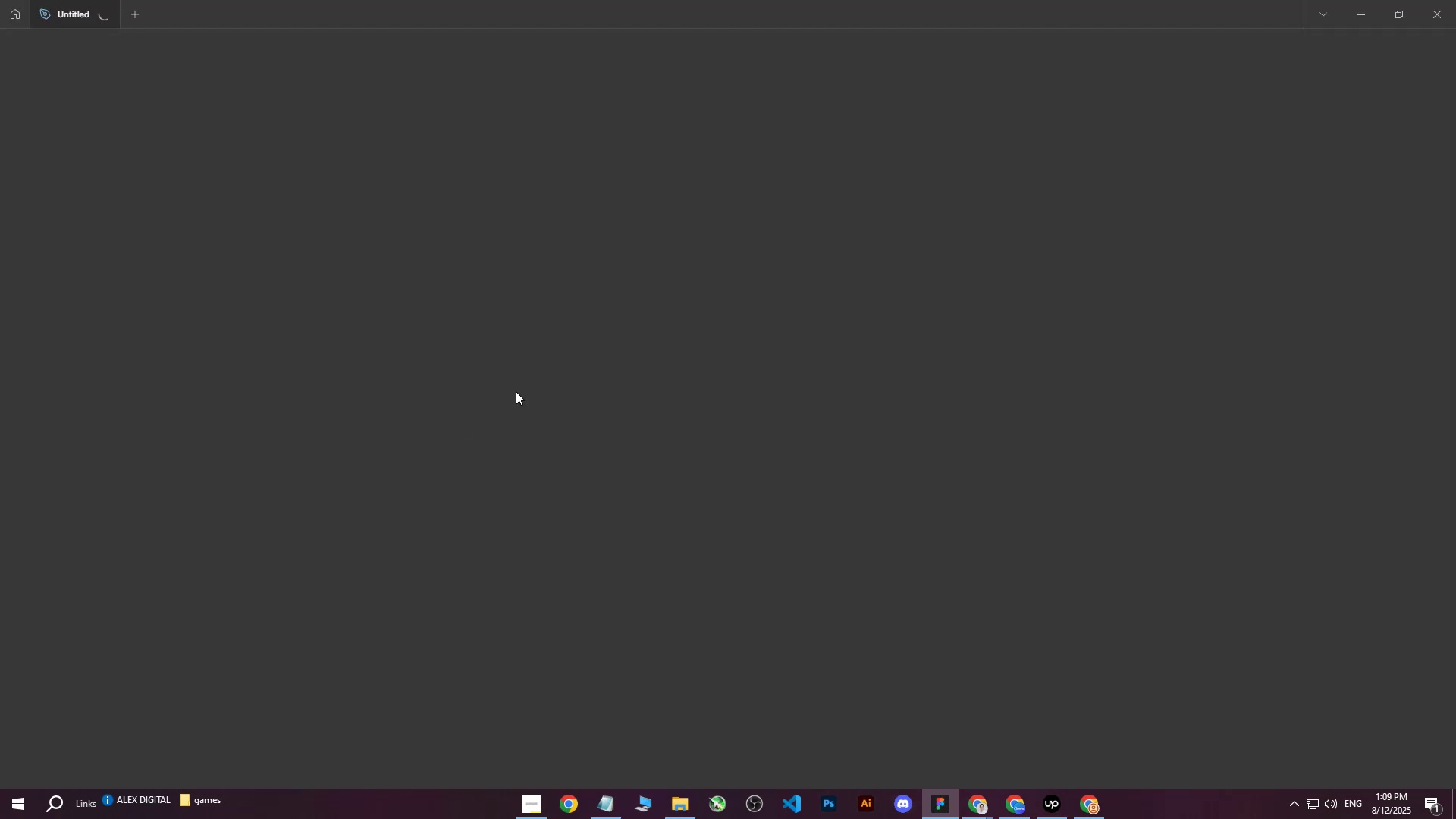 
wait(9.38)
 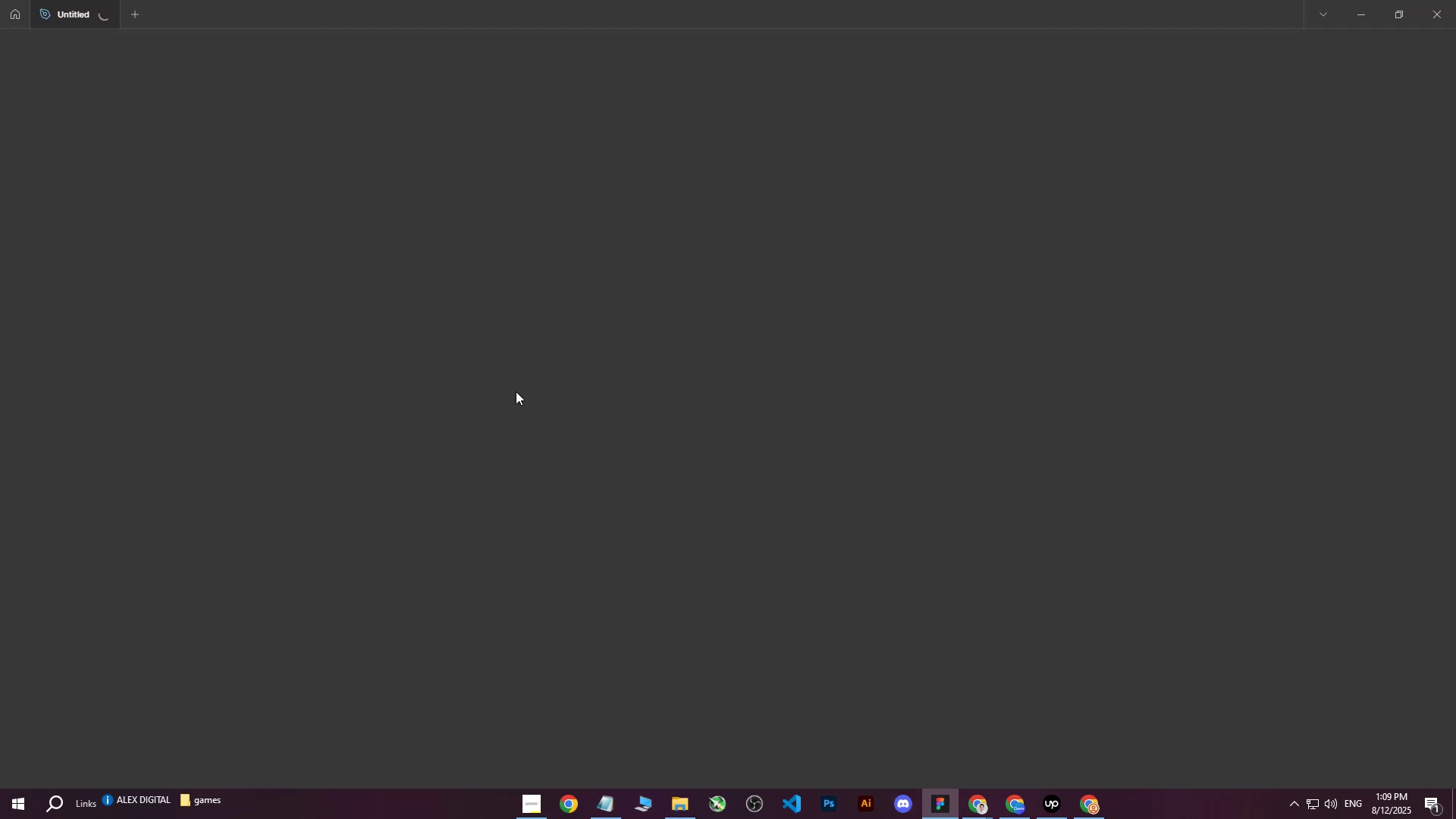 
left_click([654, 757])
 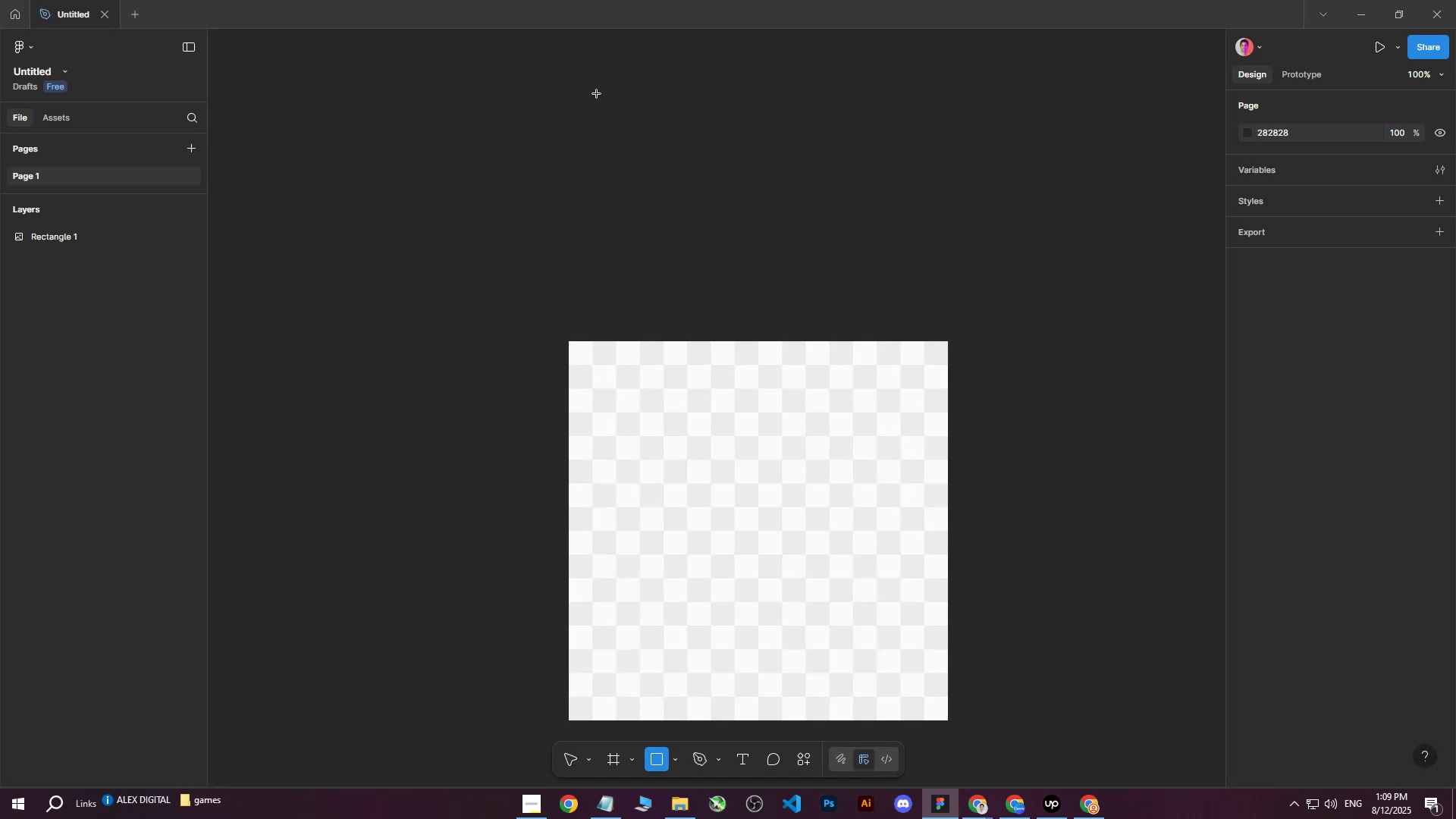 
scroll: coordinate [597, 96], scroll_direction: up, amount: 4.0
 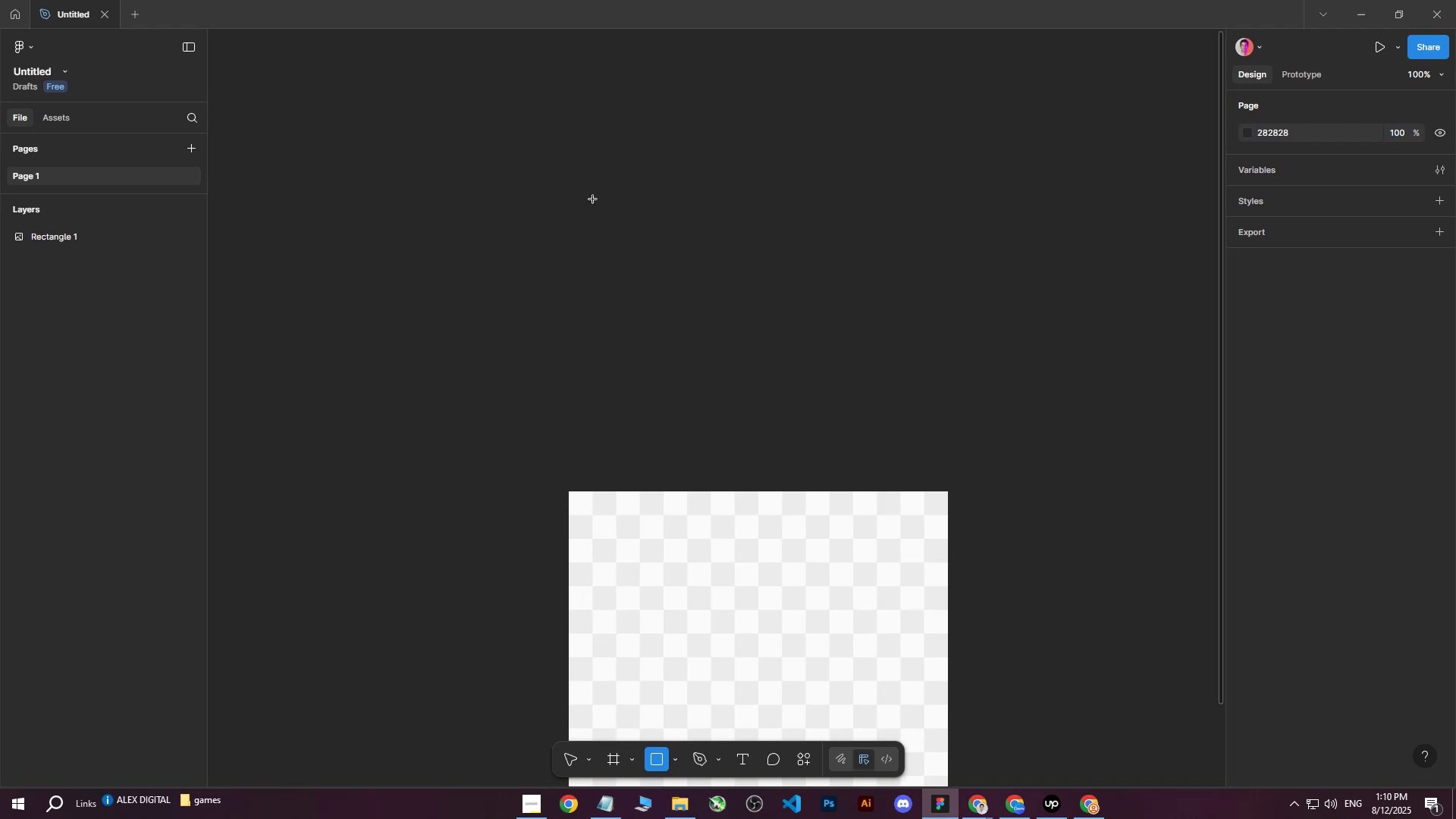 
hold_key(key=ShiftLeft, duration=0.65)
 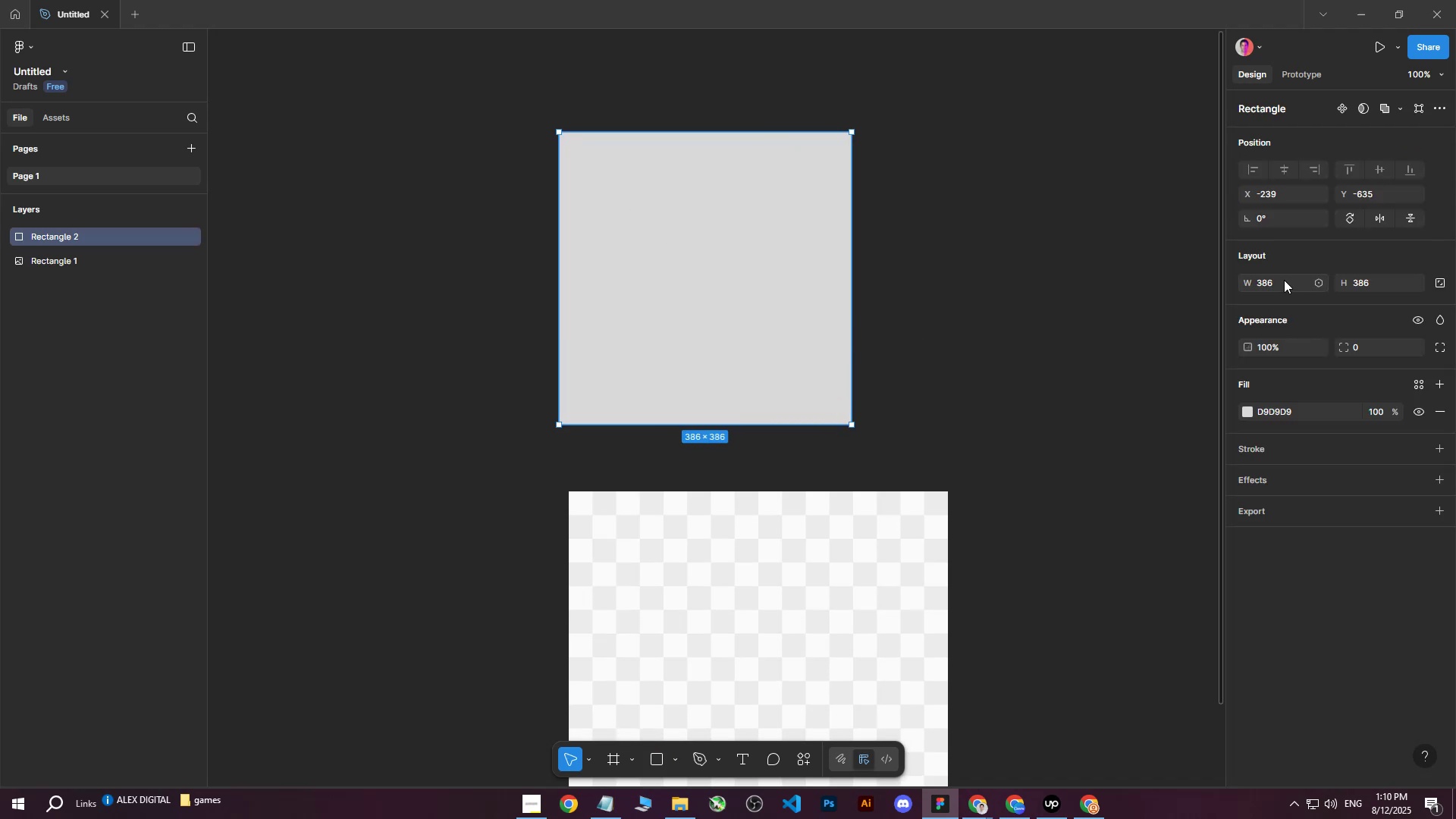 
left_click([1284, 279])
 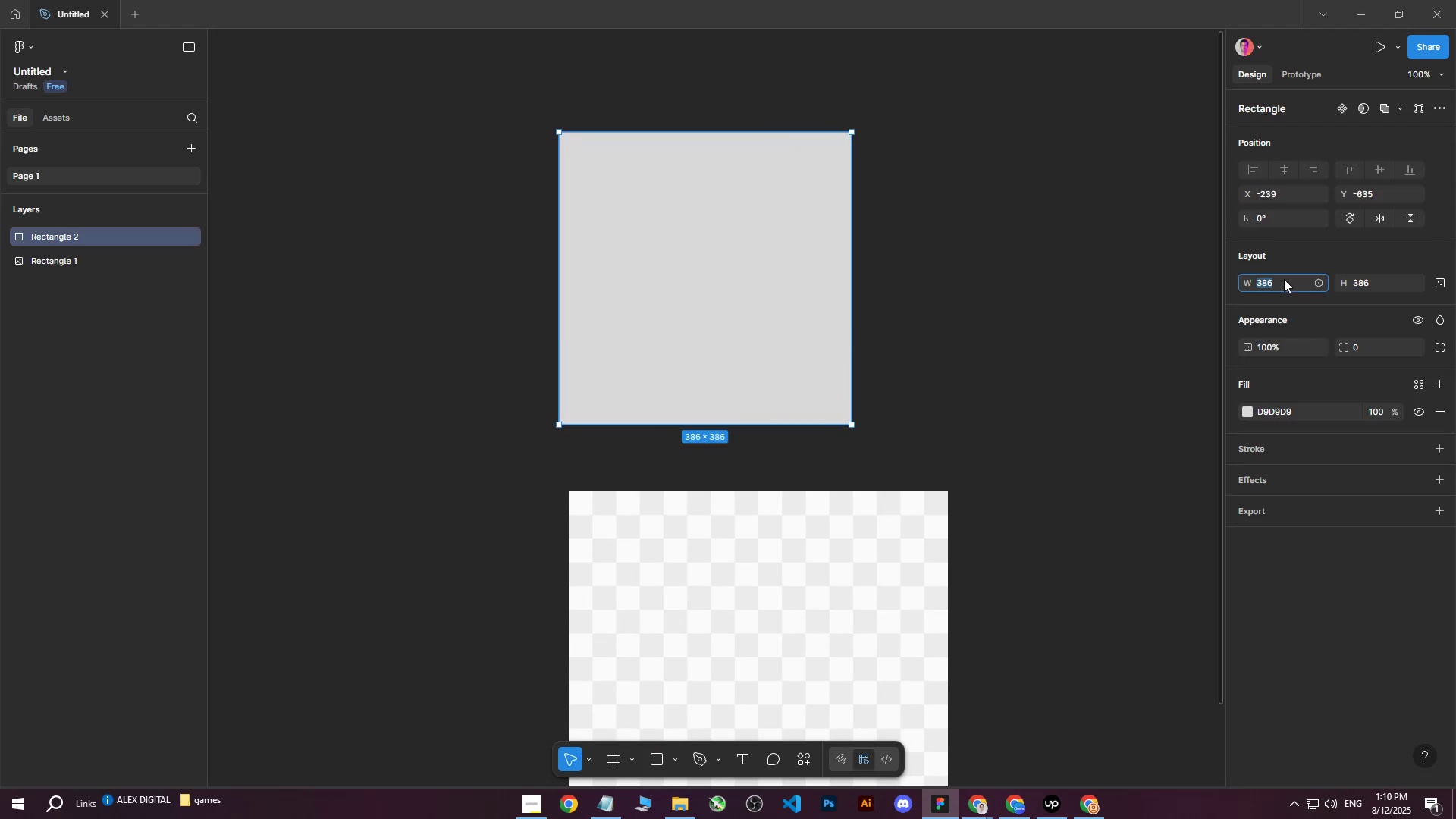 
type(500)
key(Tab)
type(500)
 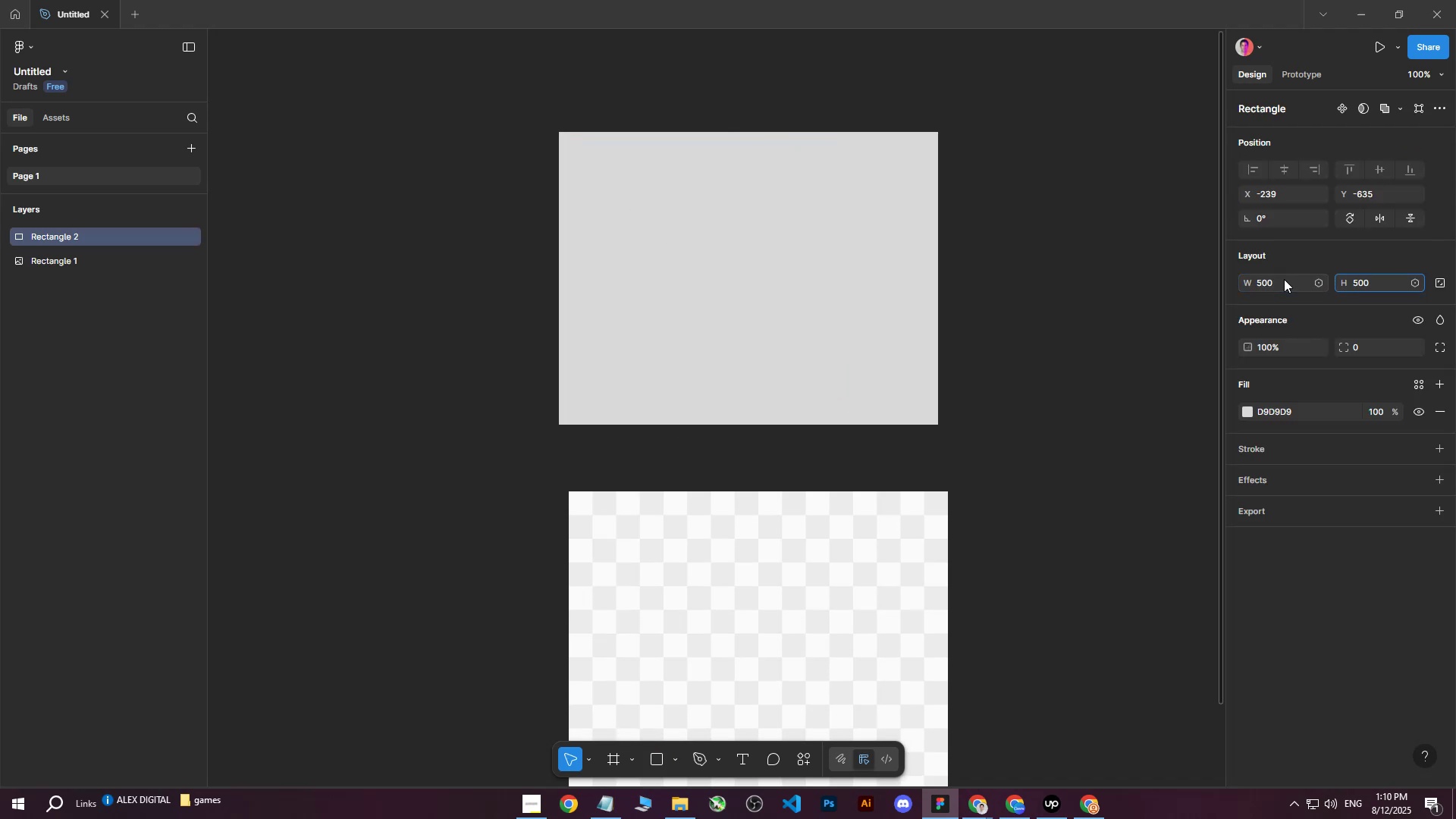 
key(Enter)
 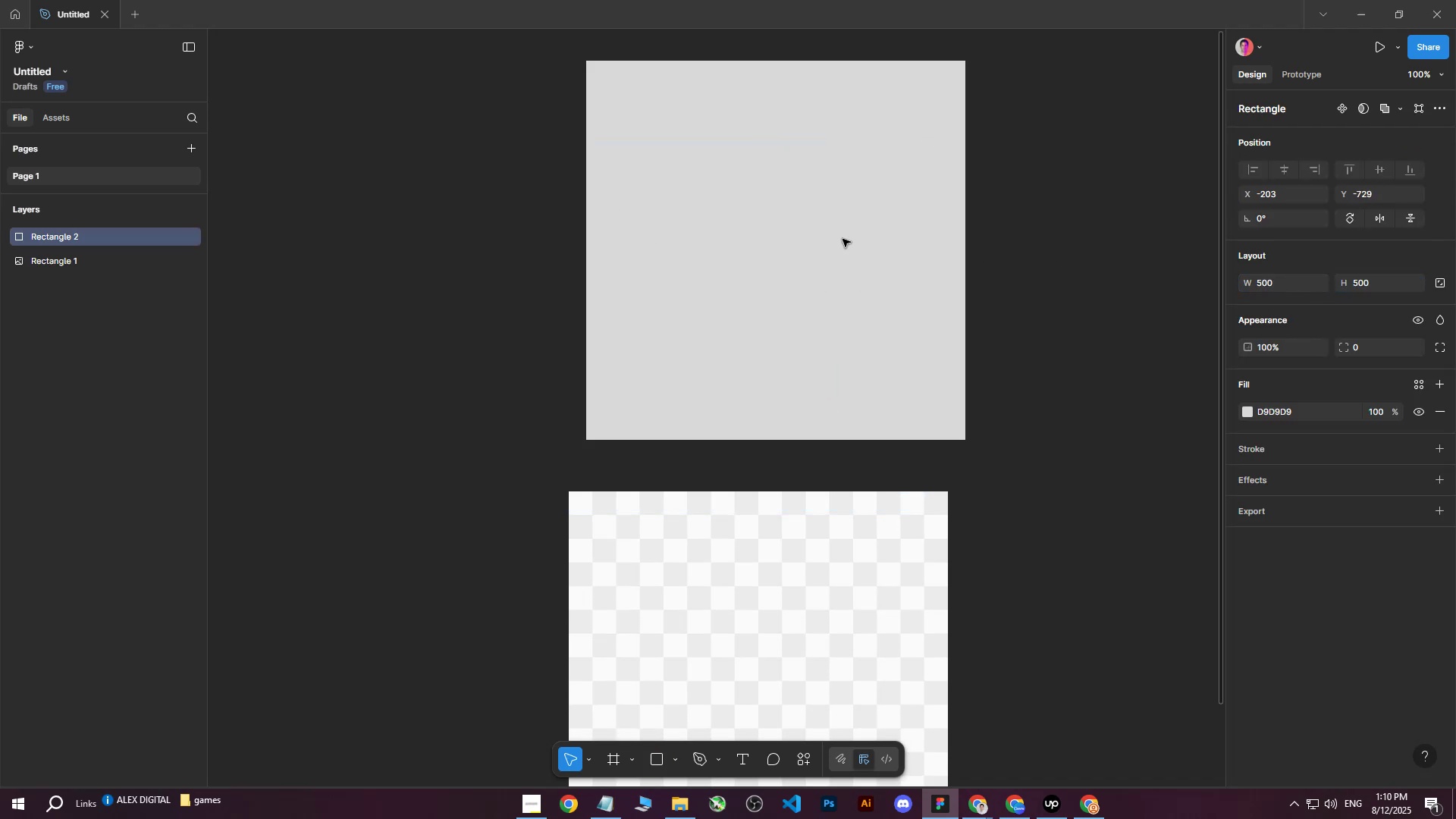 
double_click([828, 550])
 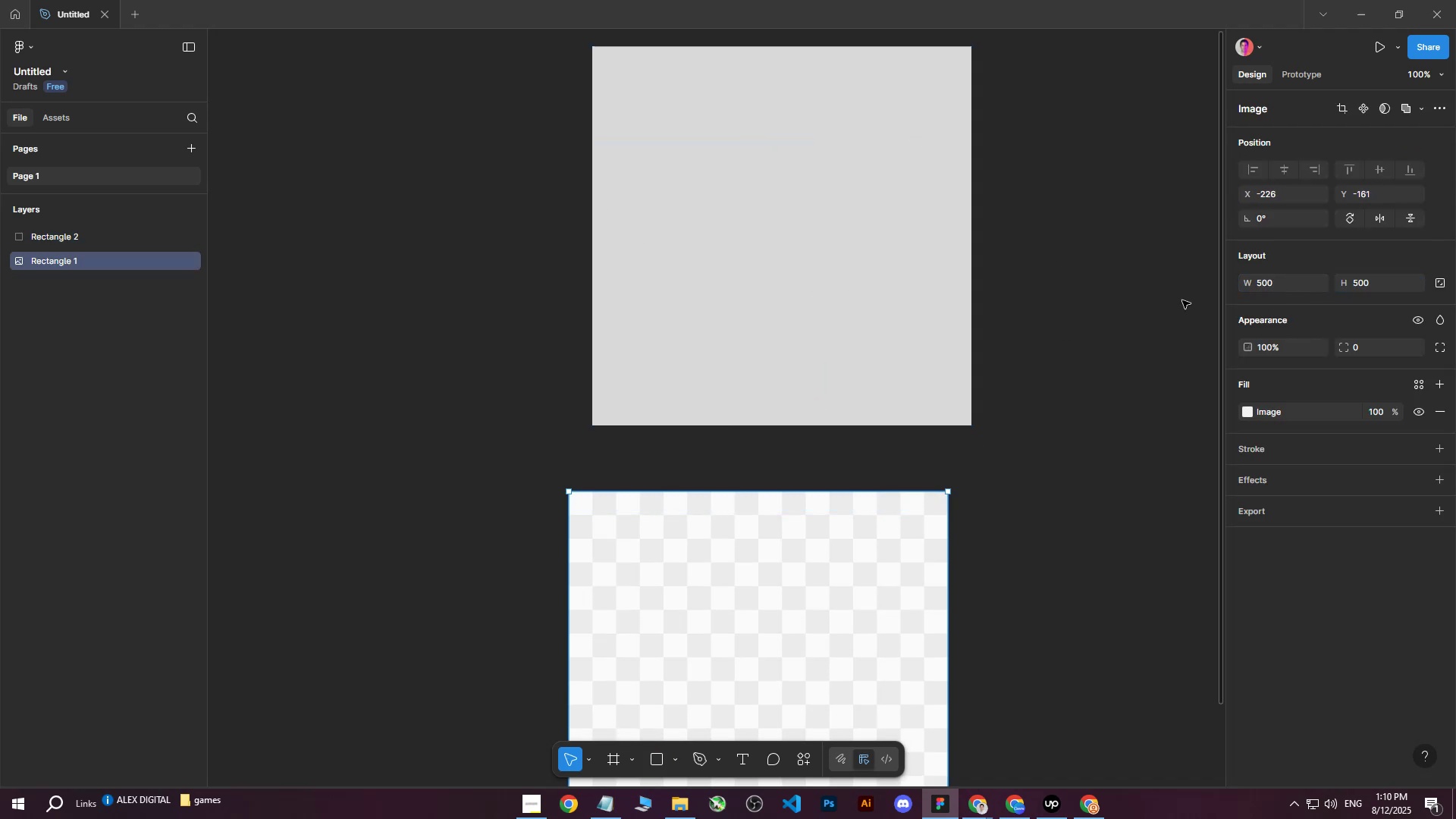 
key(Delete)
 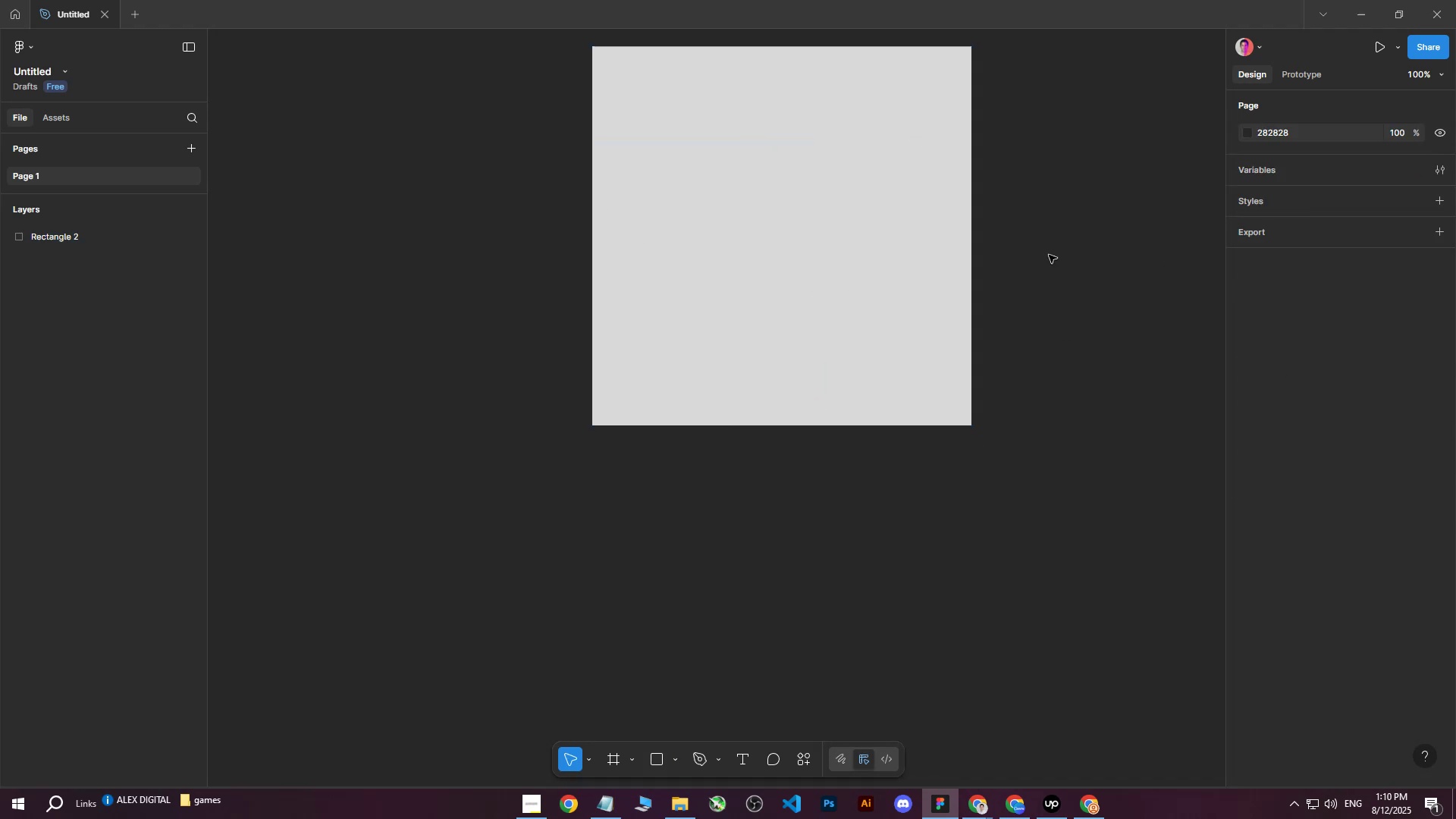 
left_click([862, 246])
 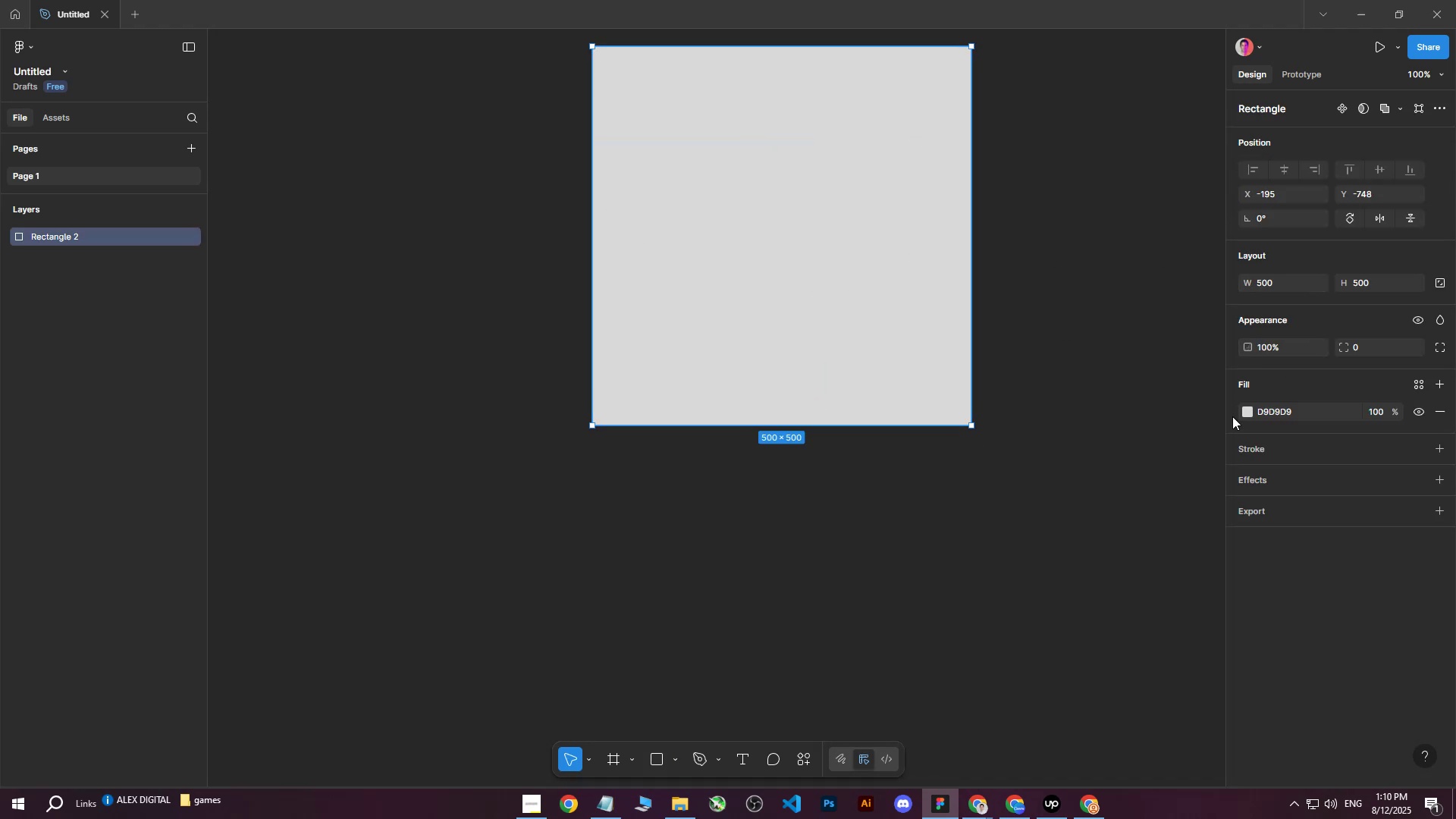 
left_click([1244, 413])
 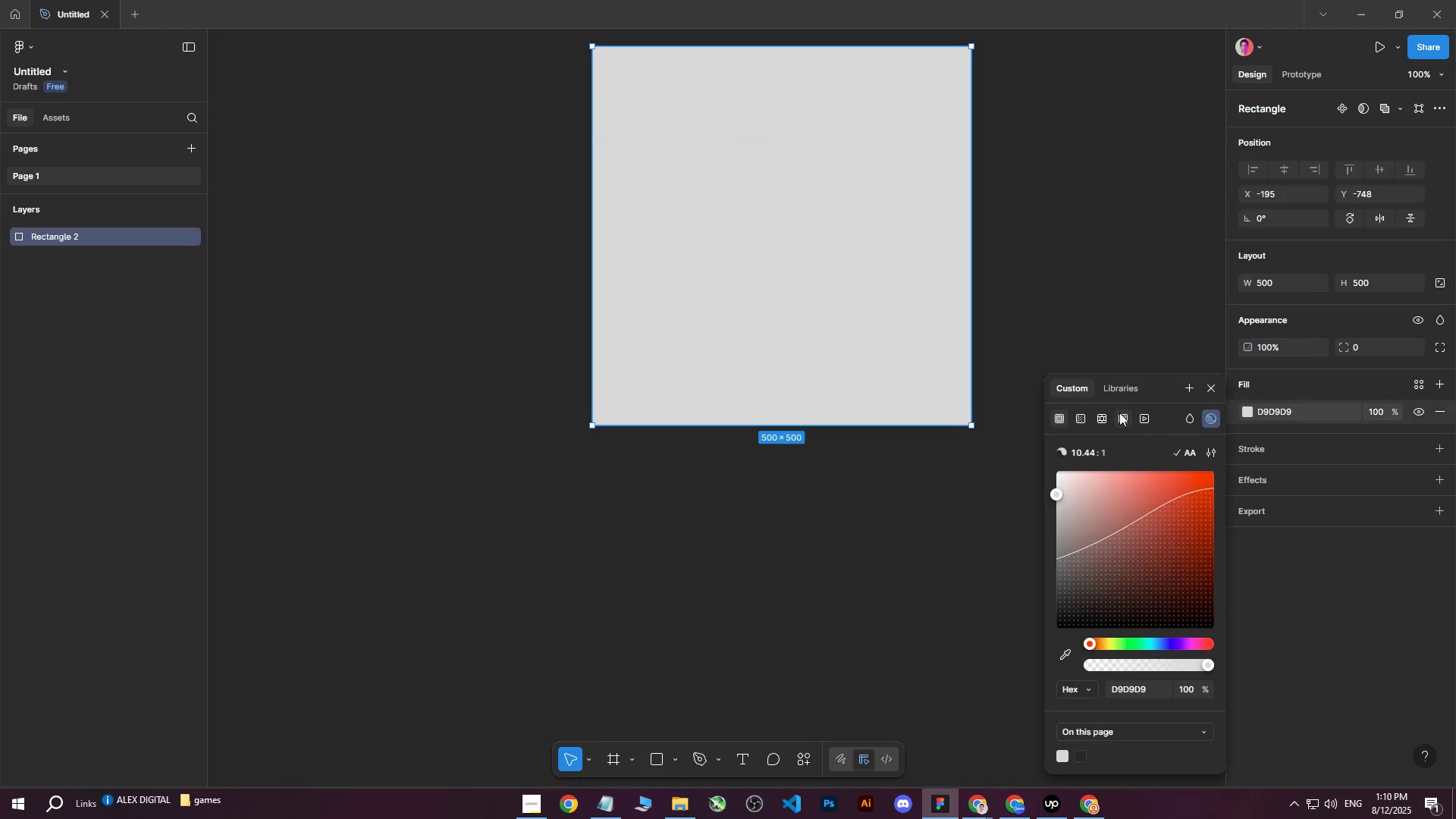 
left_click([1138, 516])
 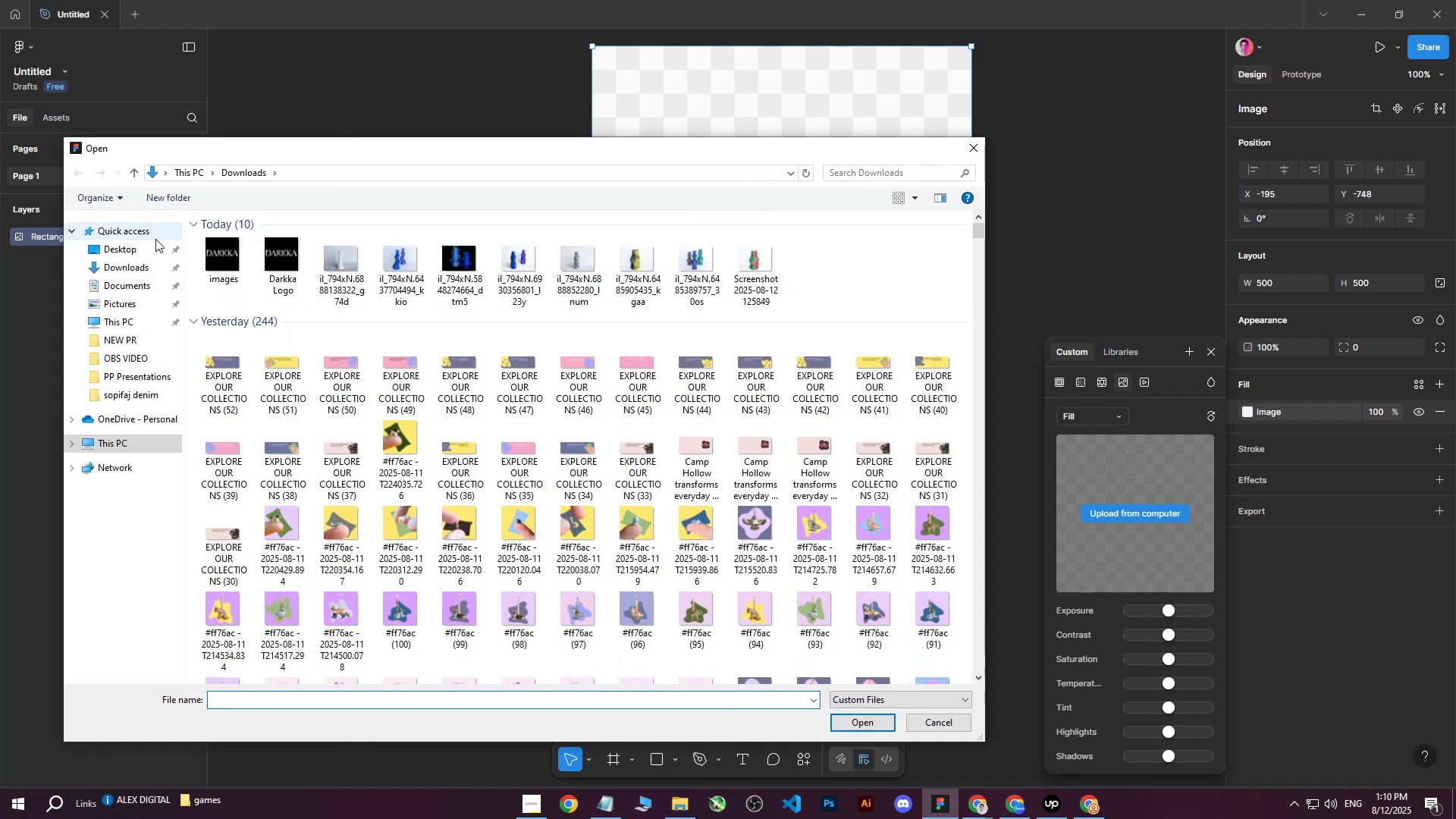 
left_click([207, 255])
 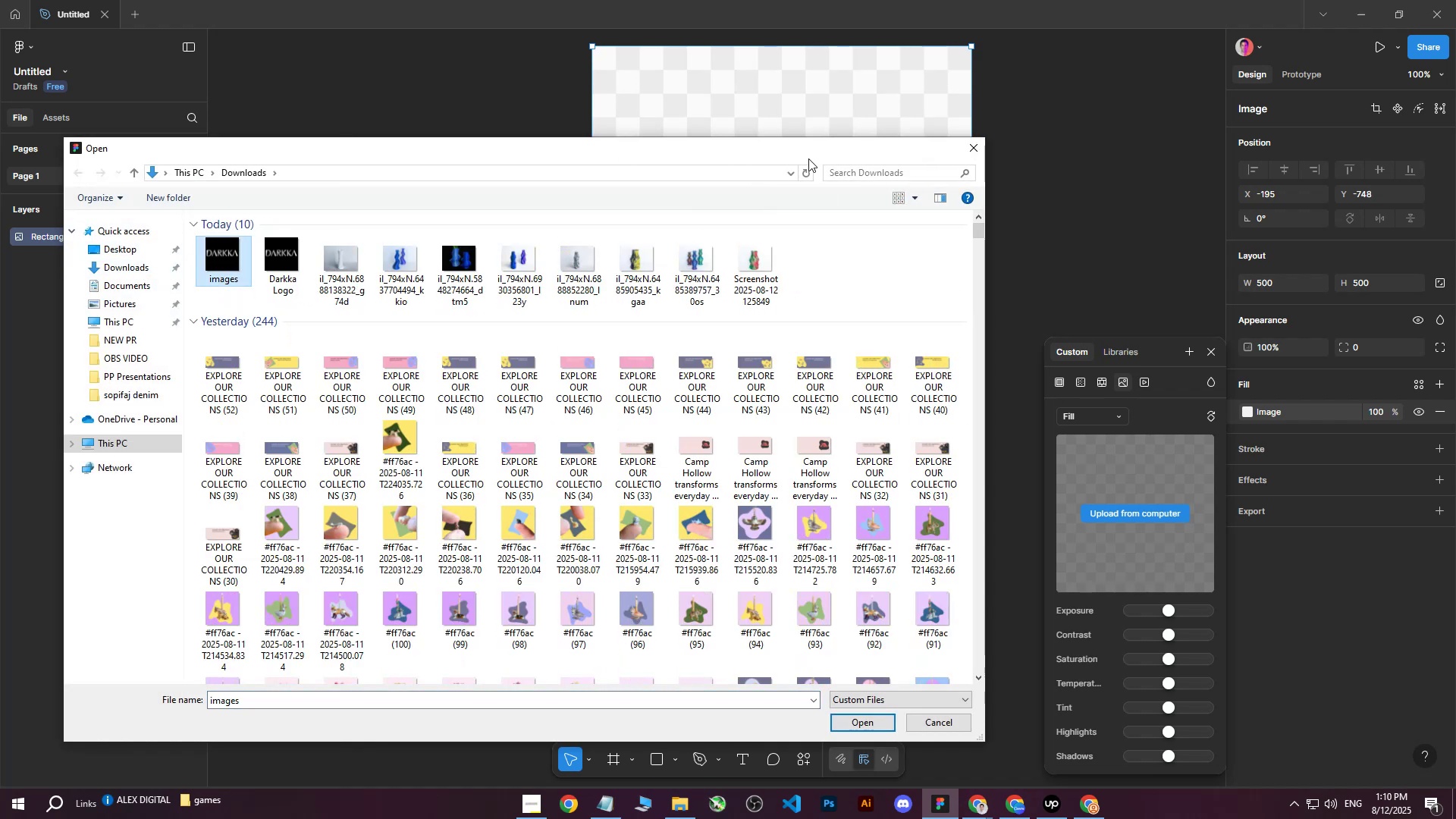 
left_click([974, 151])
 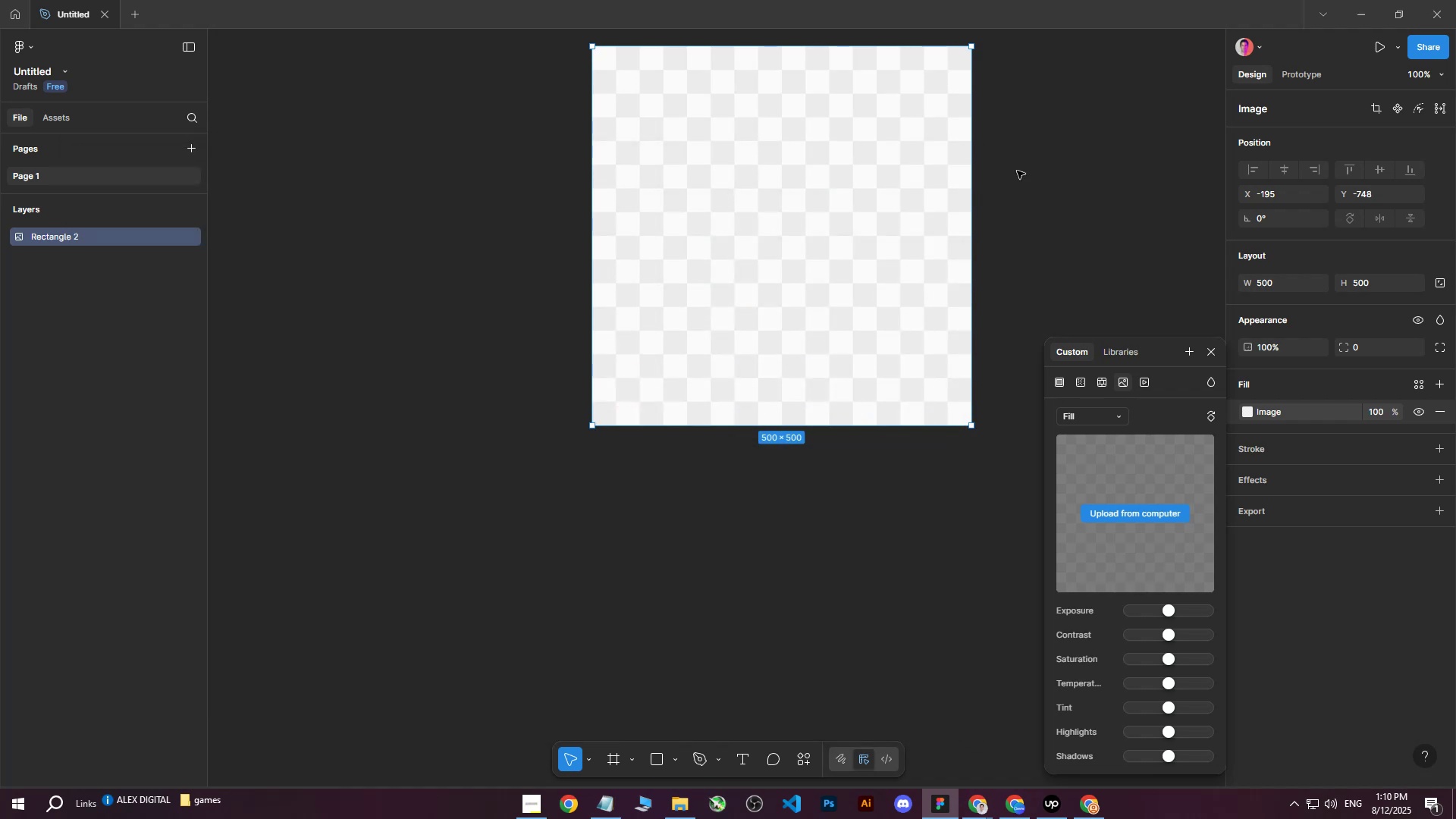 
left_click([1037, 175])
 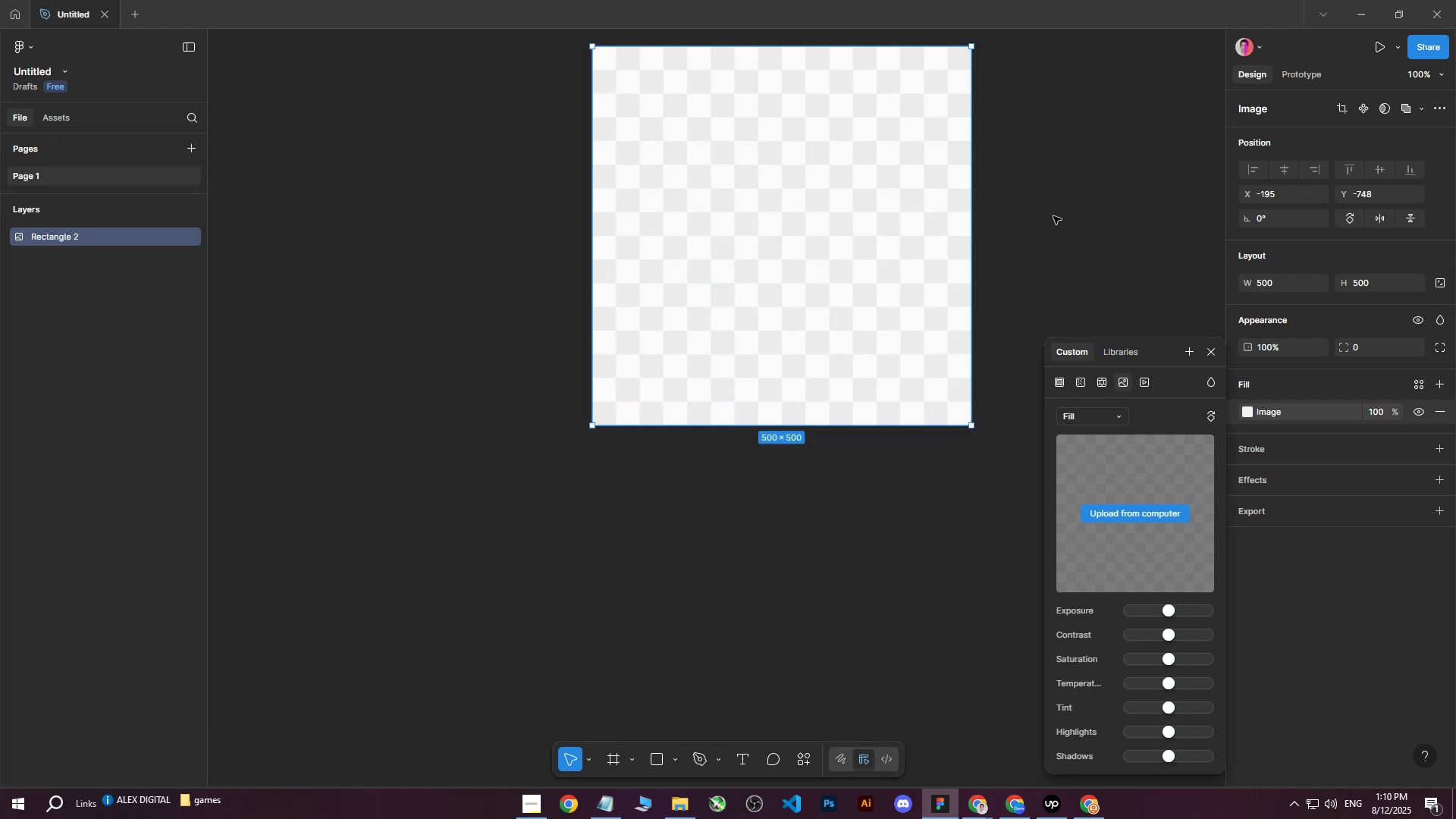 
scroll: coordinate [1053, 216], scroll_direction: up, amount: 2.0
 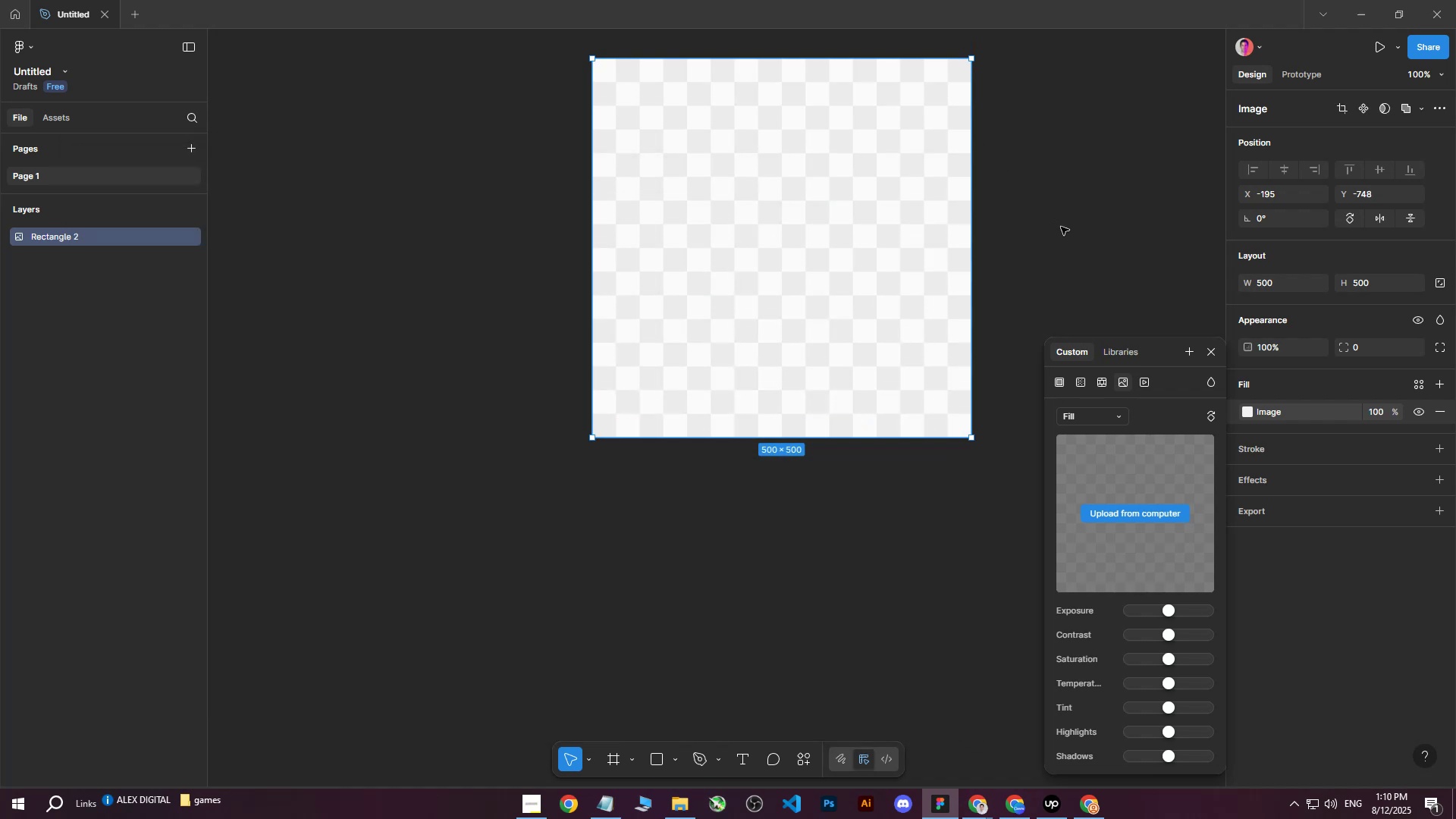 
left_click([1061, 227])
 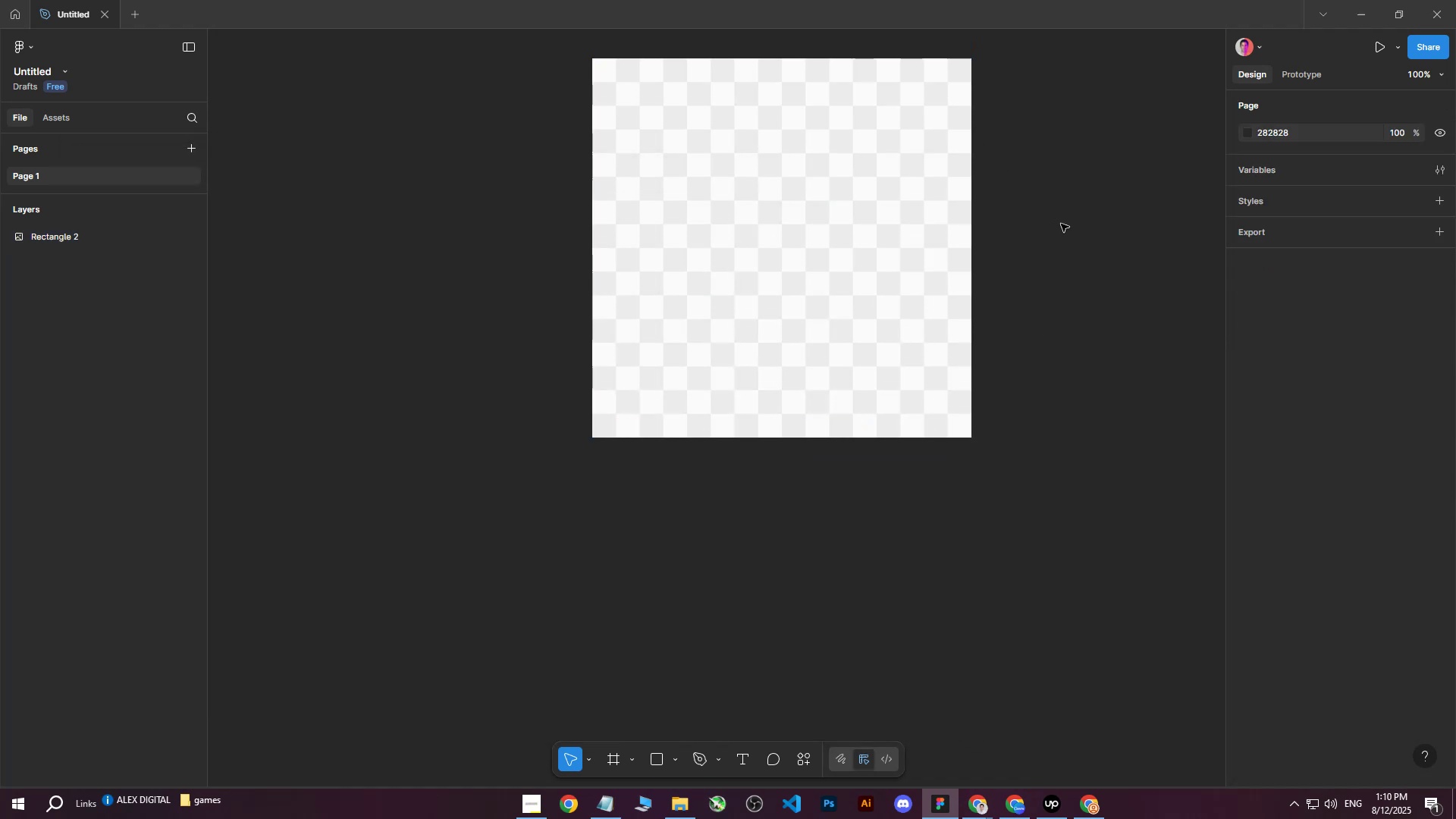 
scroll: coordinate [1053, 180], scroll_direction: up, amount: 3.0
 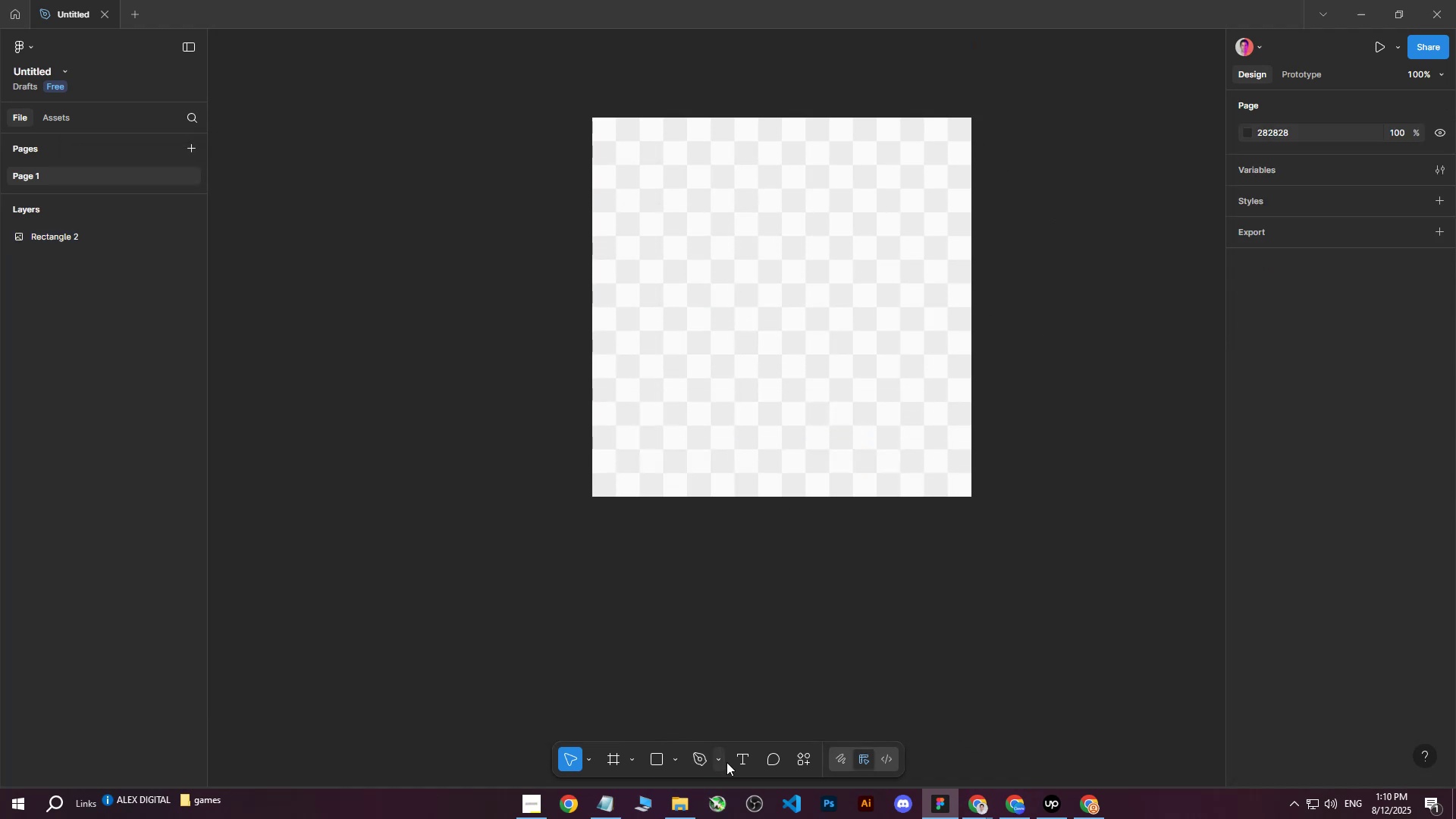 
left_click([733, 762])
 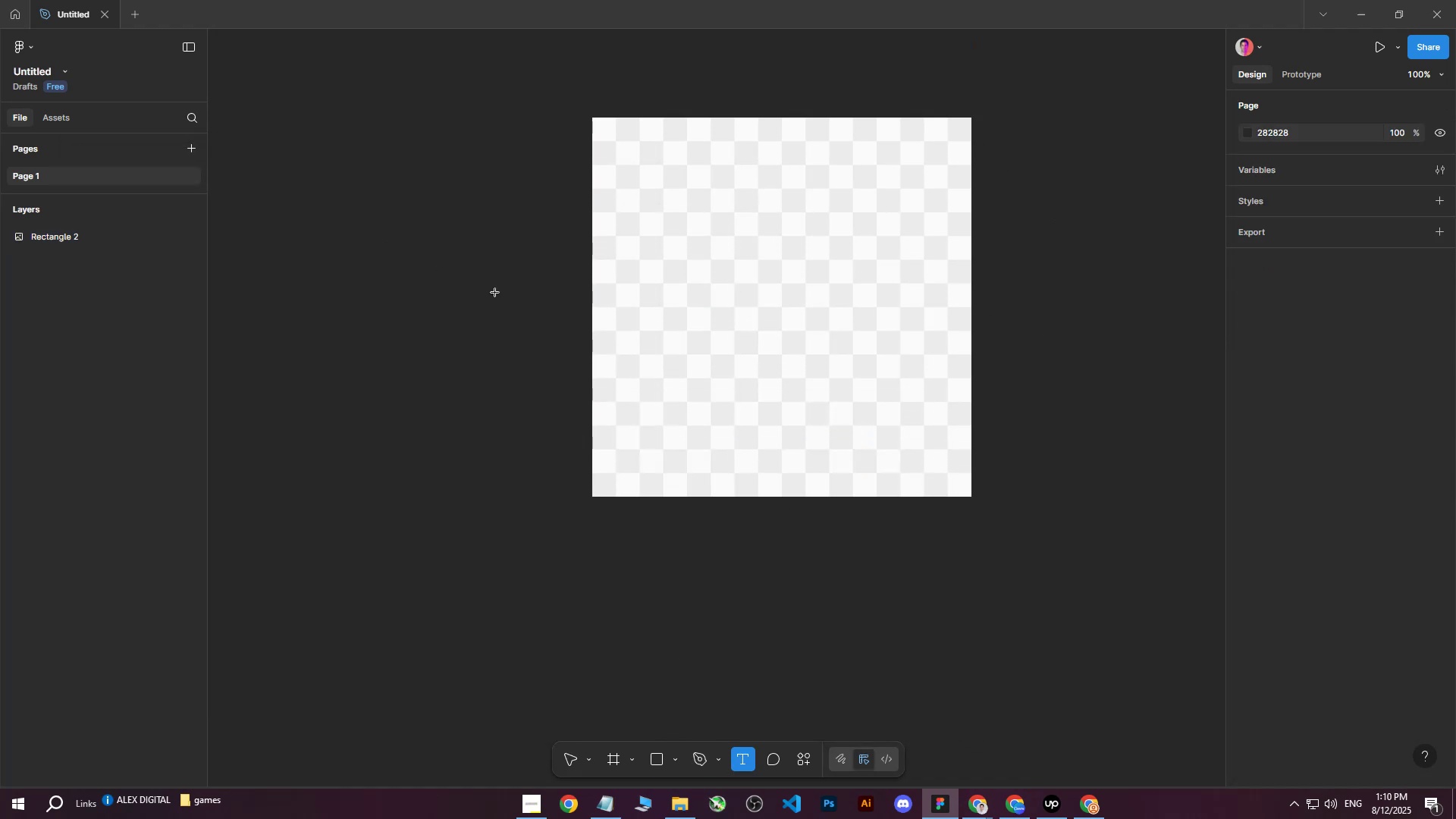 
type(DAKKA)
 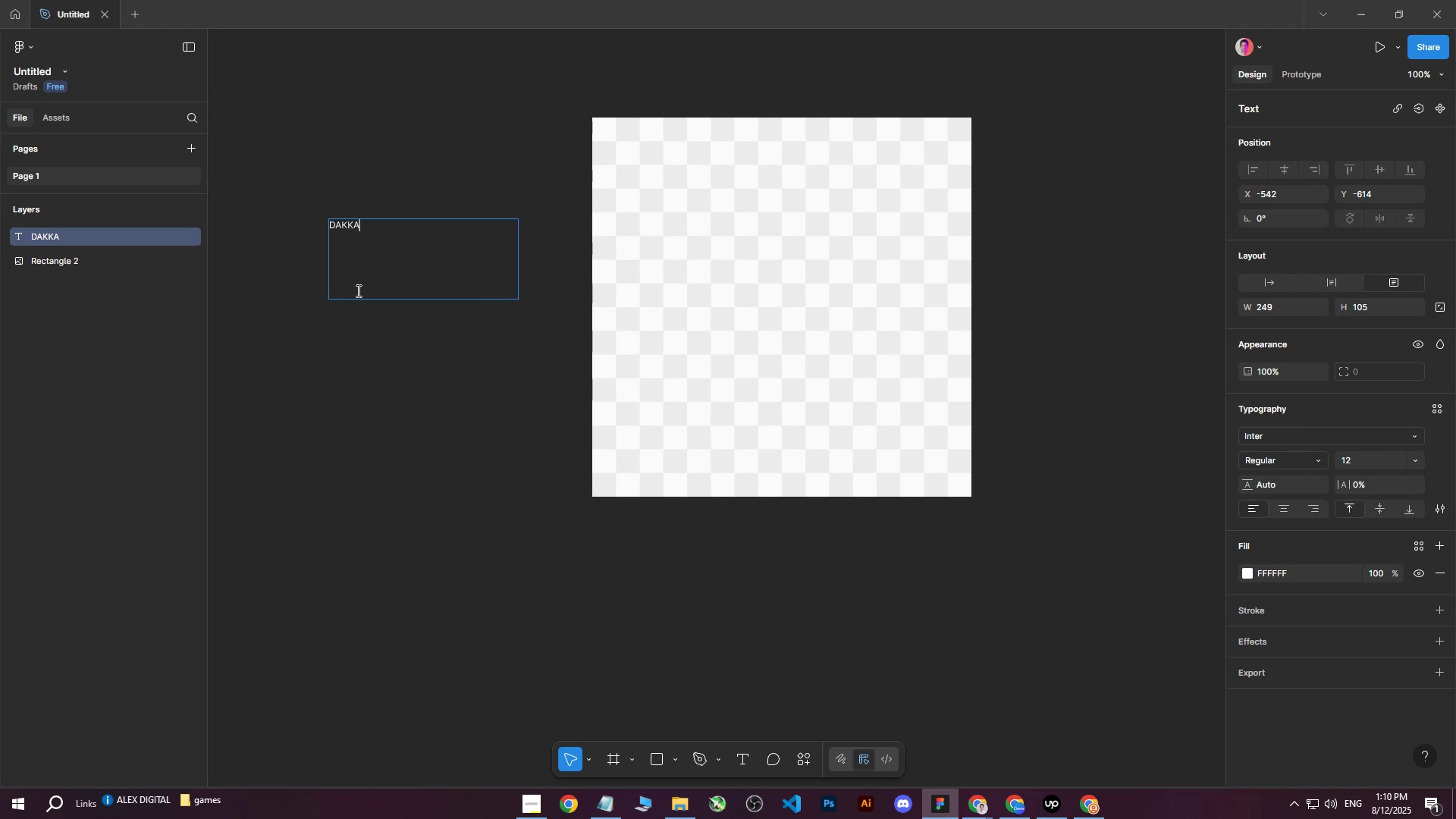 
left_click([344, 226])
 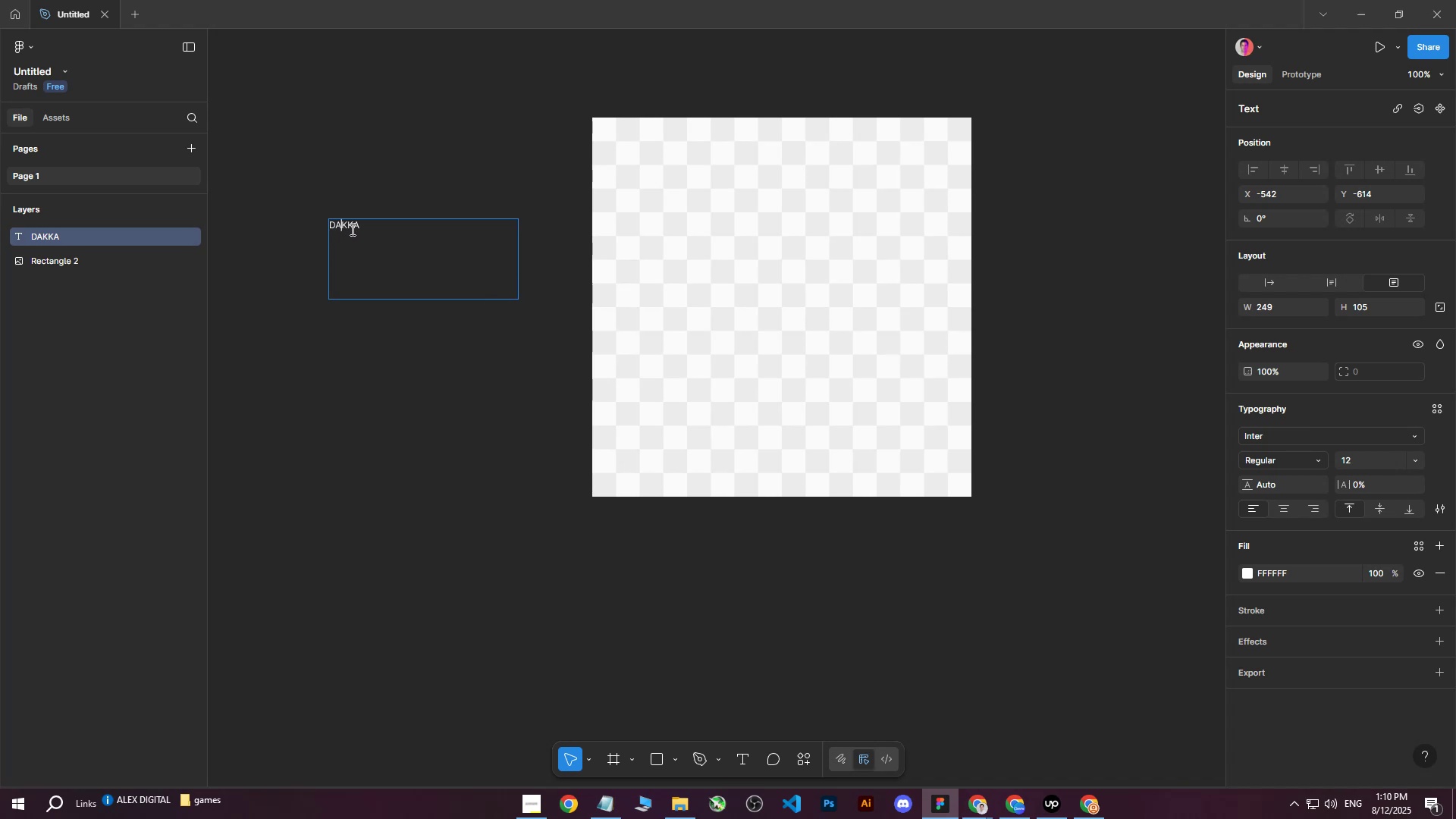 
key(R)
 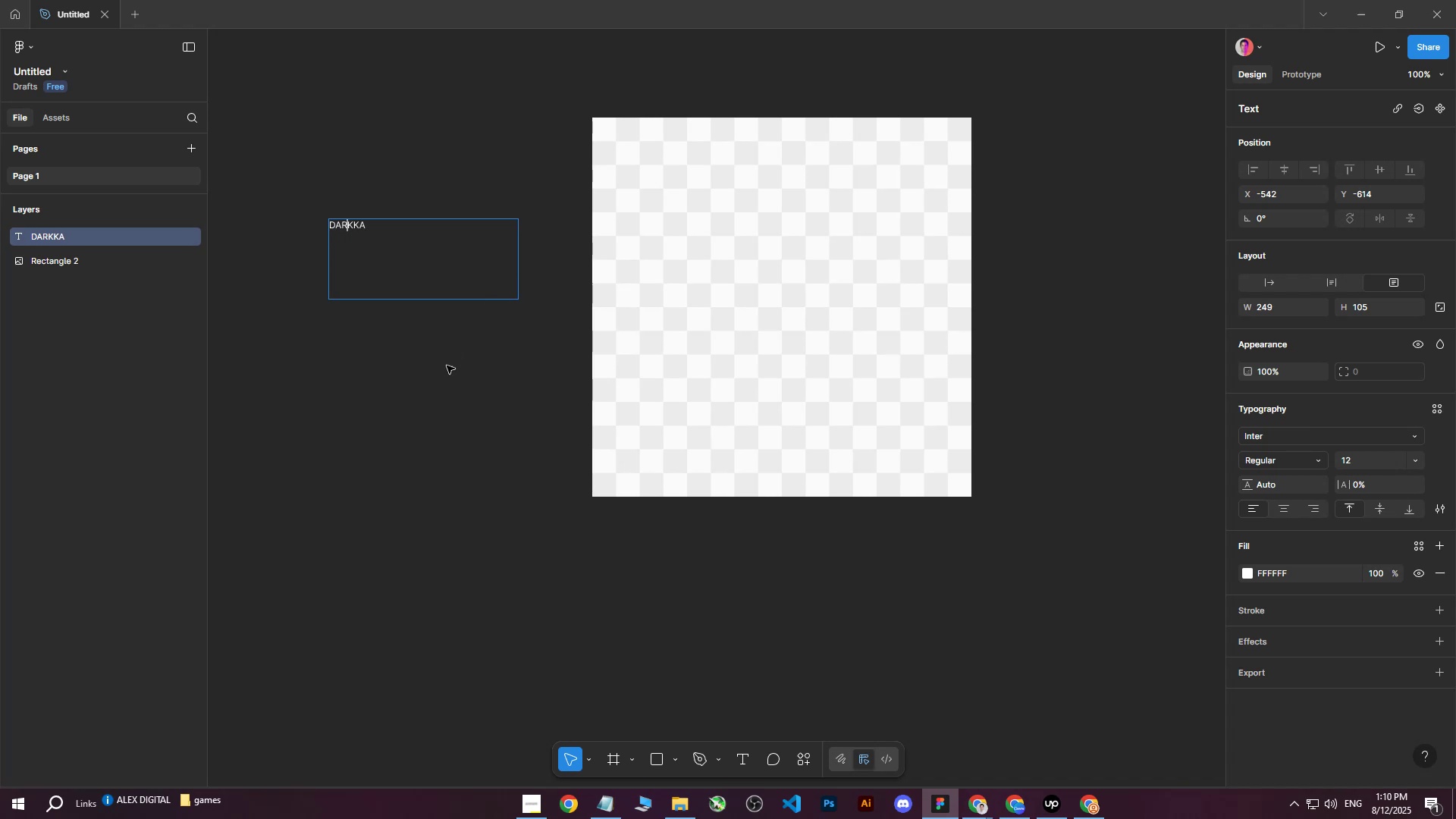 
left_click([447, 367])
 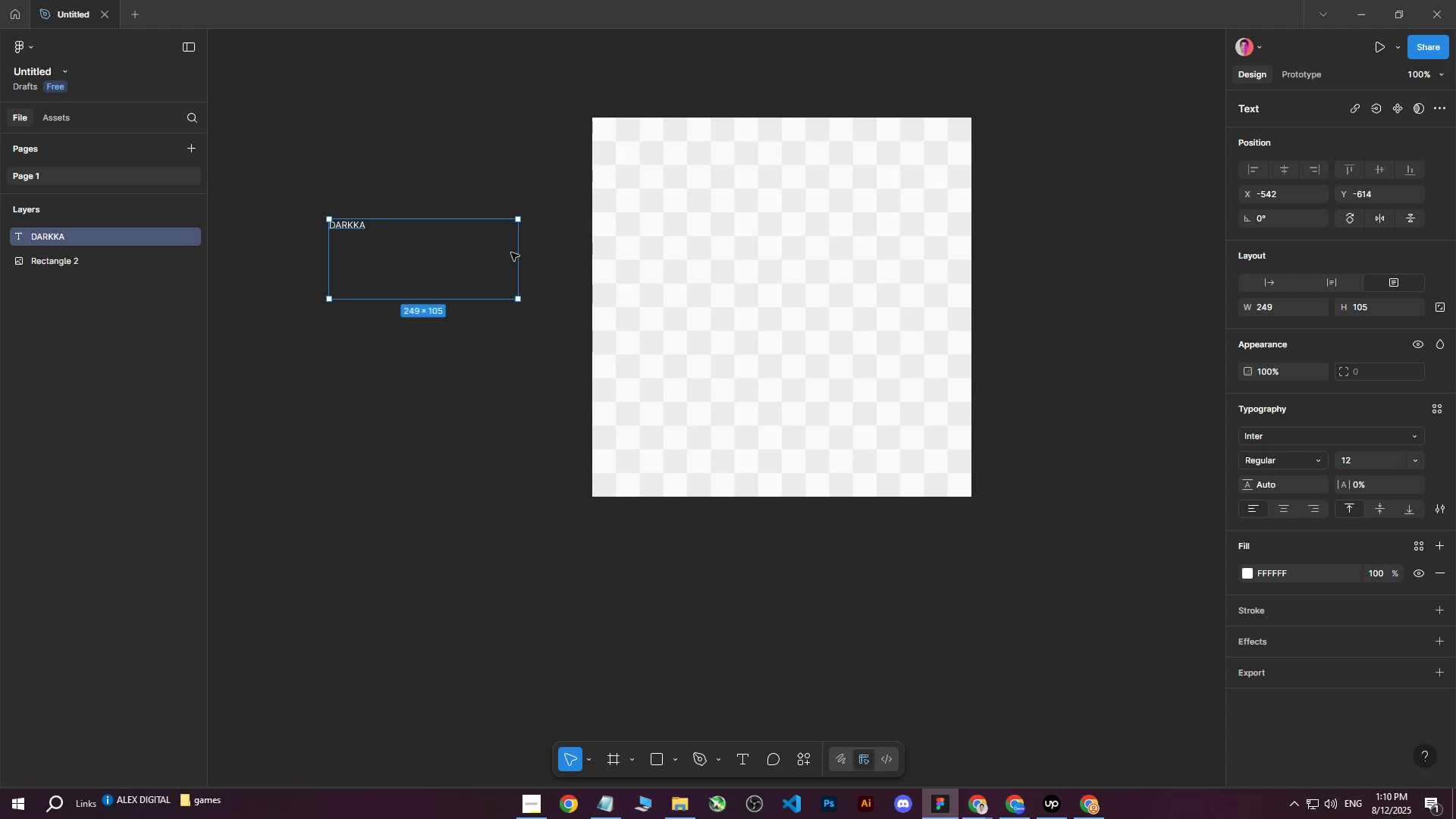 
double_click([519, 253])
 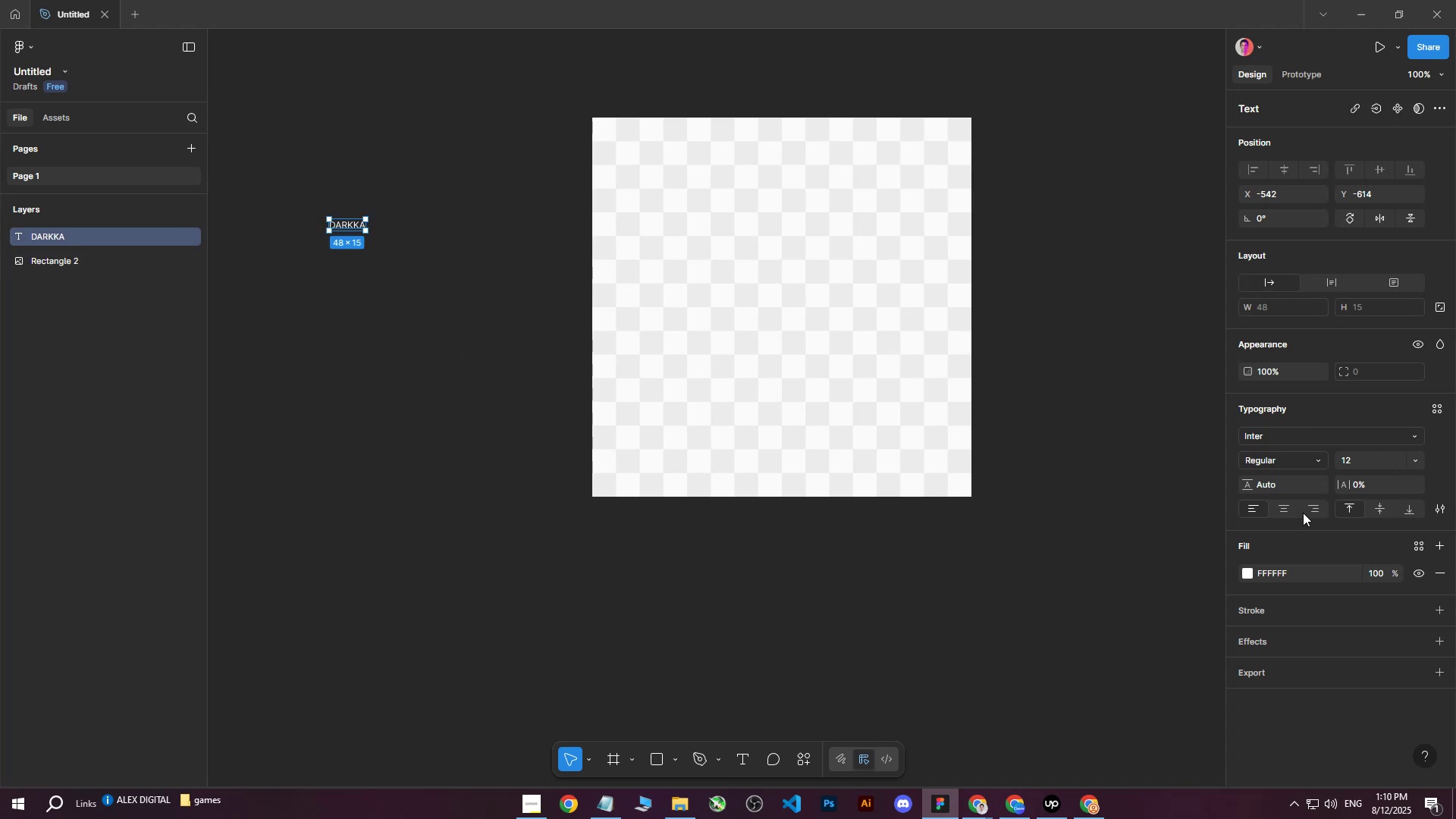 
left_click([1288, 504])
 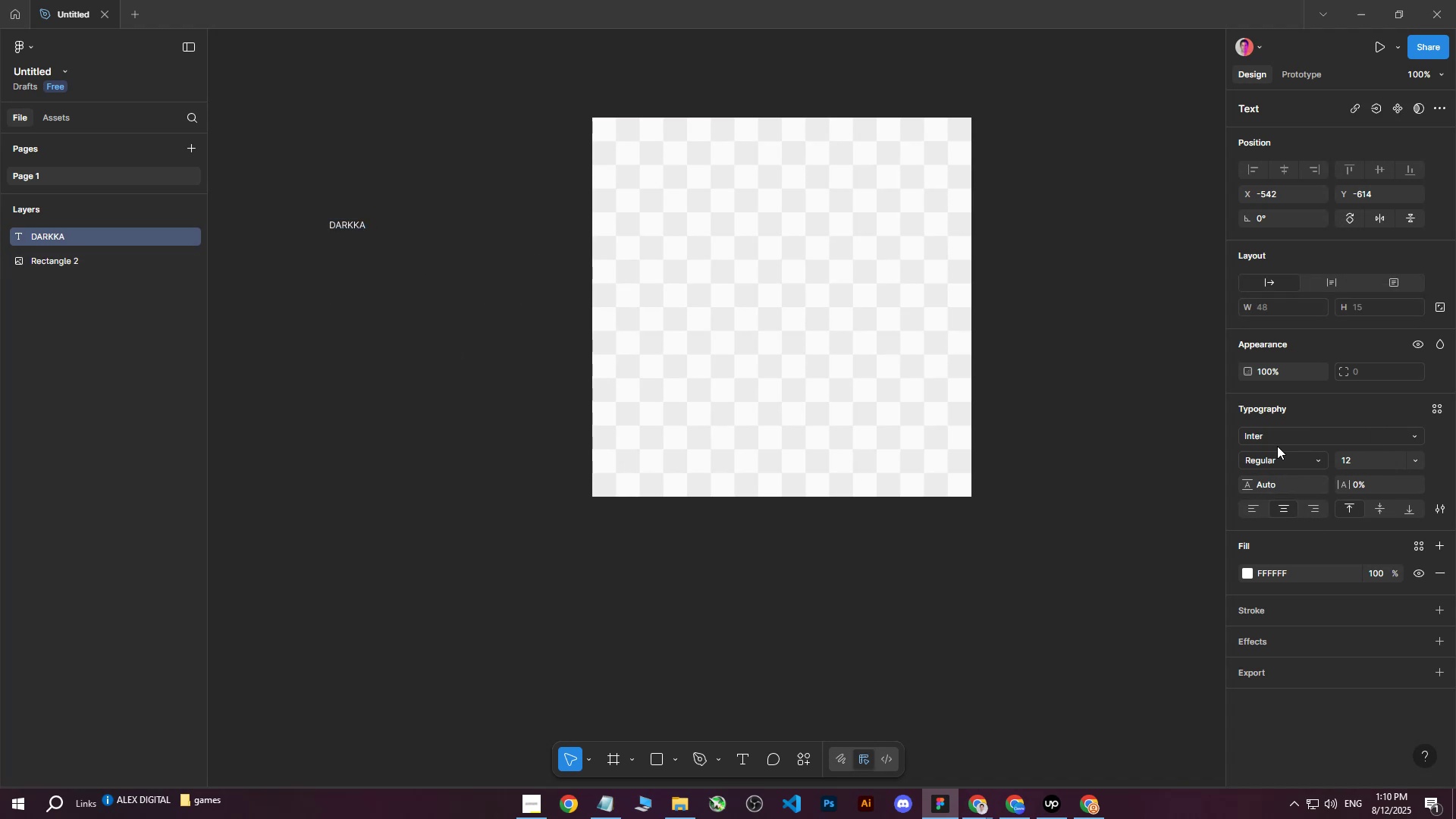 
left_click([1276, 431])
 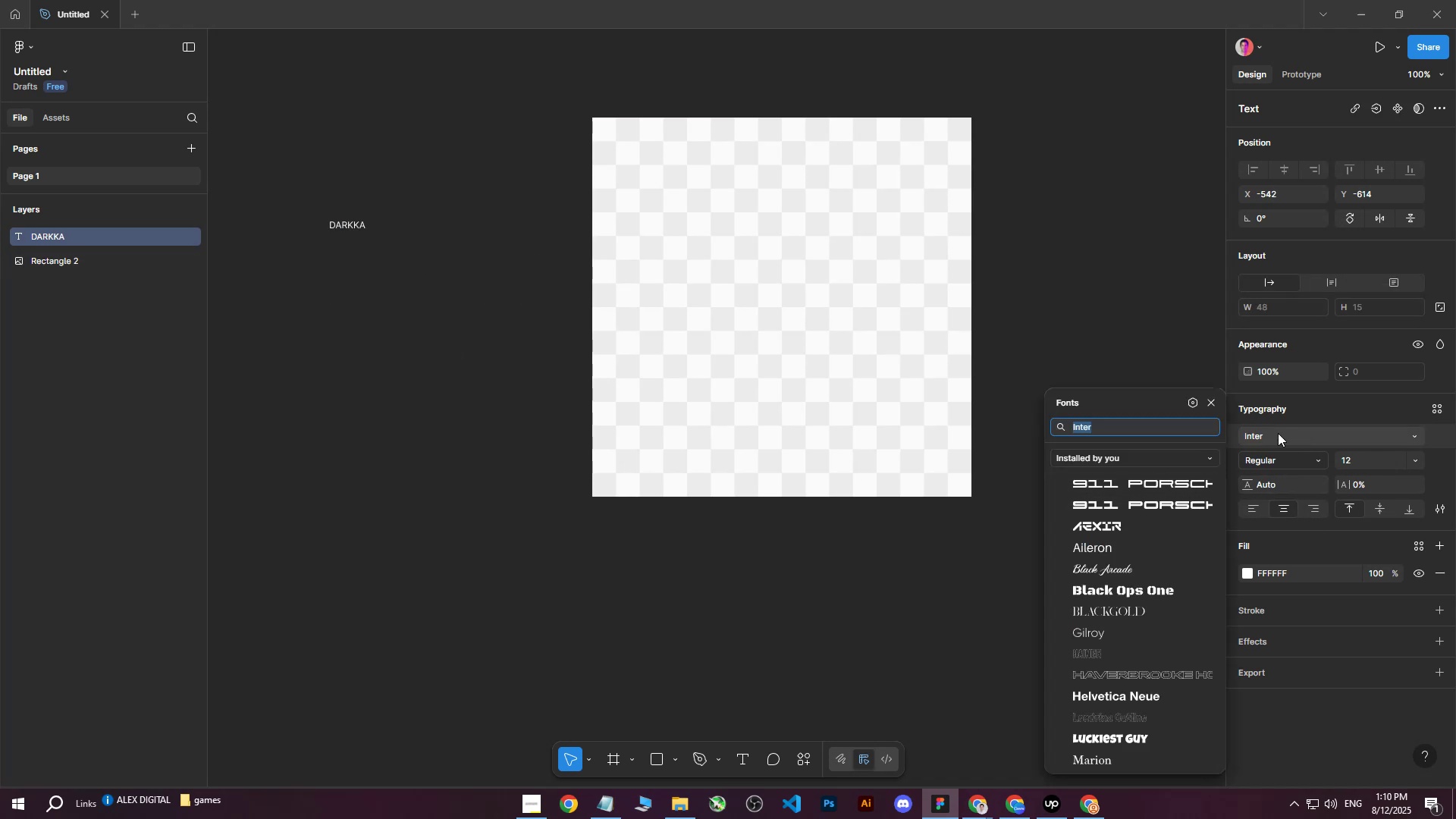 
left_click([1116, 455])
 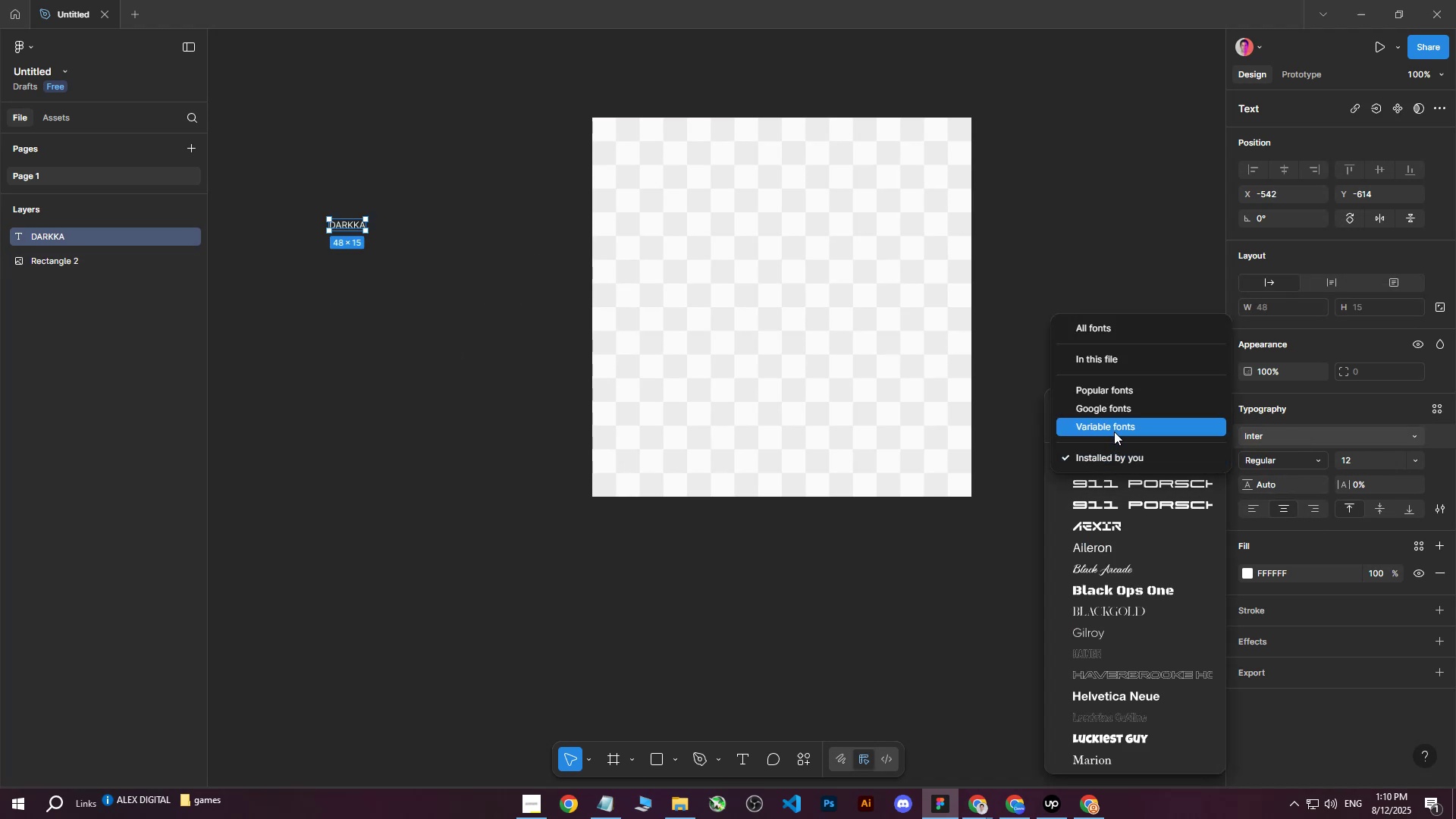 
left_click([1105, 455])
 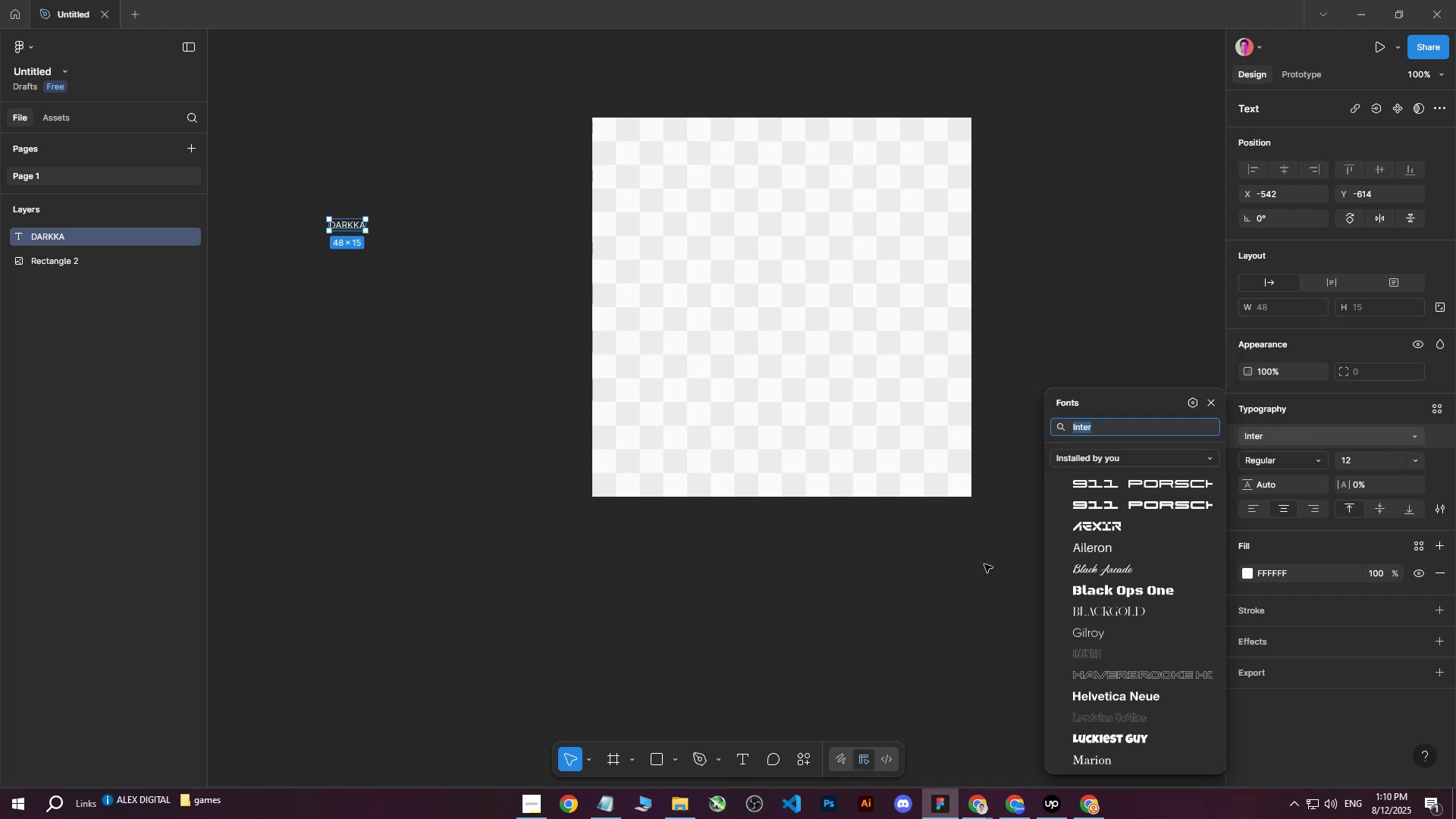 
scroll: coordinate [1106, 634], scroll_direction: down, amount: 5.0
 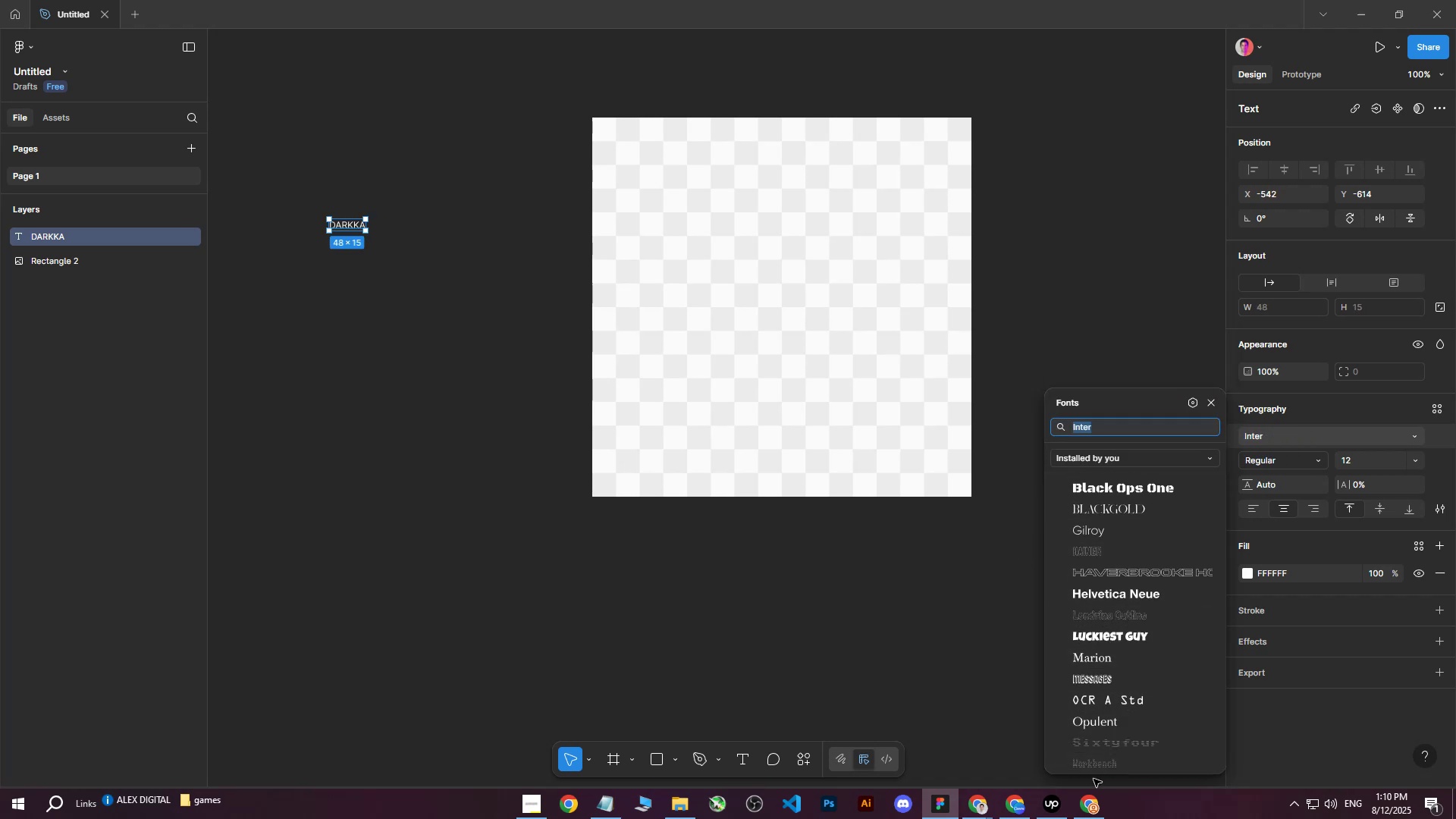 
left_click([491, 536])
 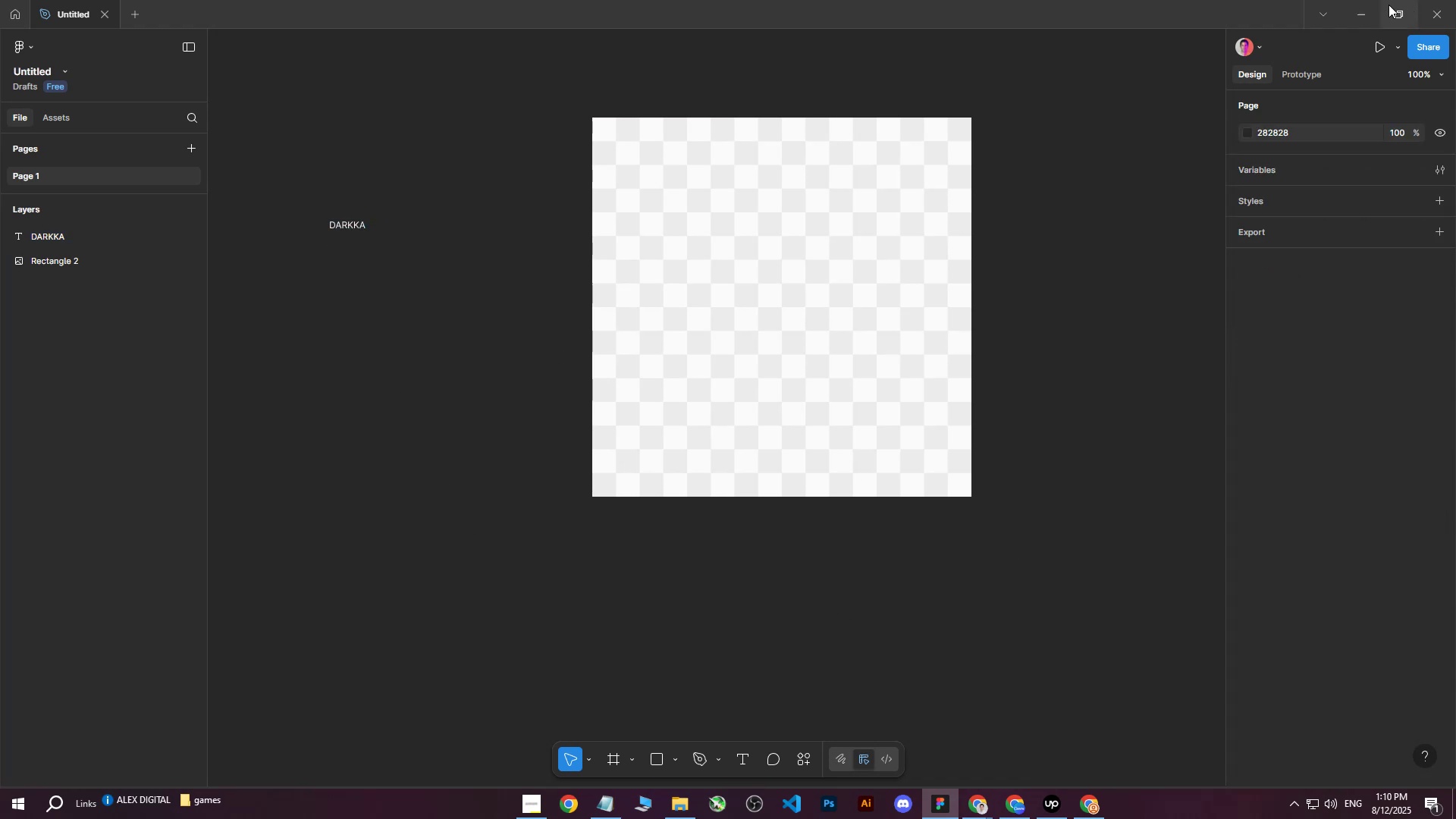 
left_click([1369, 7])
 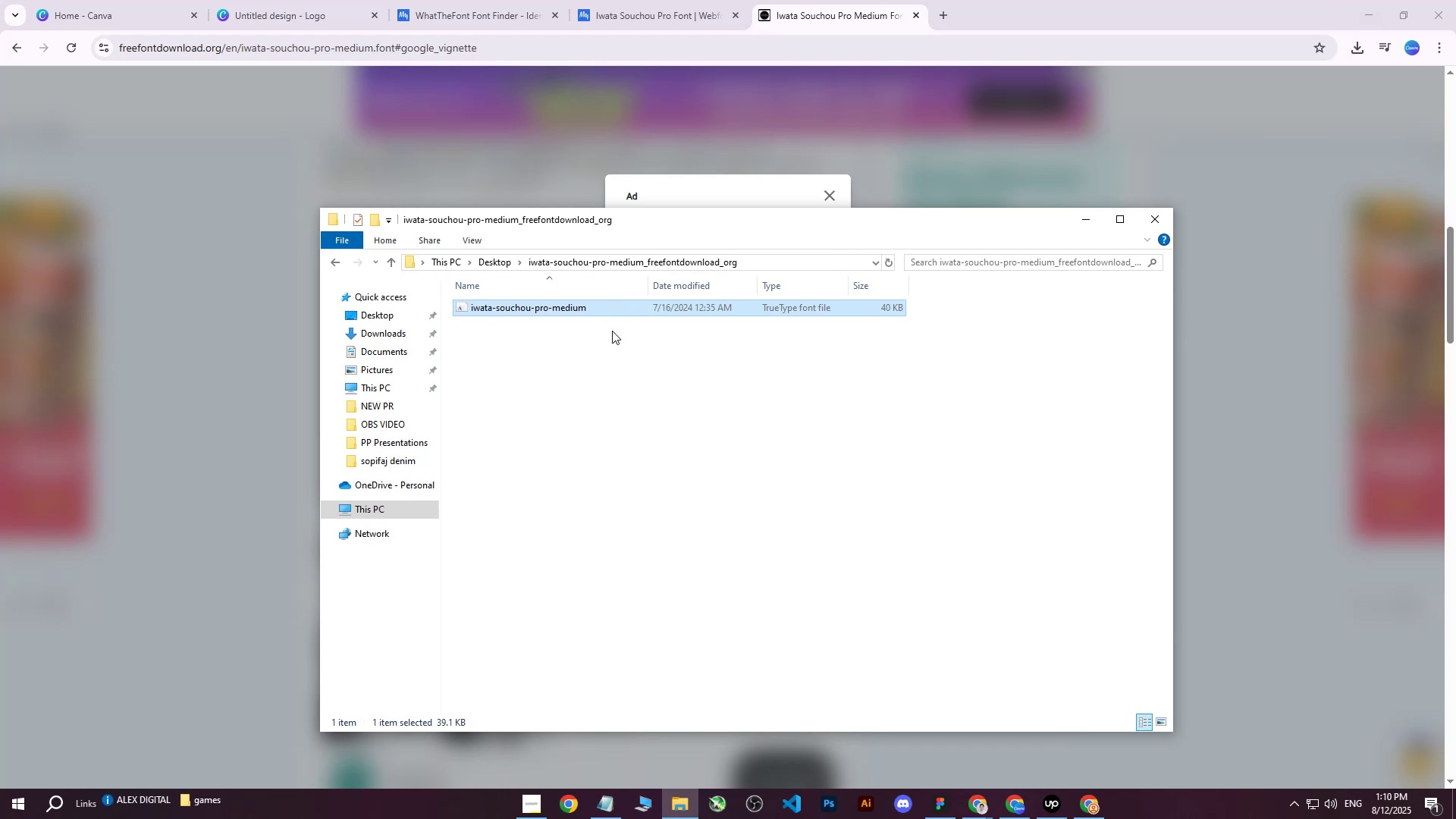 
double_click([594, 308])
 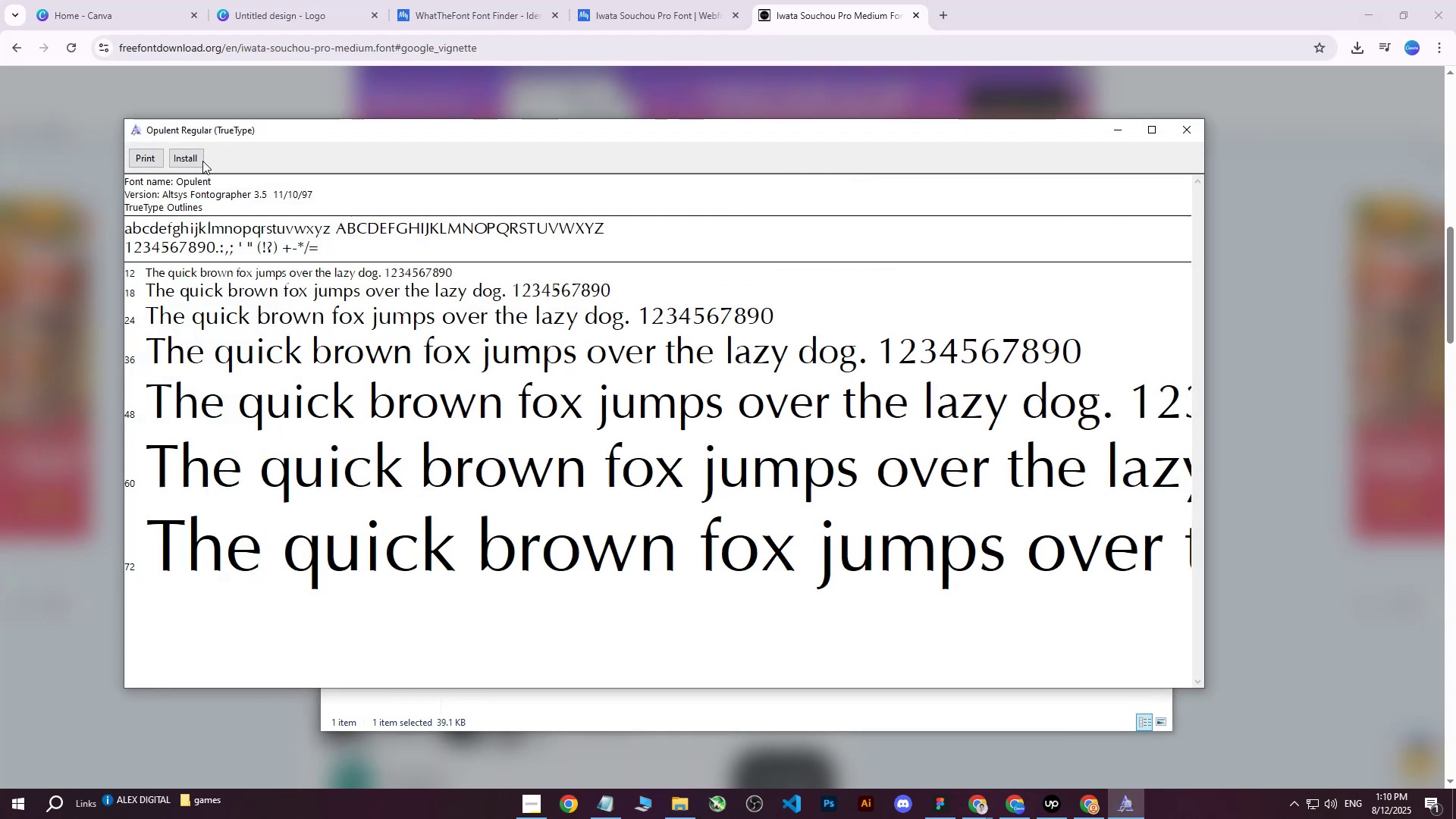 
left_click([194, 158])
 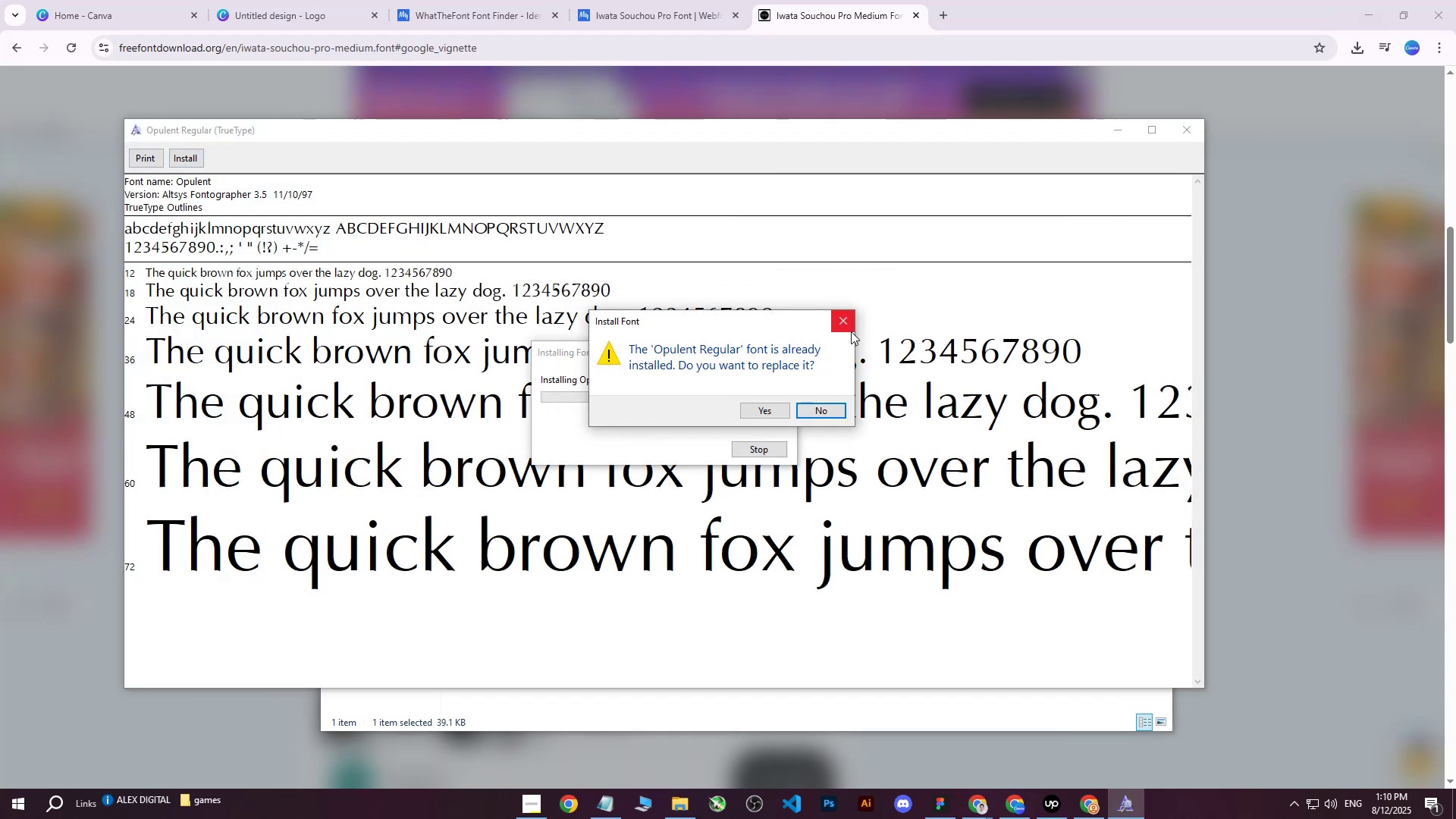 
left_click([848, 325])
 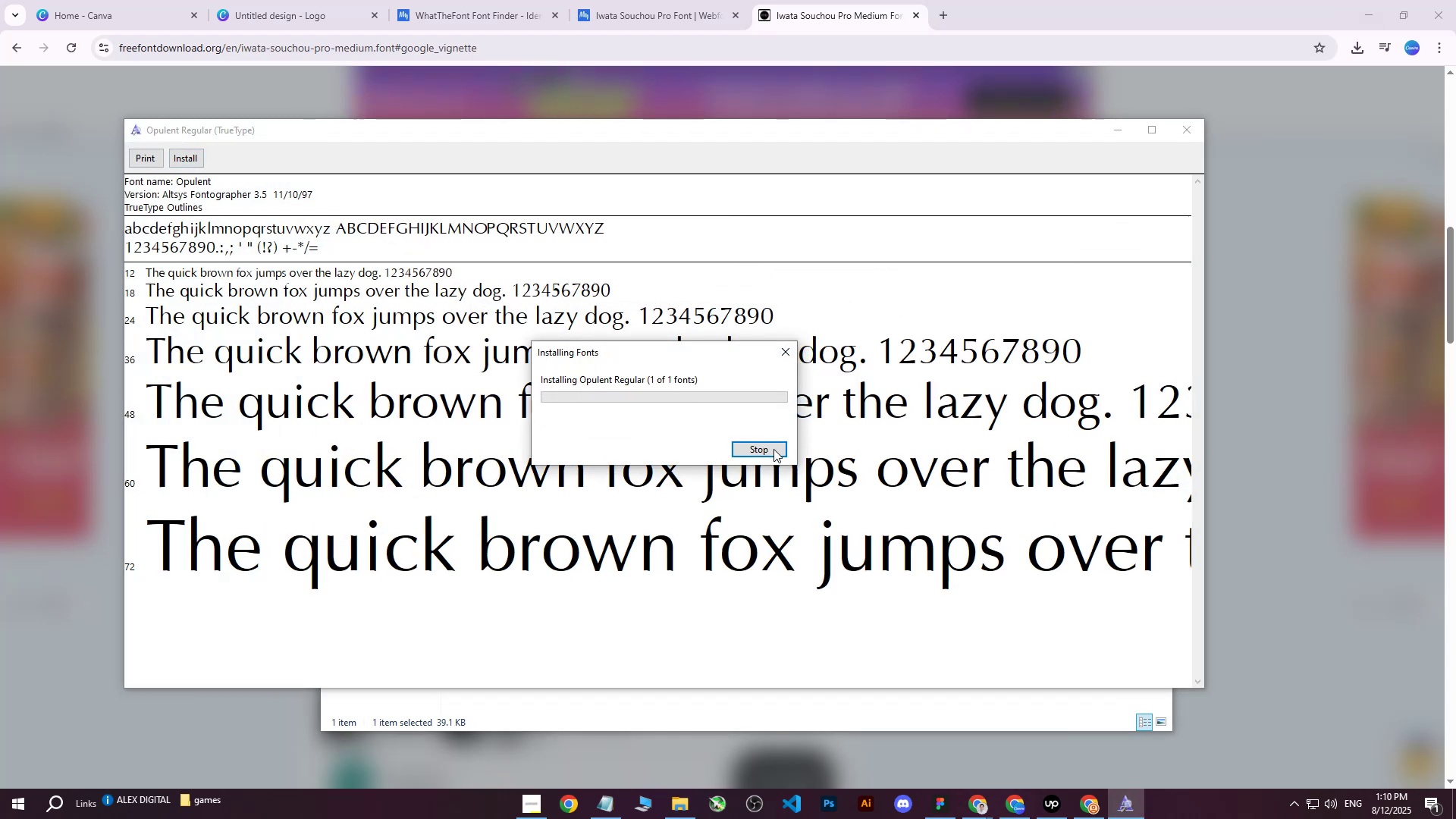 
left_click([784, 350])
 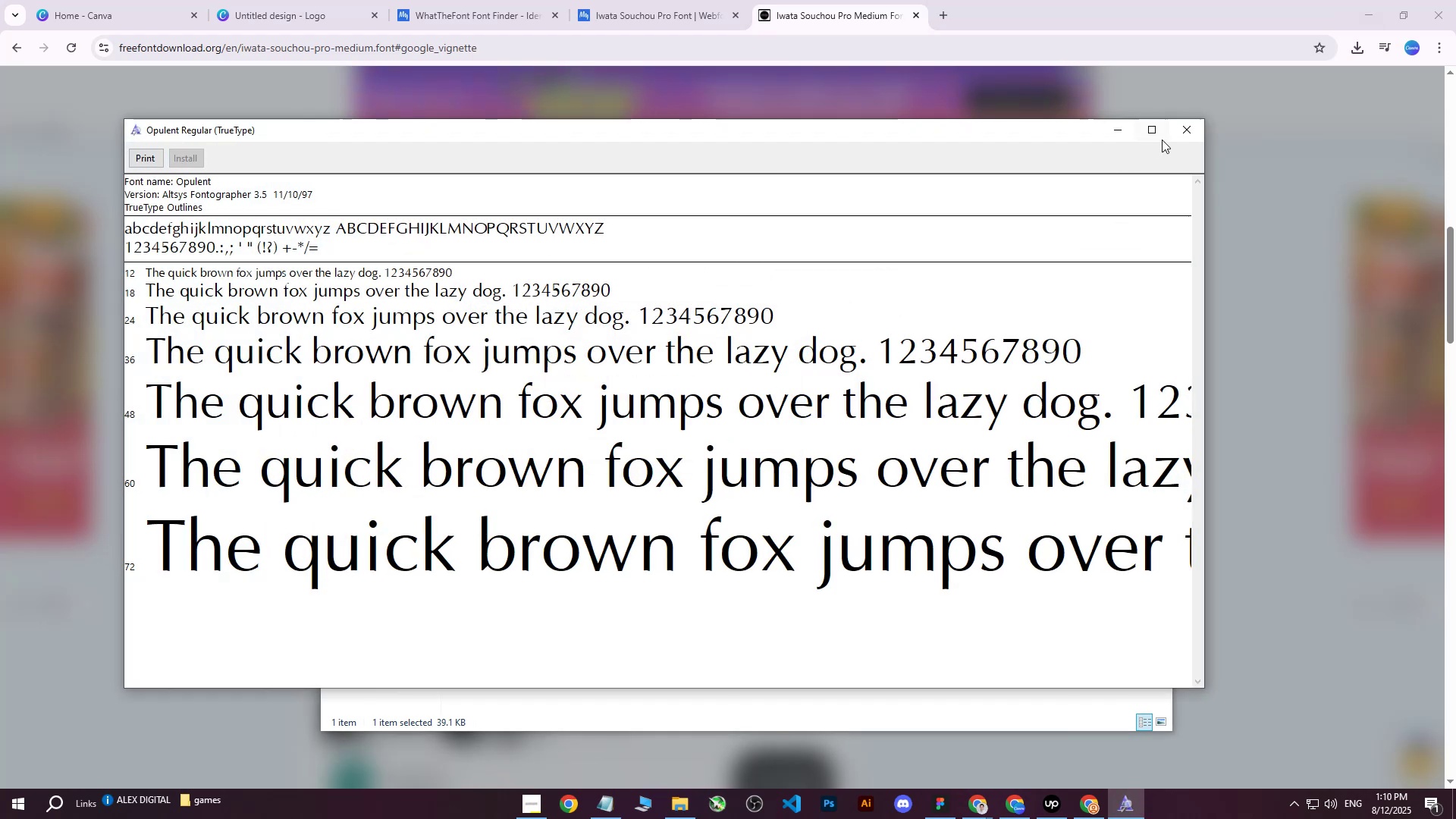 
left_click([1174, 130])
 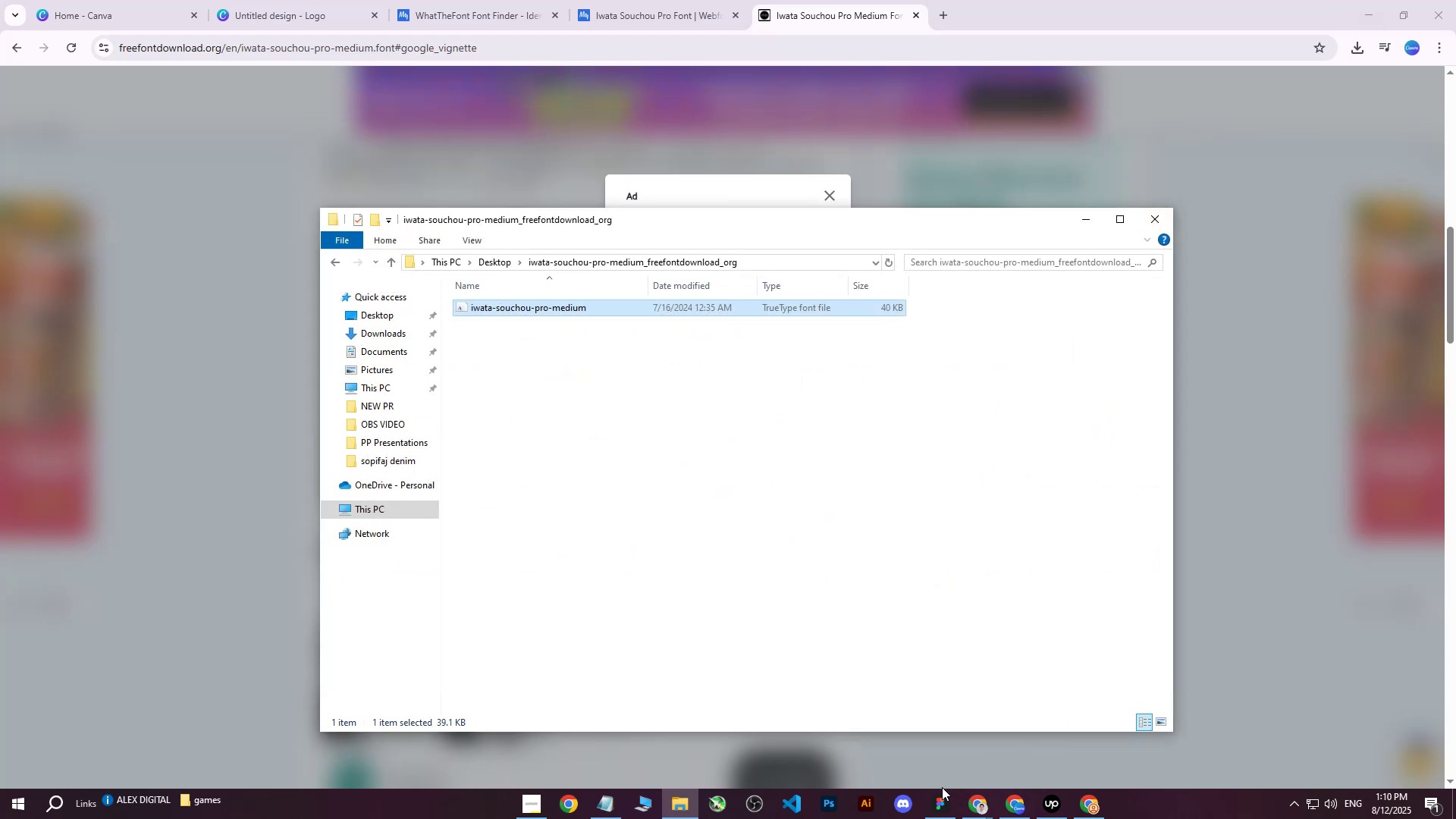 
left_click([946, 801])
 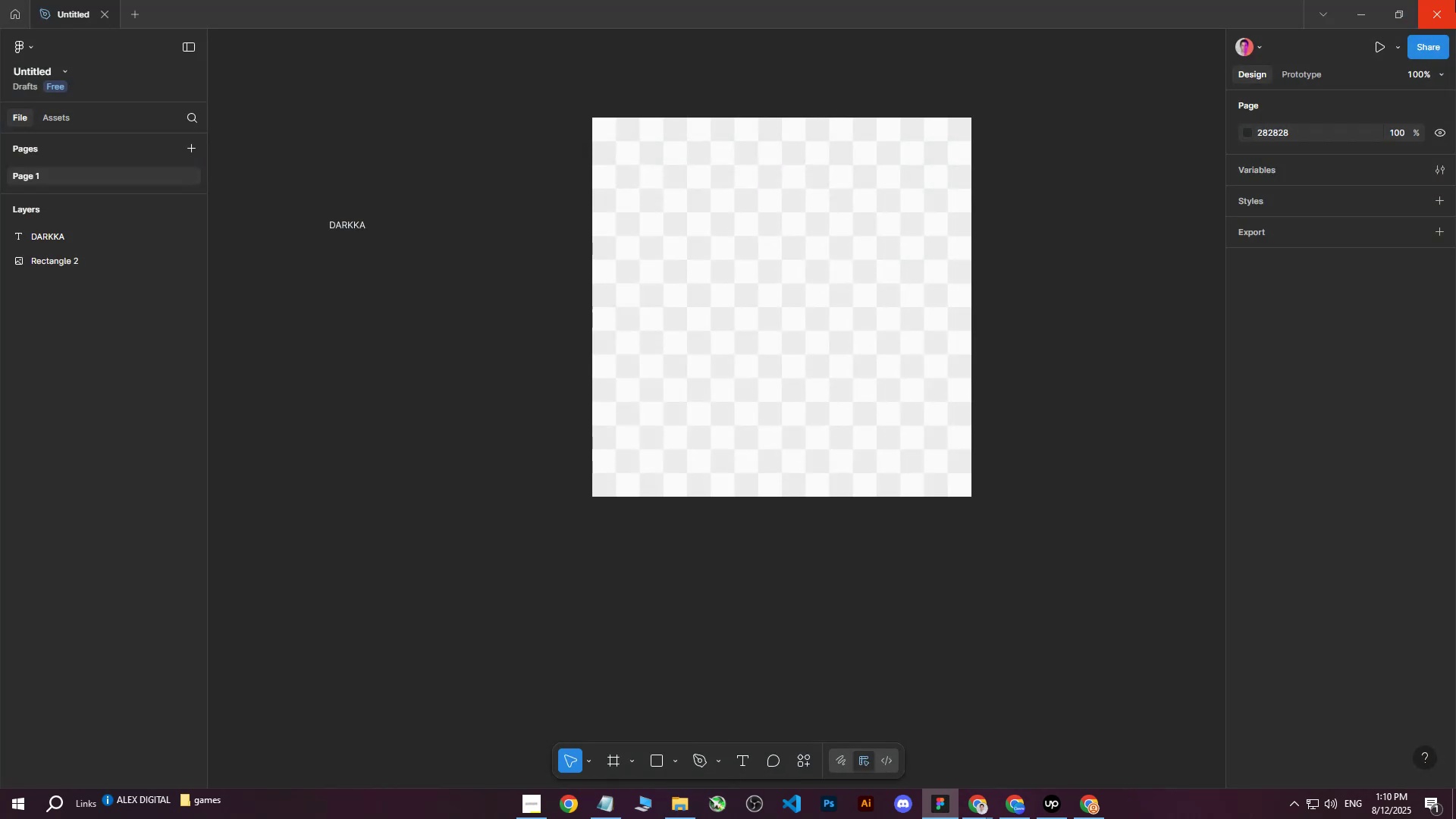 
left_click([1442, 6])
 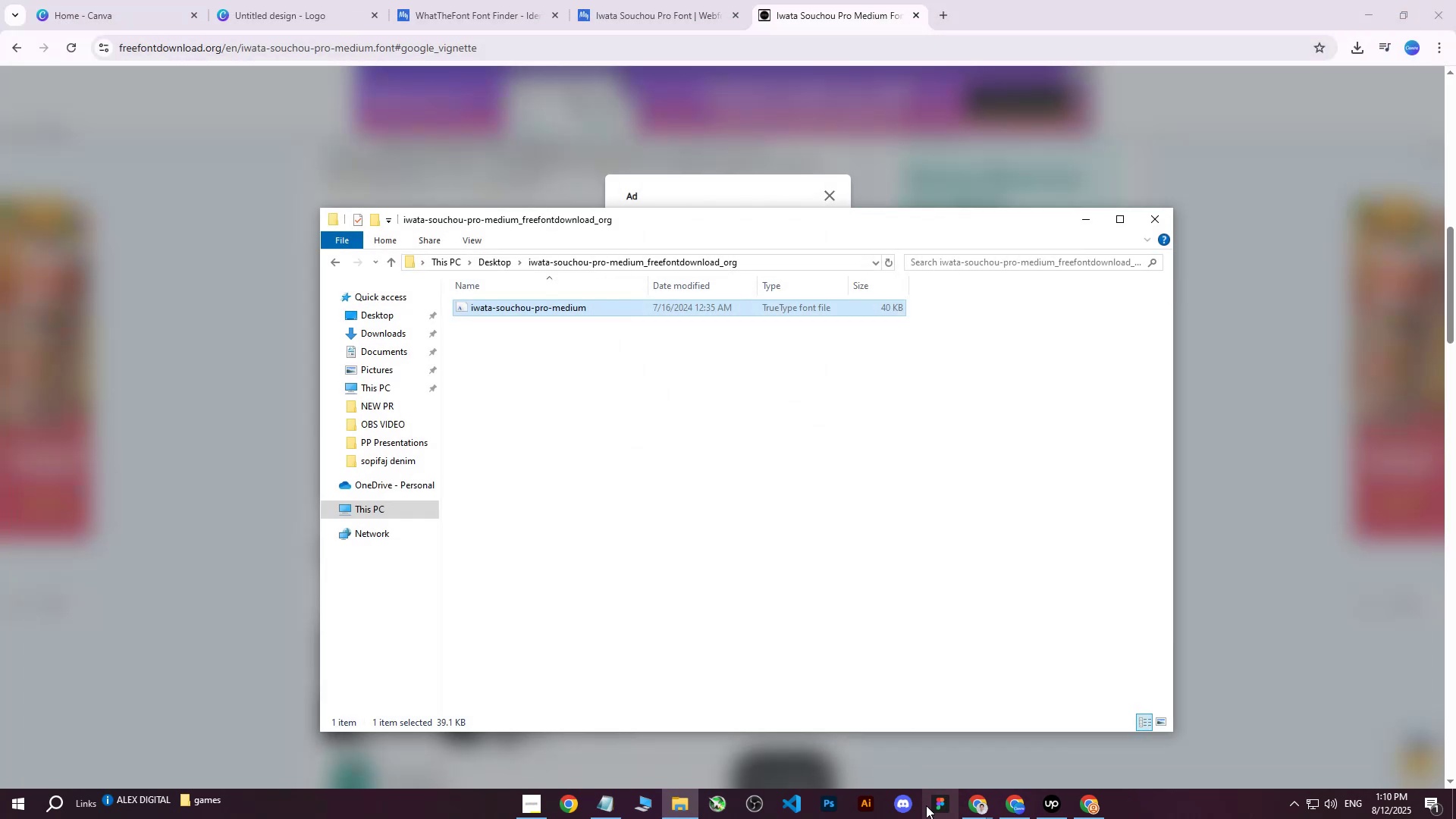 
left_click([928, 808])
 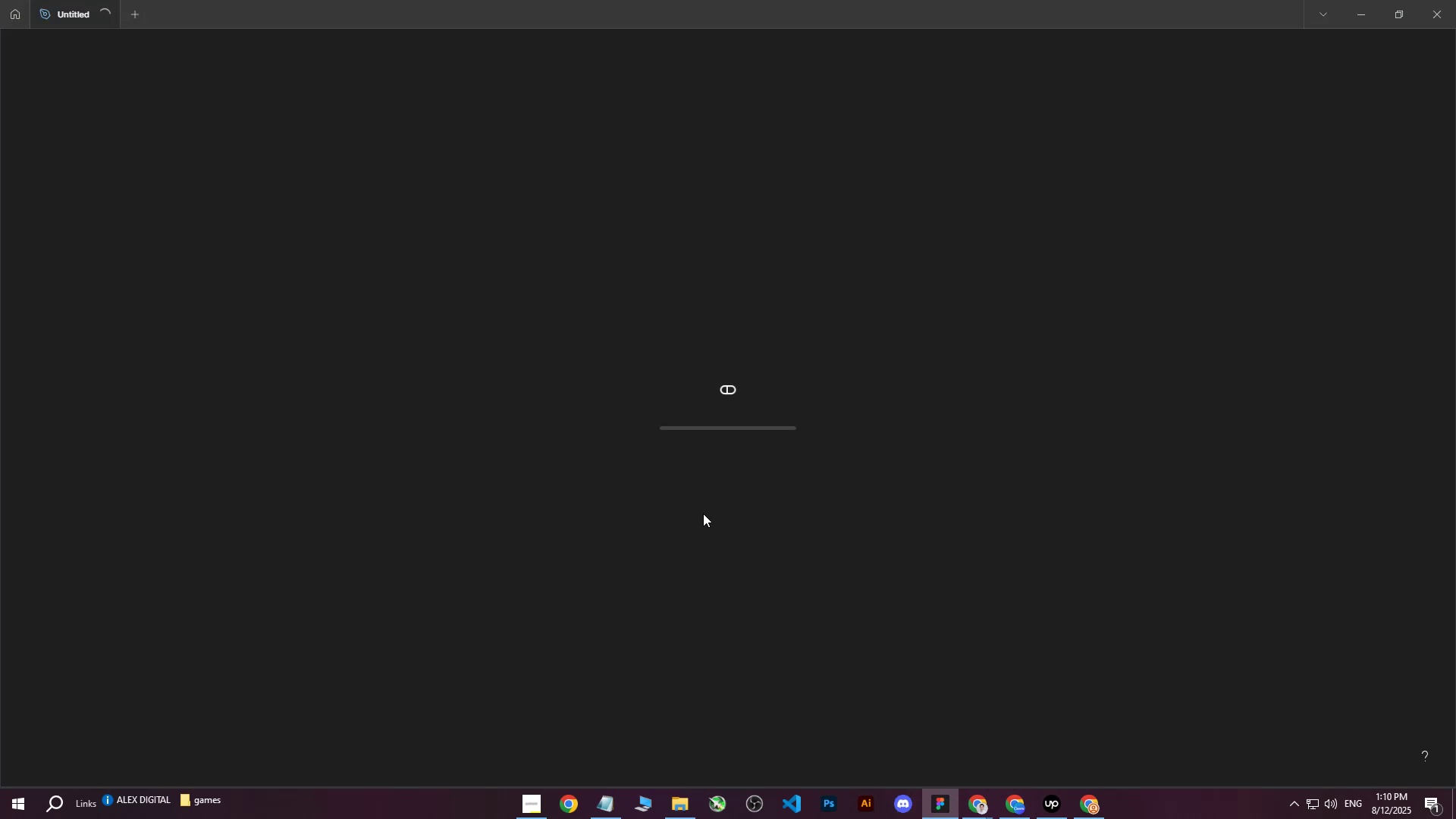 
left_click([772, 318])
 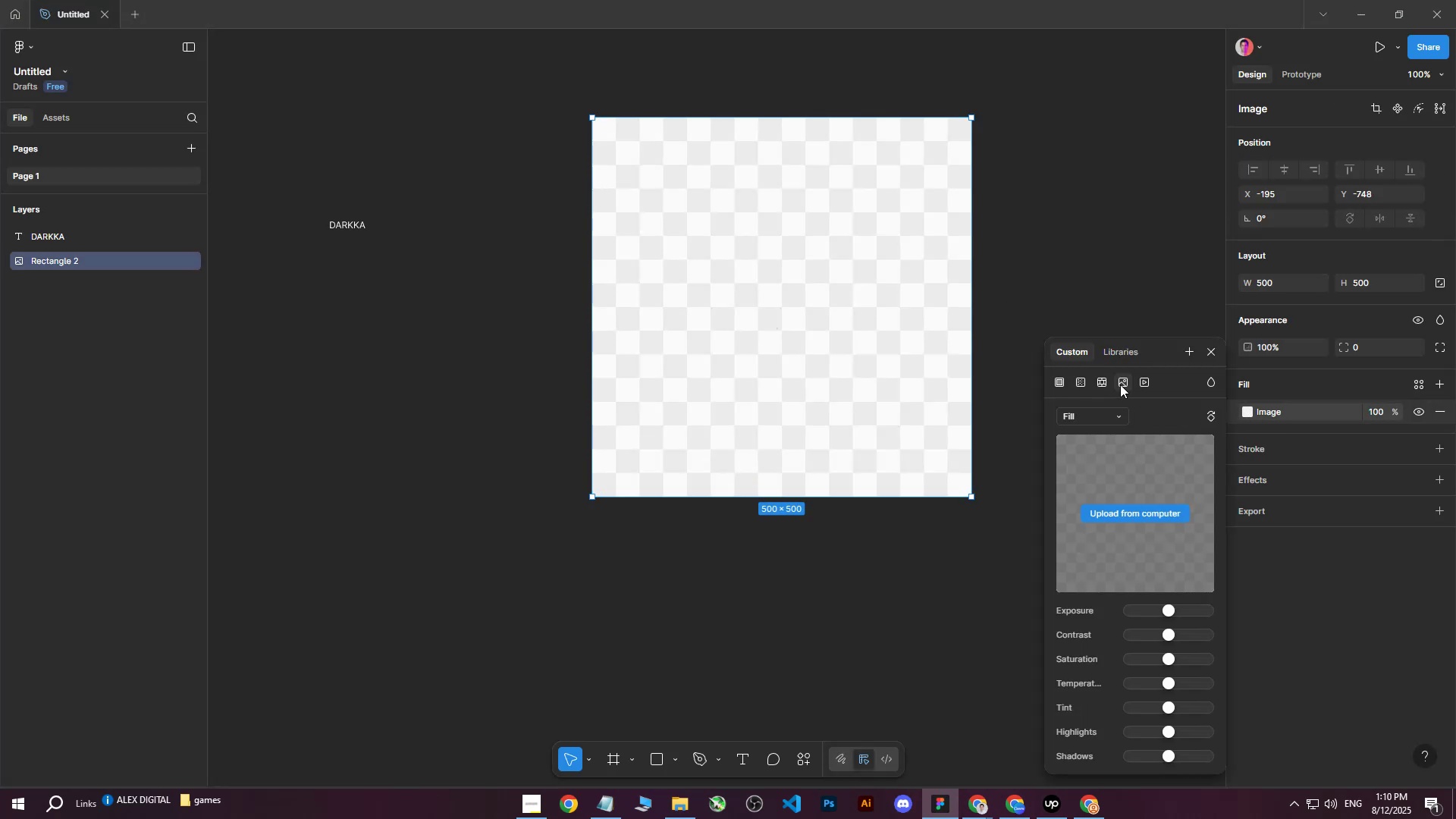 
left_click([1131, 510])
 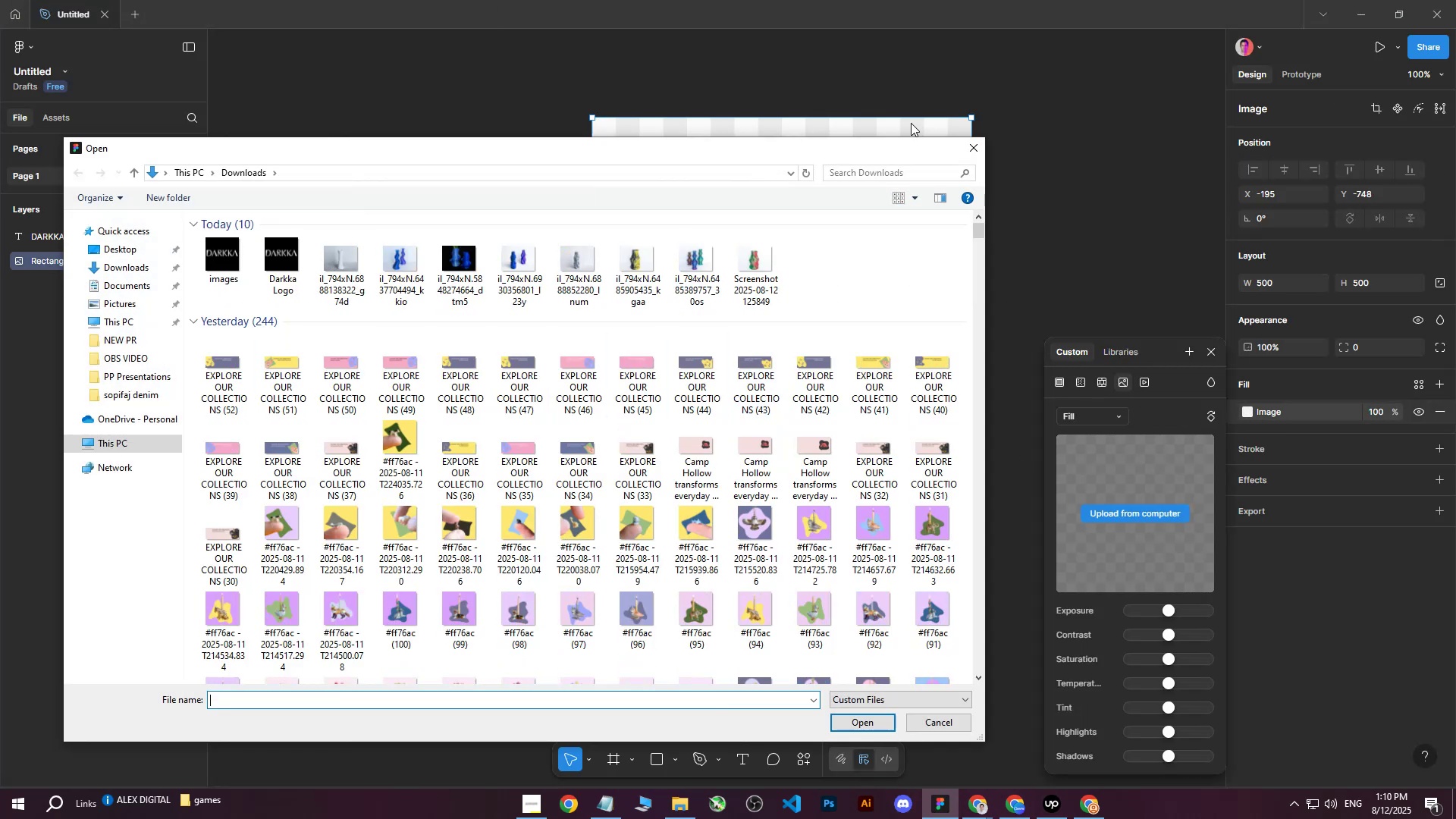 
left_click([976, 146])
 